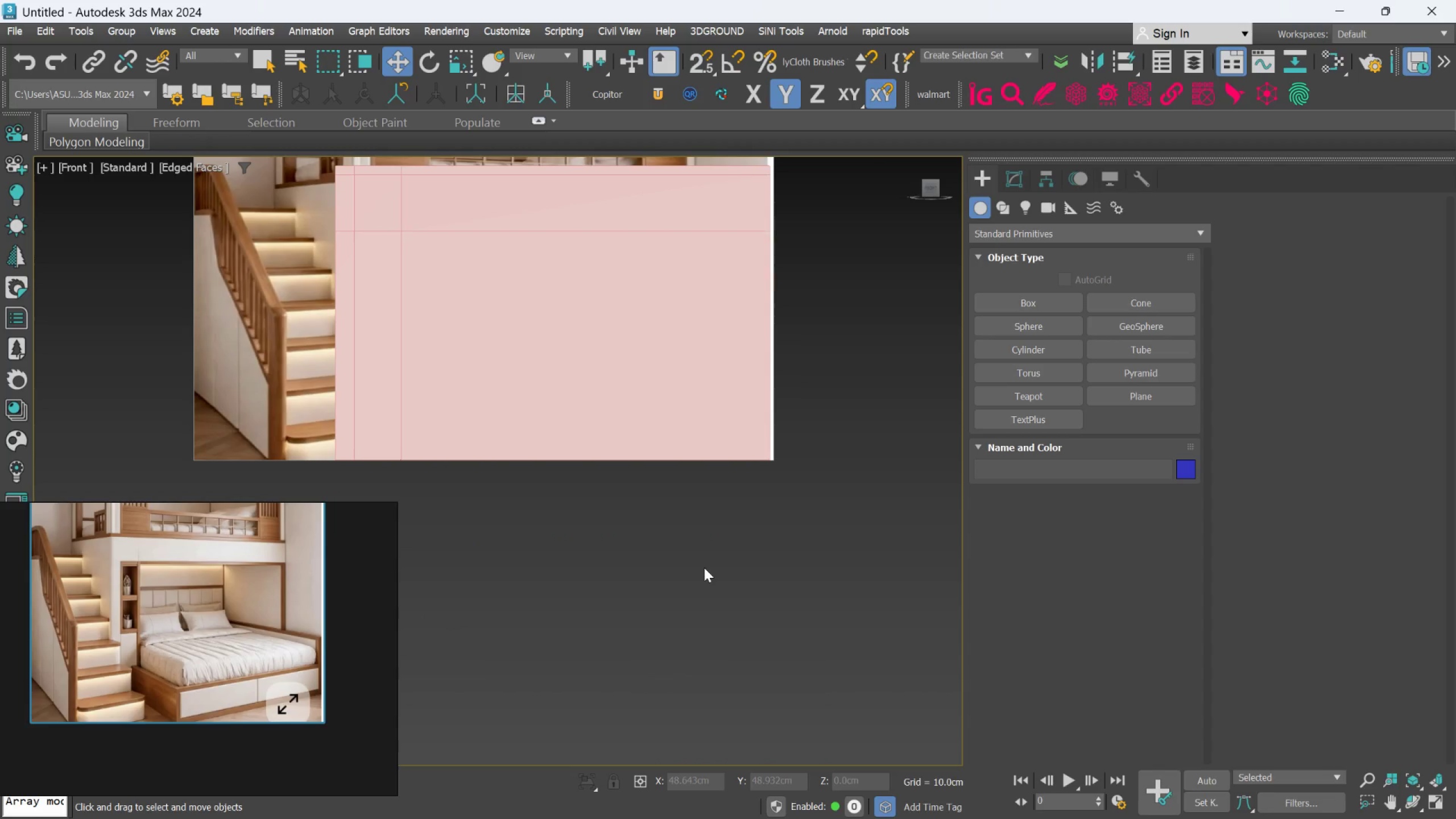 
hold_key(key=AltLeft, duration=0.58)
 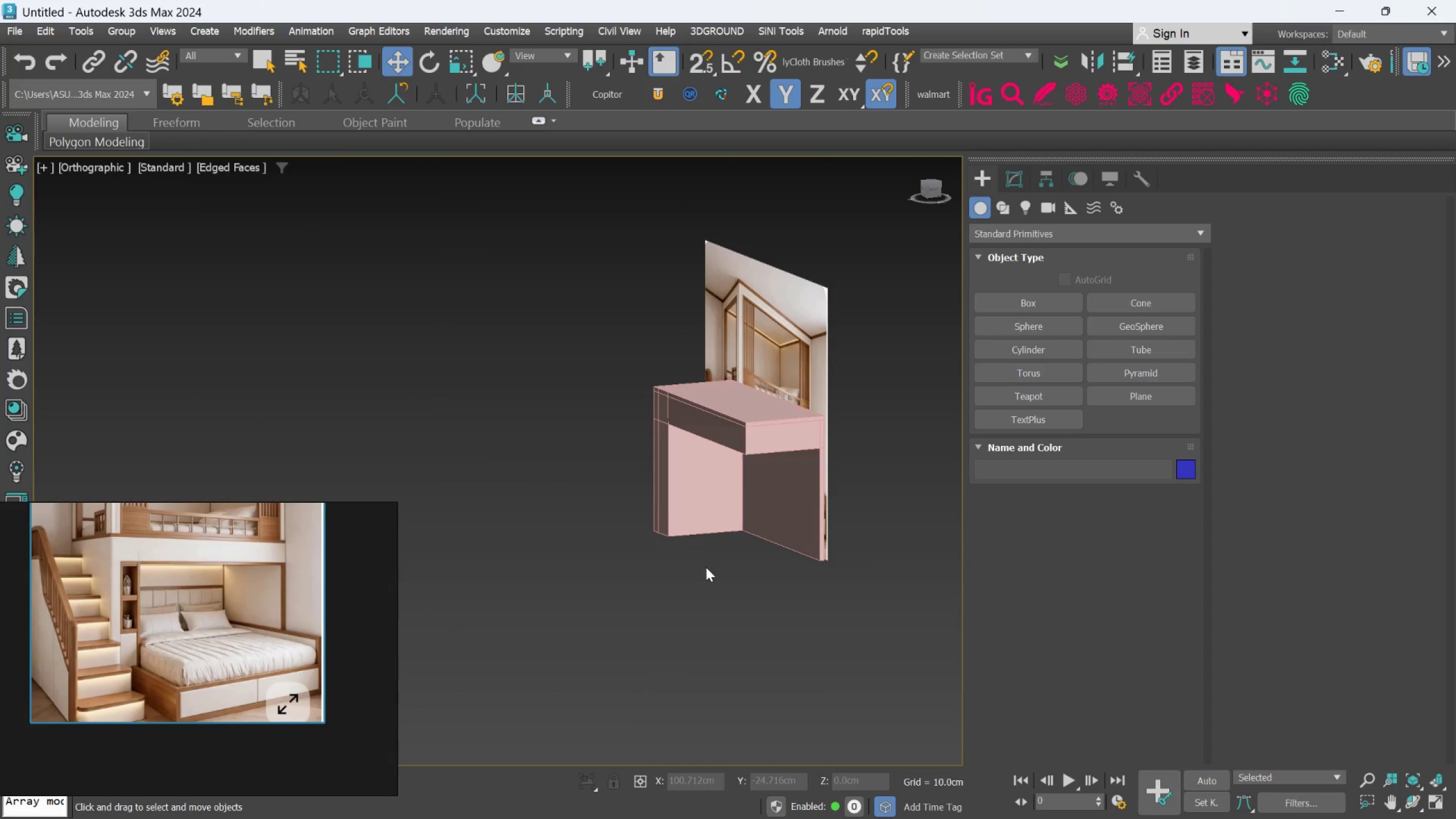 
scroll: coordinate [704, 568], scroll_direction: down, amount: 2.0
 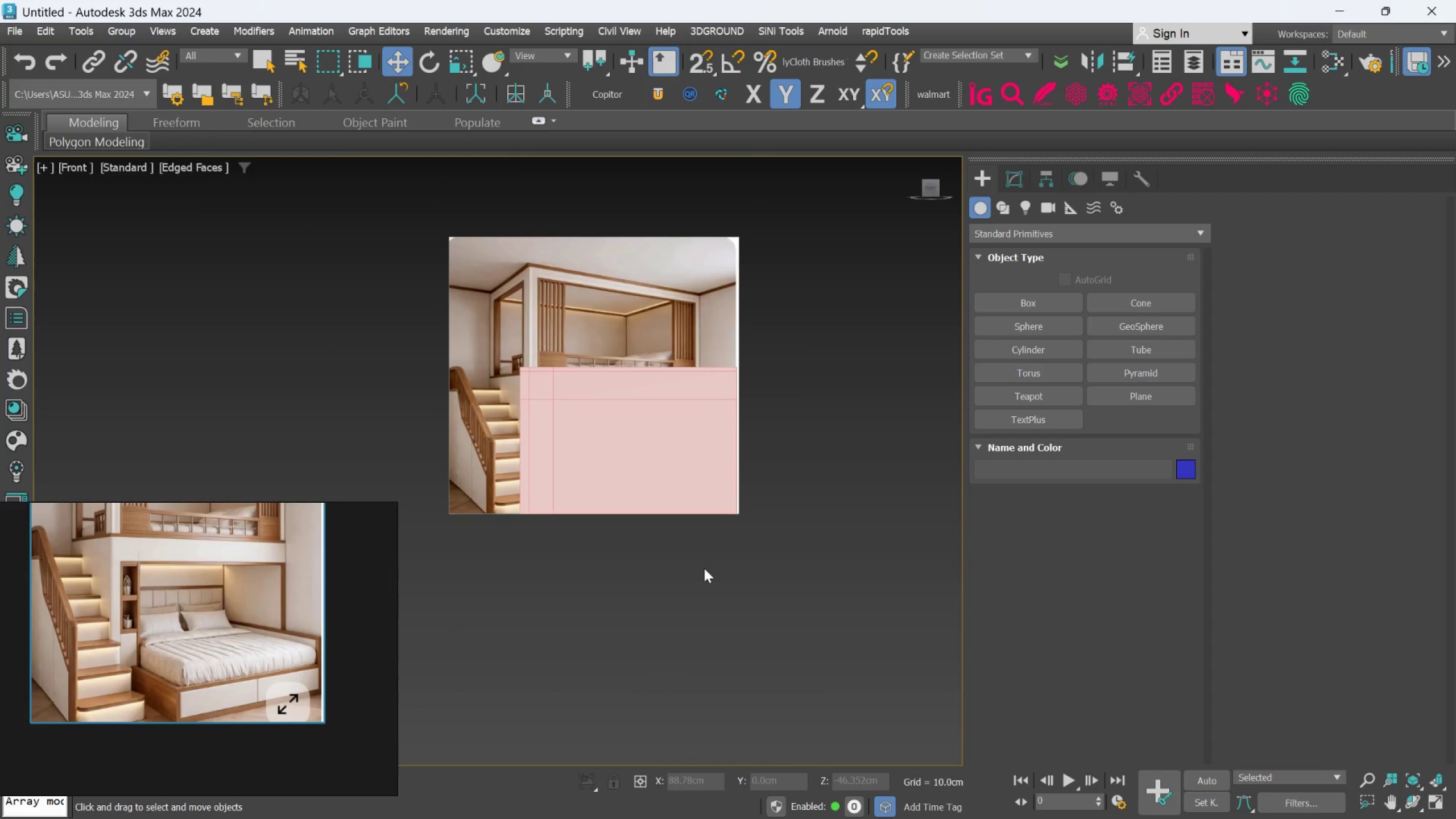 
key(Control+ControlLeft)
 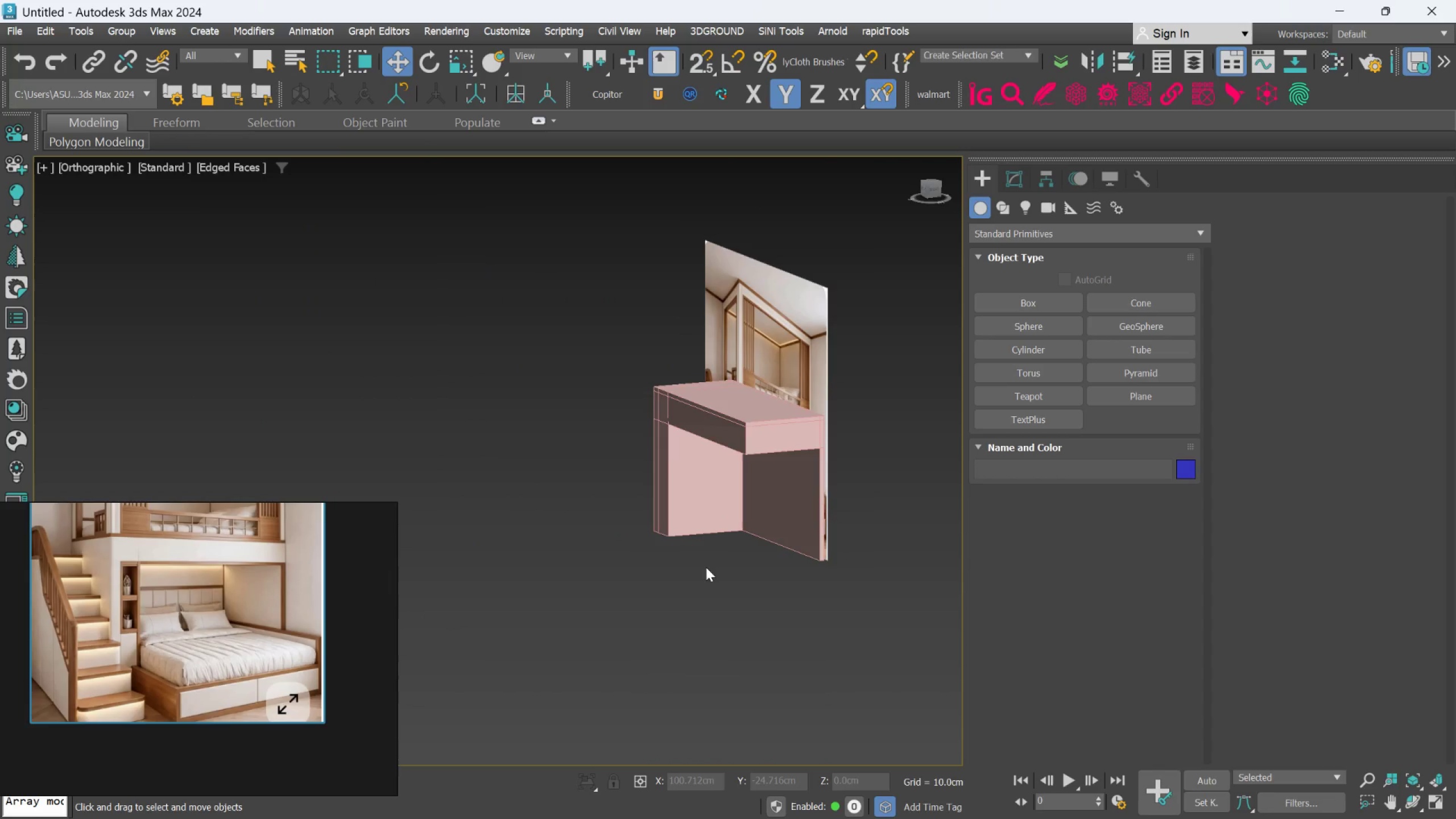 
key(Control+Z)
 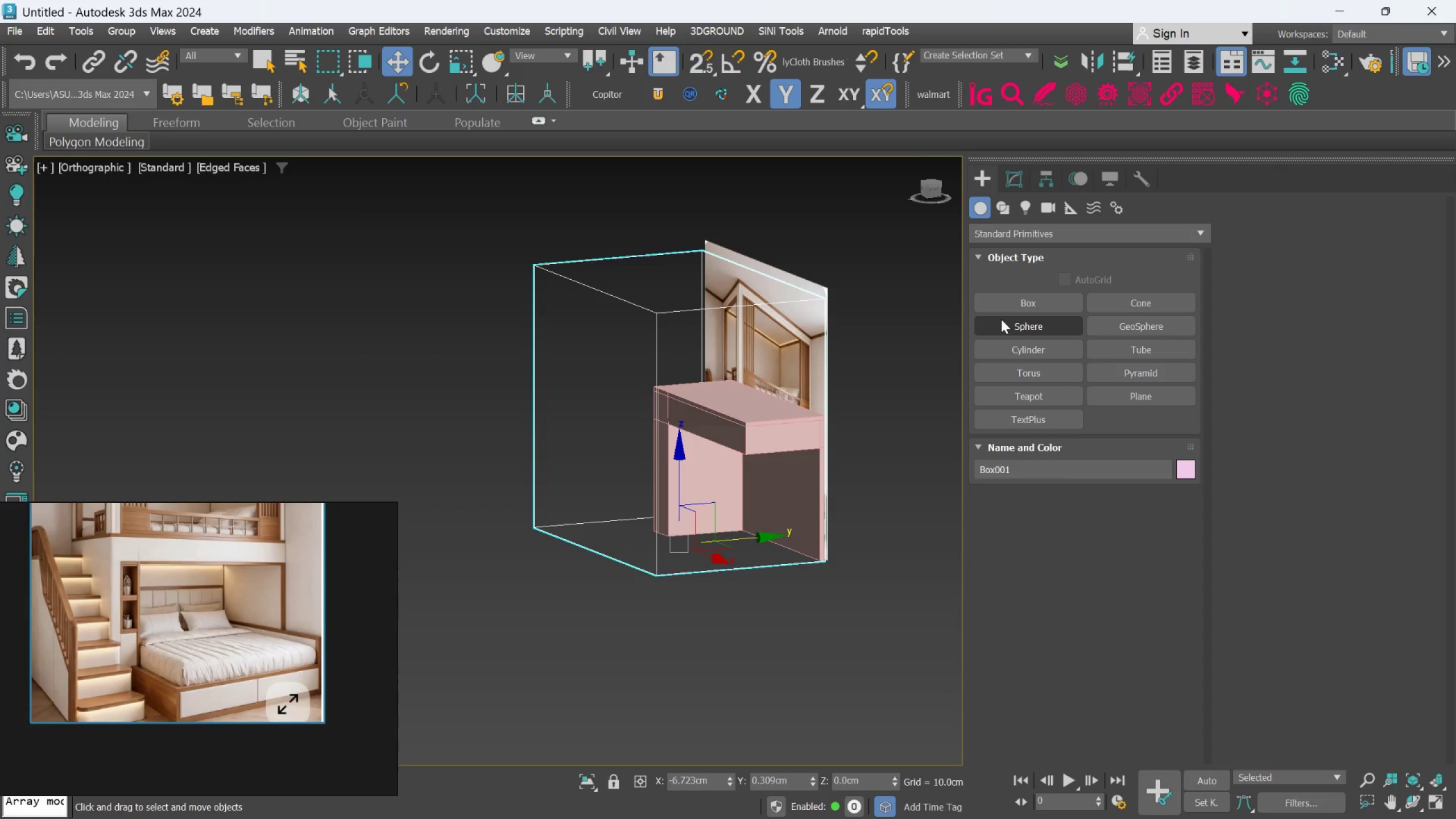 
left_click([1008, 180])
 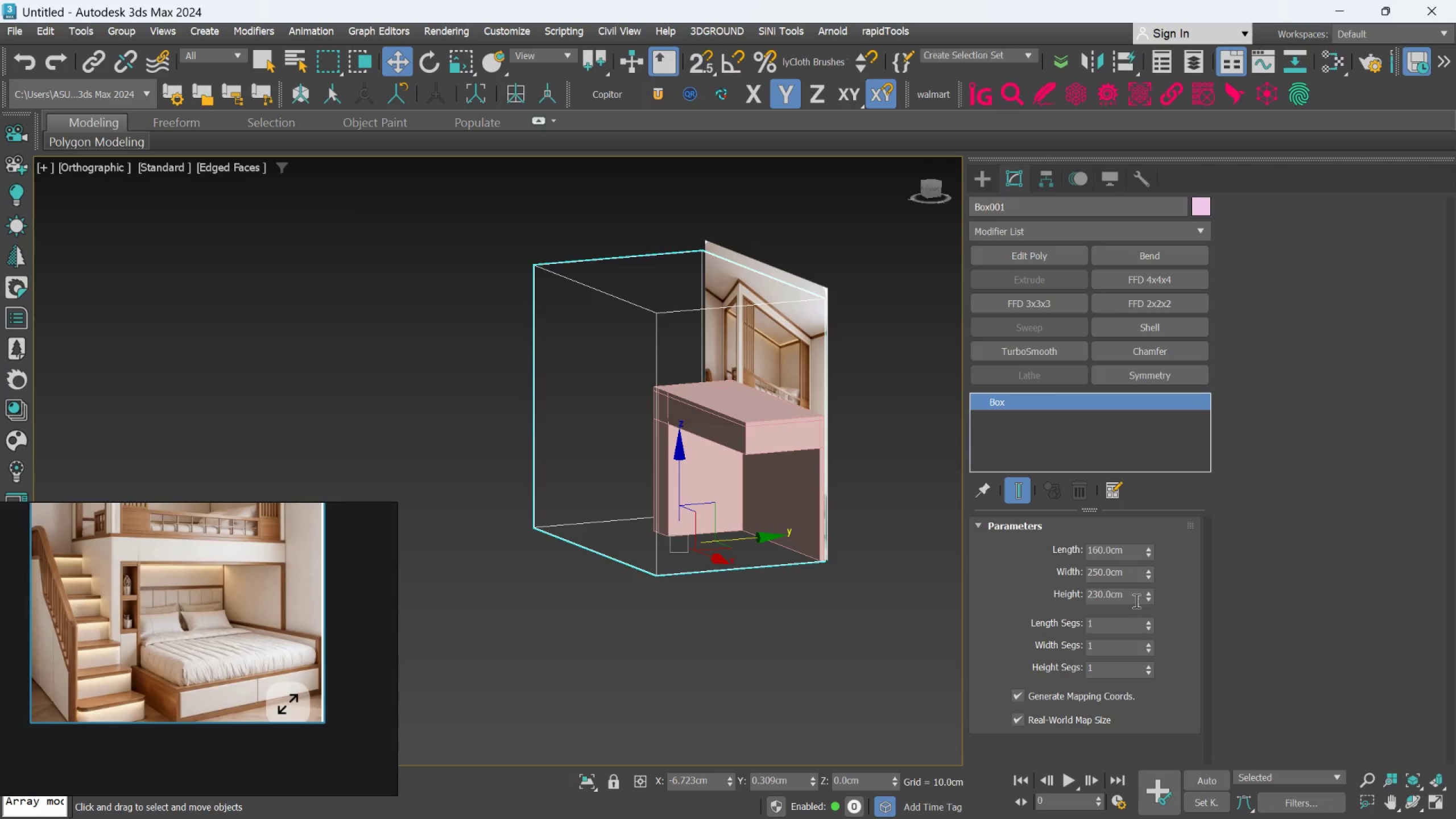 
left_click_drag(start_coordinate=[1148, 597], to_coordinate=[1157, 576])
 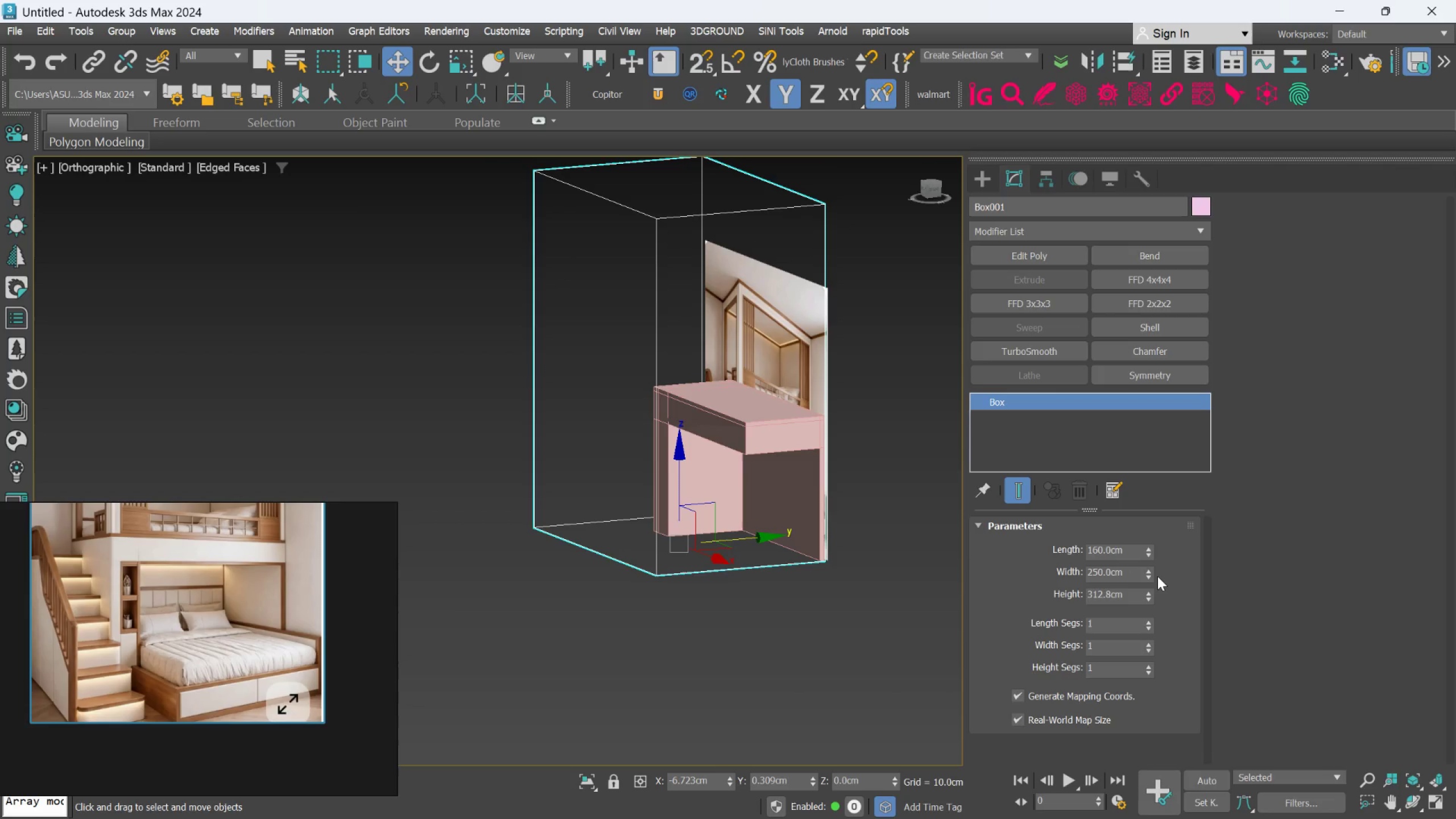 
key(Control+Z)
 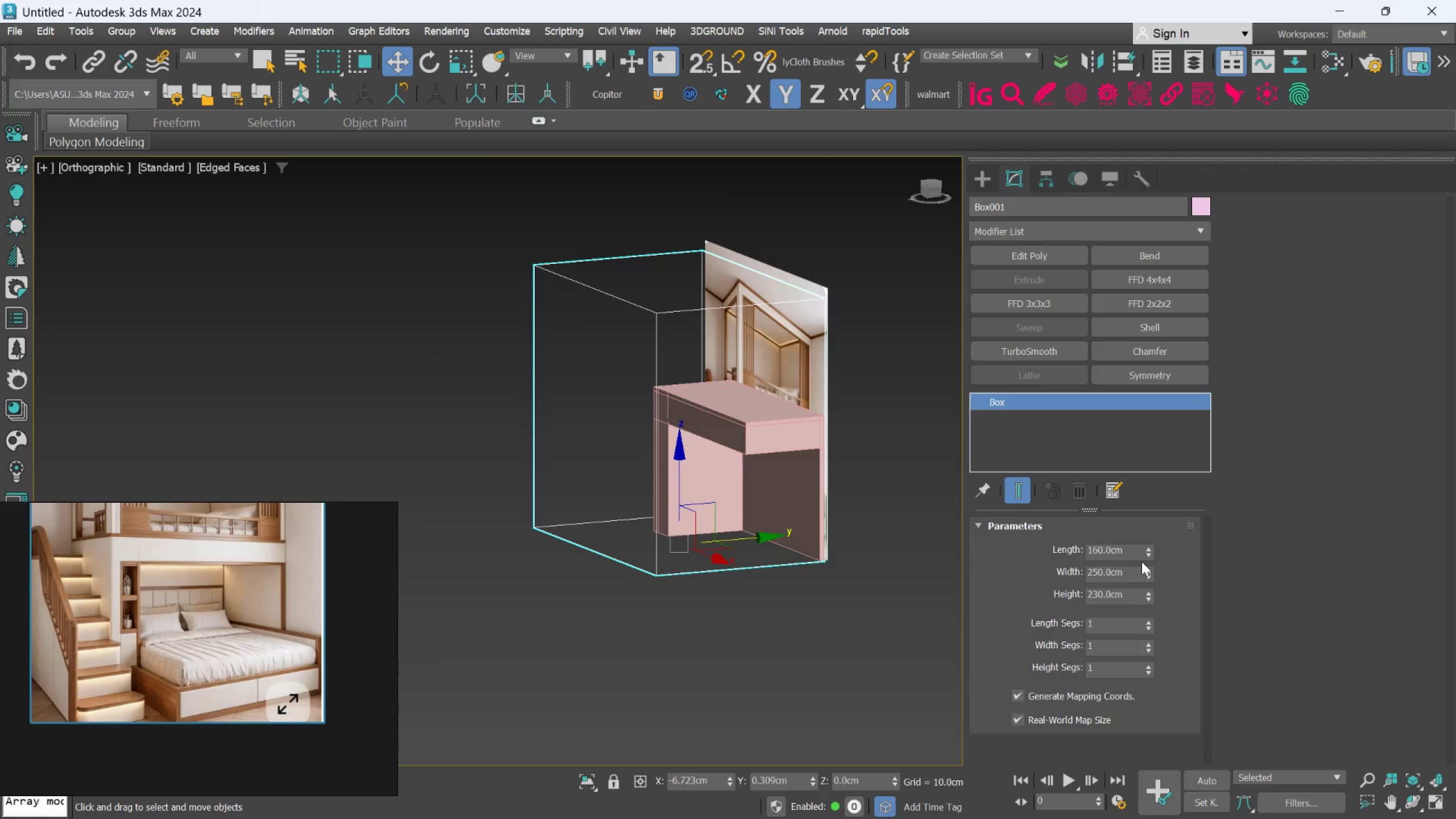 
left_click_drag(start_coordinate=[1147, 545], to_coordinate=[1156, 519])
 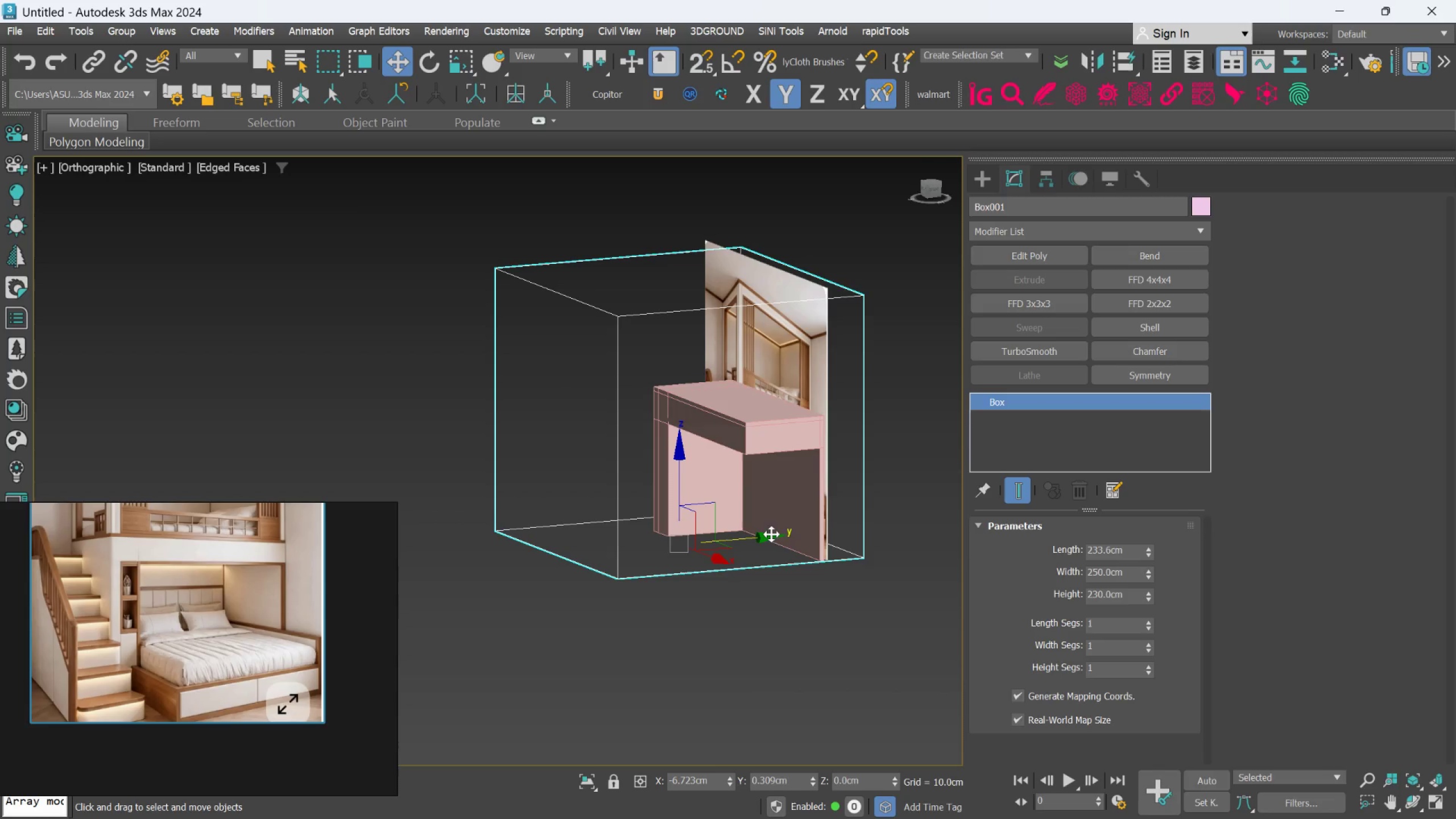 
left_click_drag(start_coordinate=[764, 540], to_coordinate=[746, 550])
 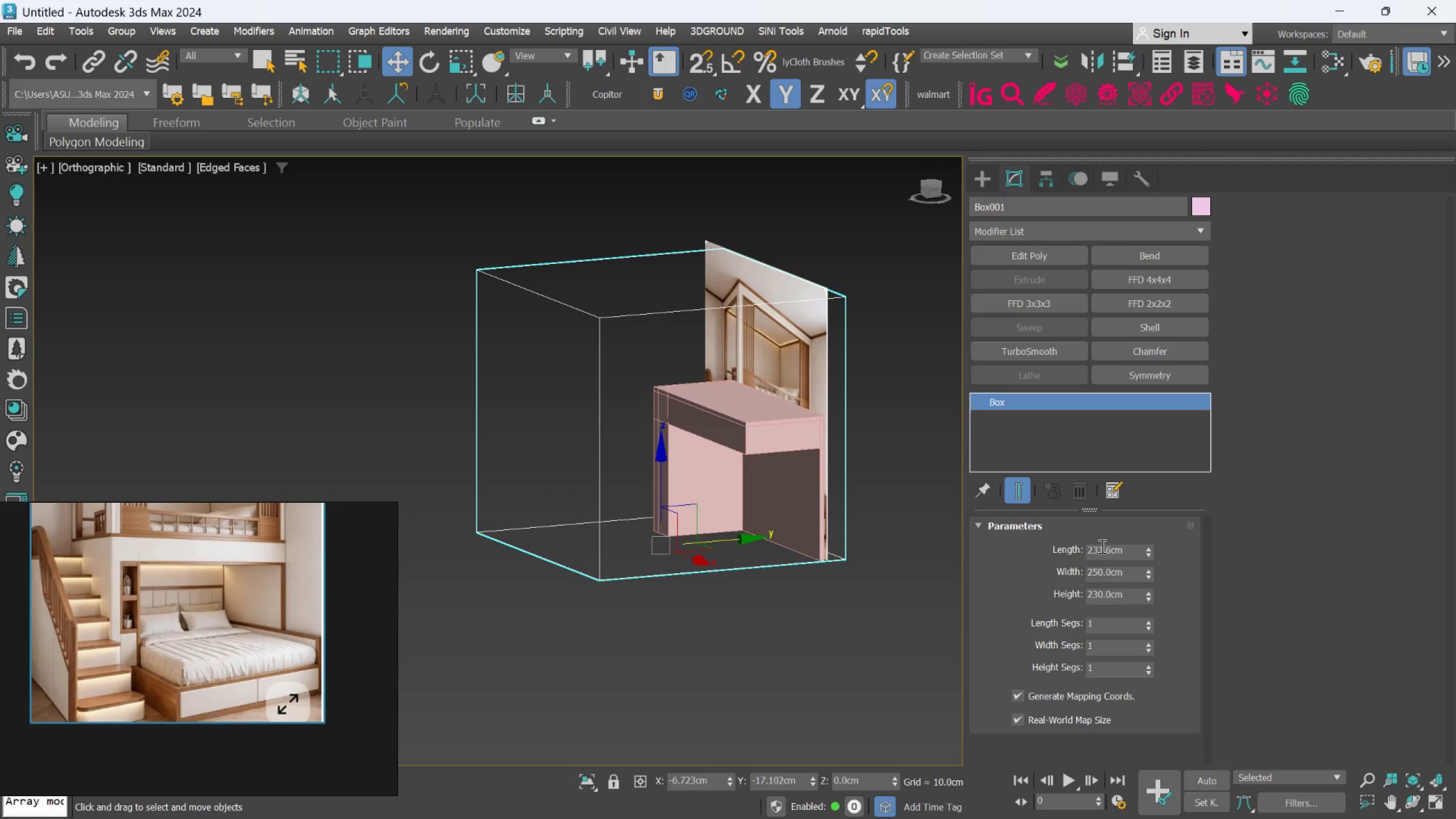 
double_click([1101, 545])
 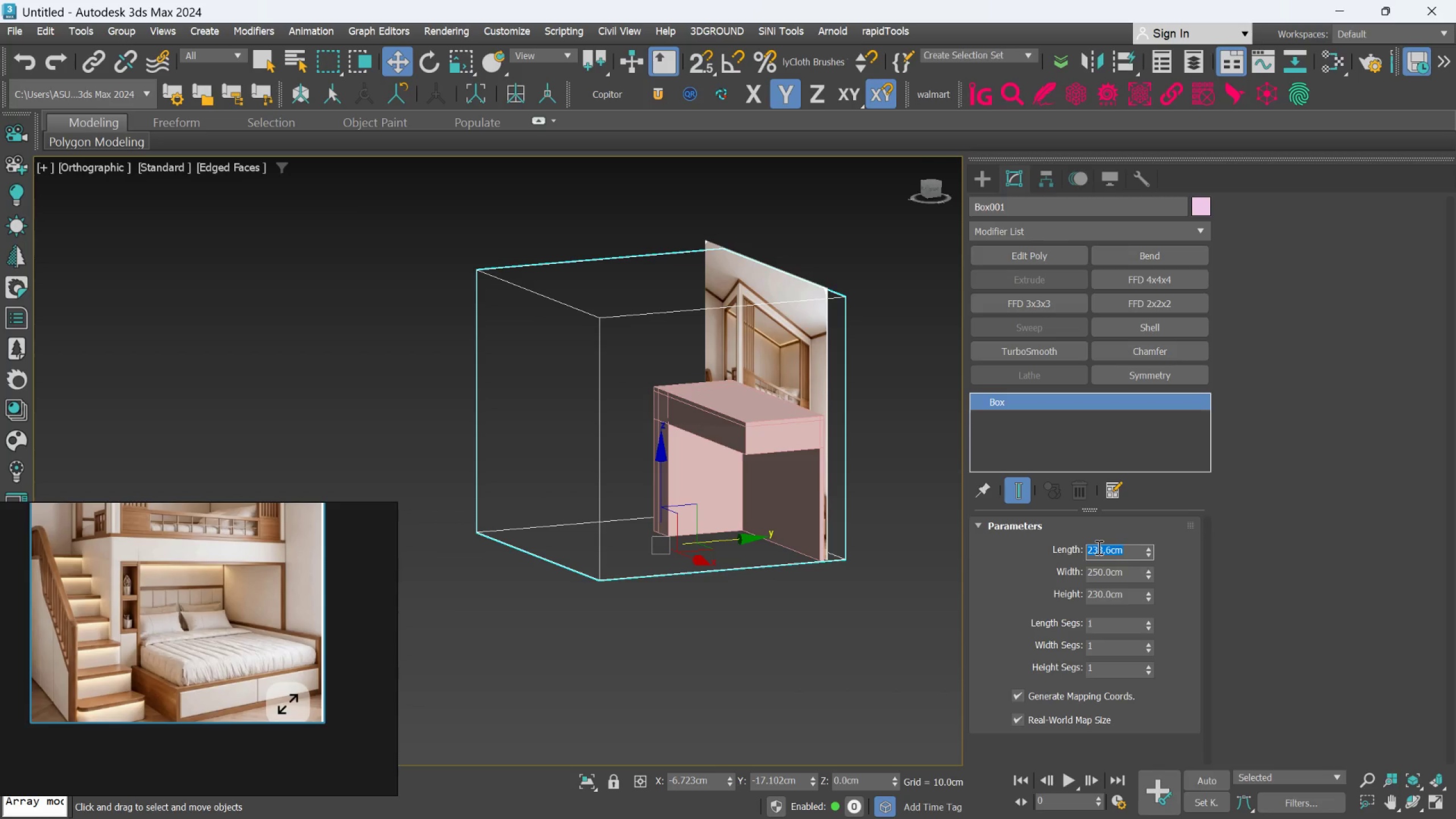 
type(200)
 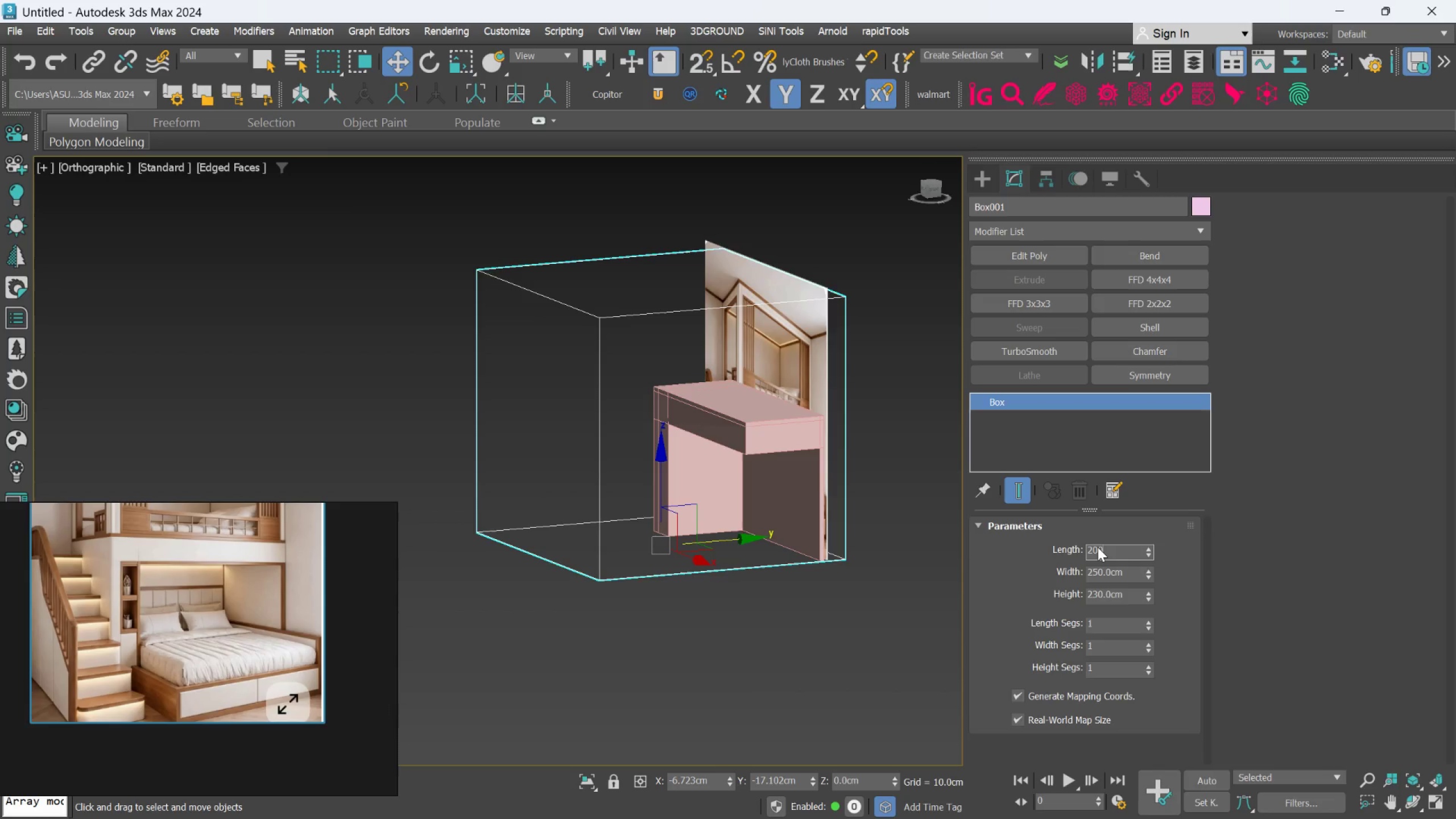 
key(Enter)
 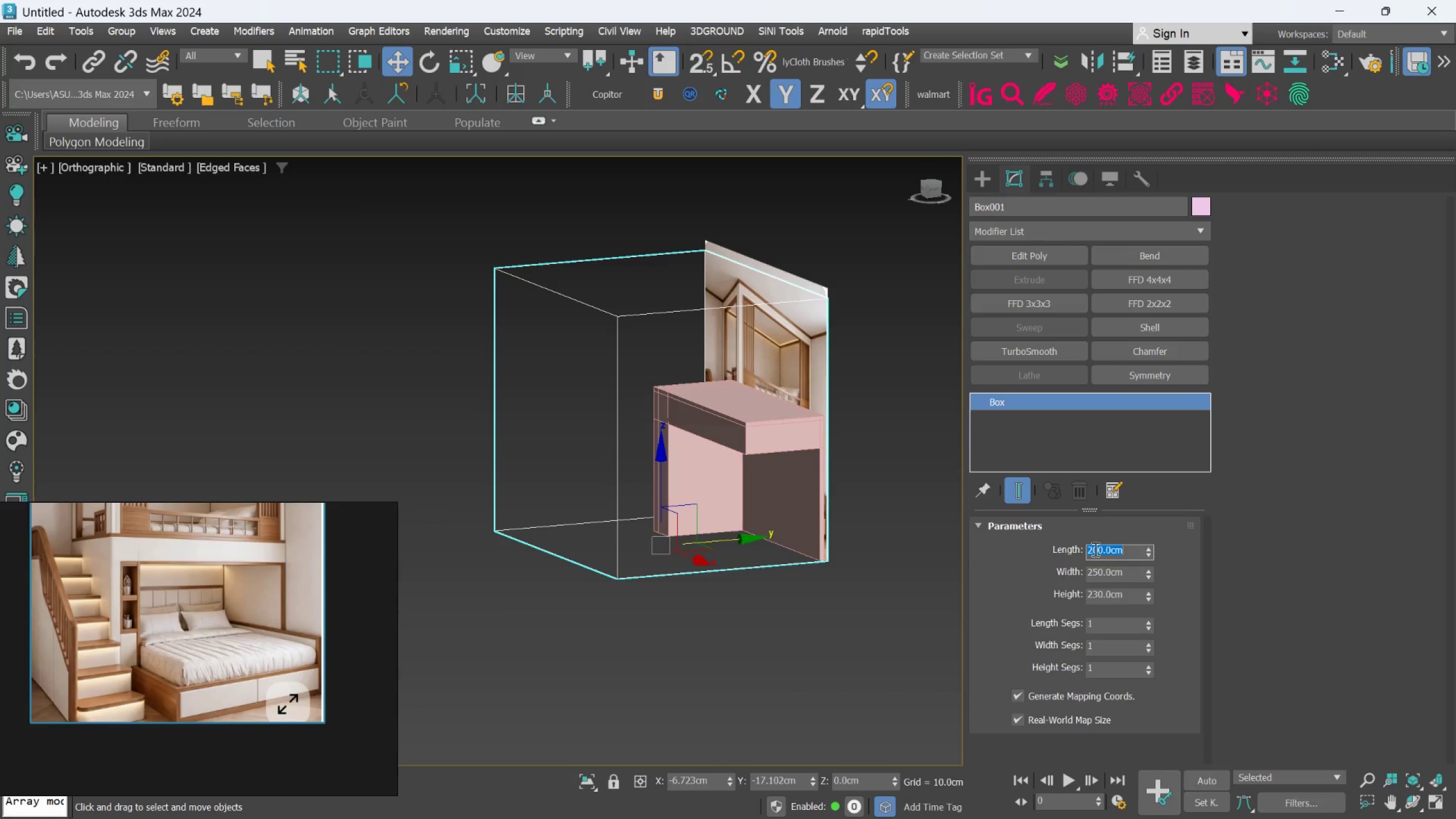 
scroll: coordinate [863, 447], scroll_direction: up, amount: 1.0
 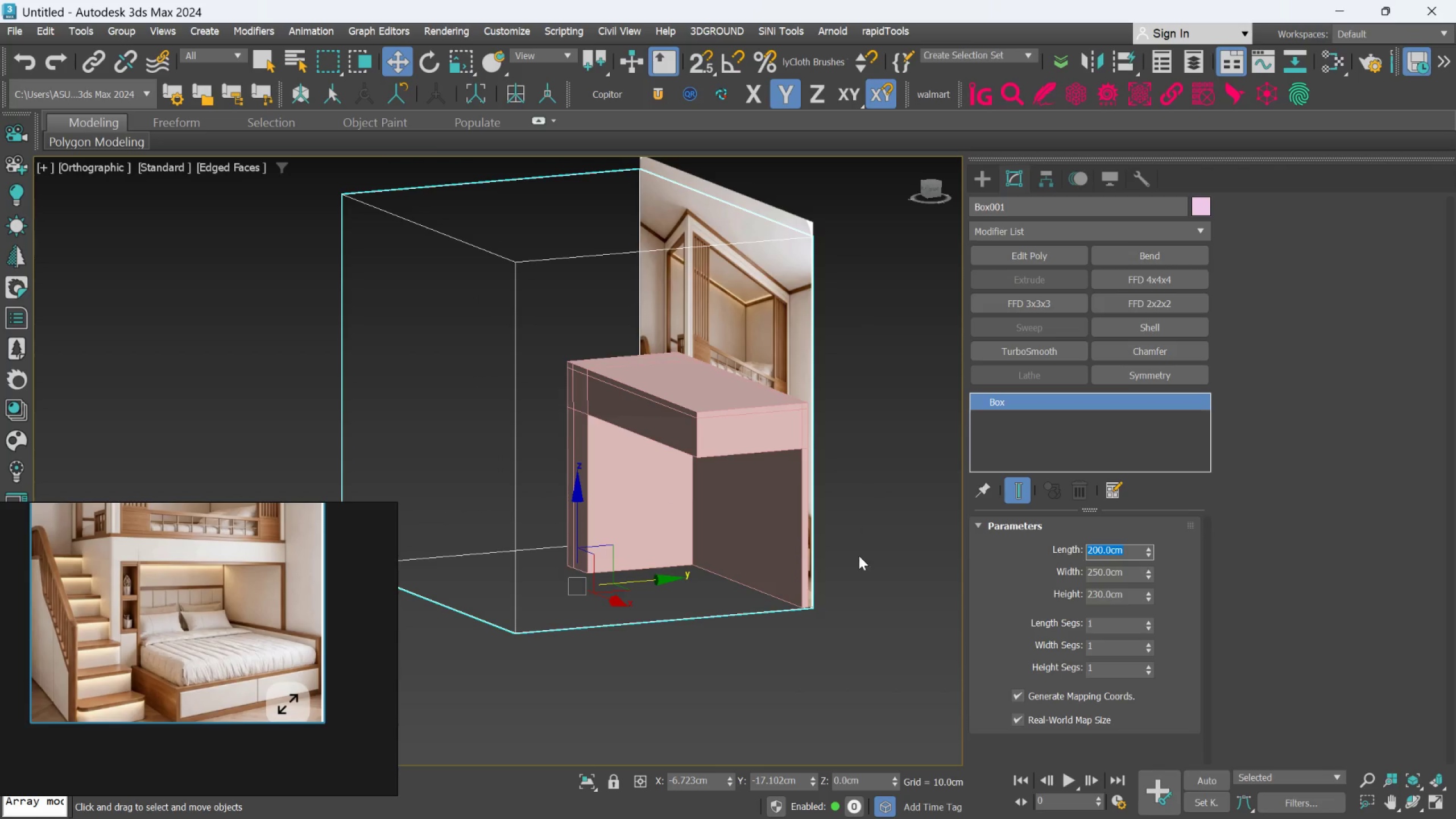 
hold_key(key=AltLeft, duration=1.59)
 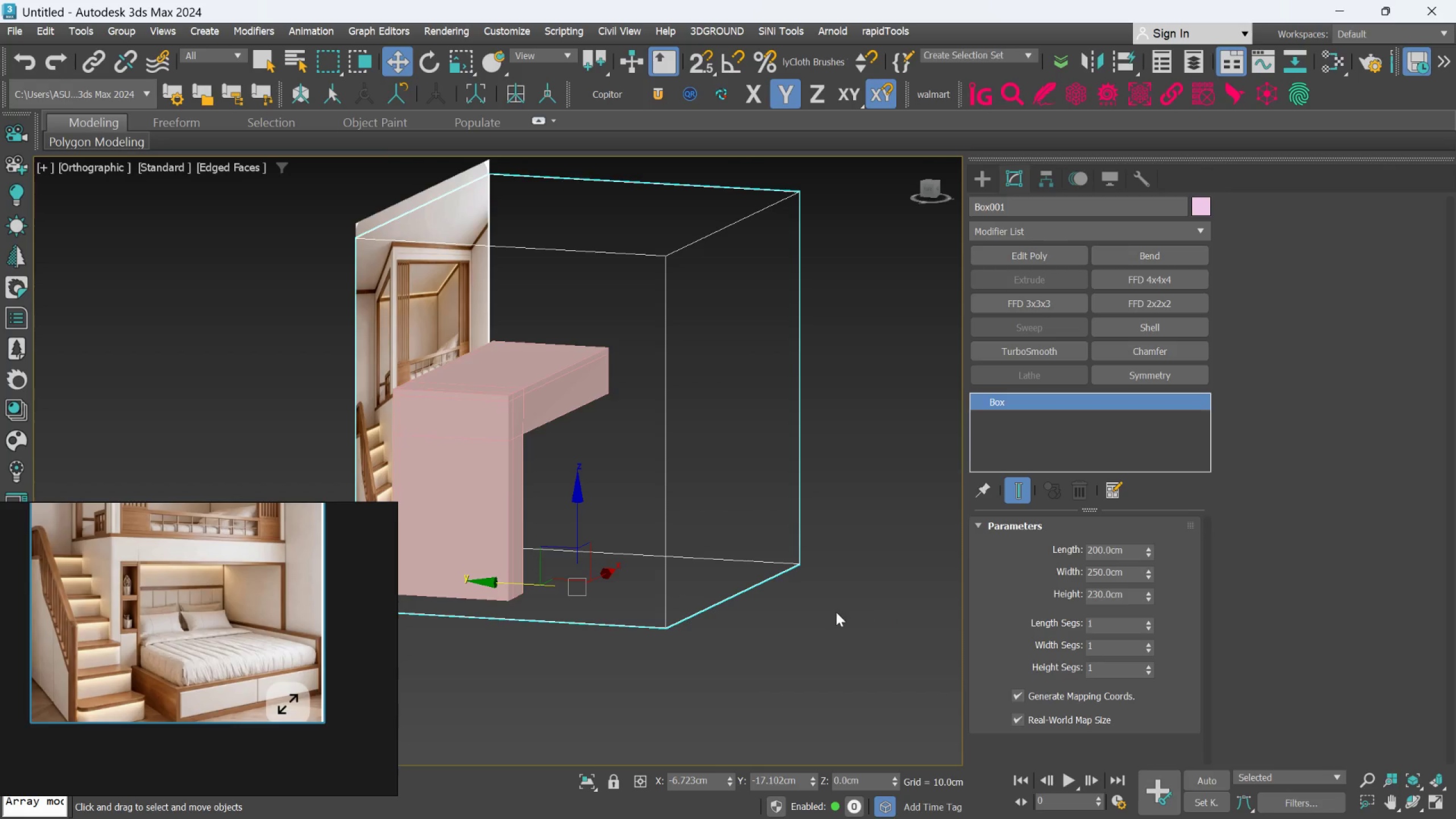 
left_click([834, 613])
 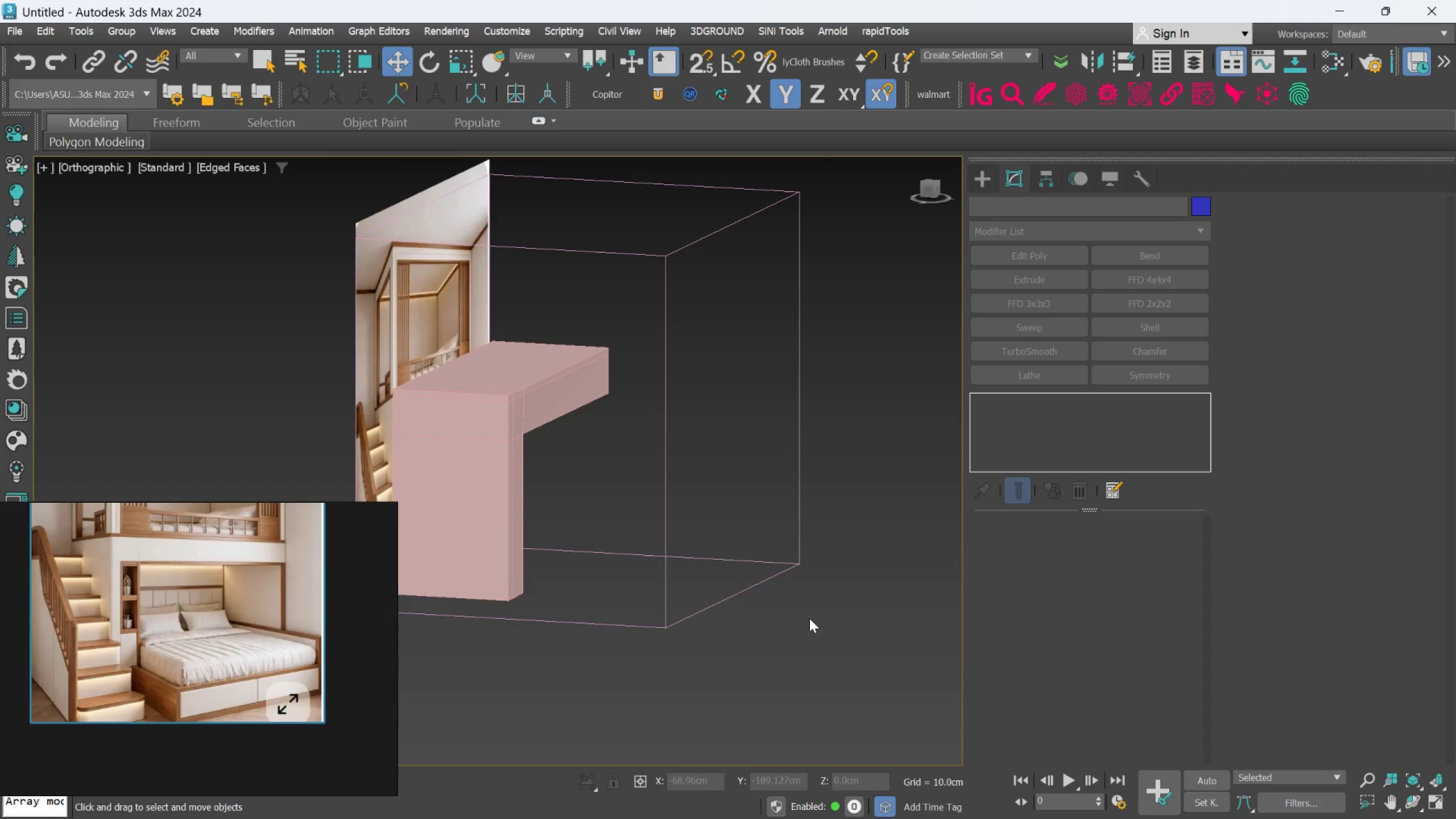 
hold_key(key=AltLeft, duration=1.16)
 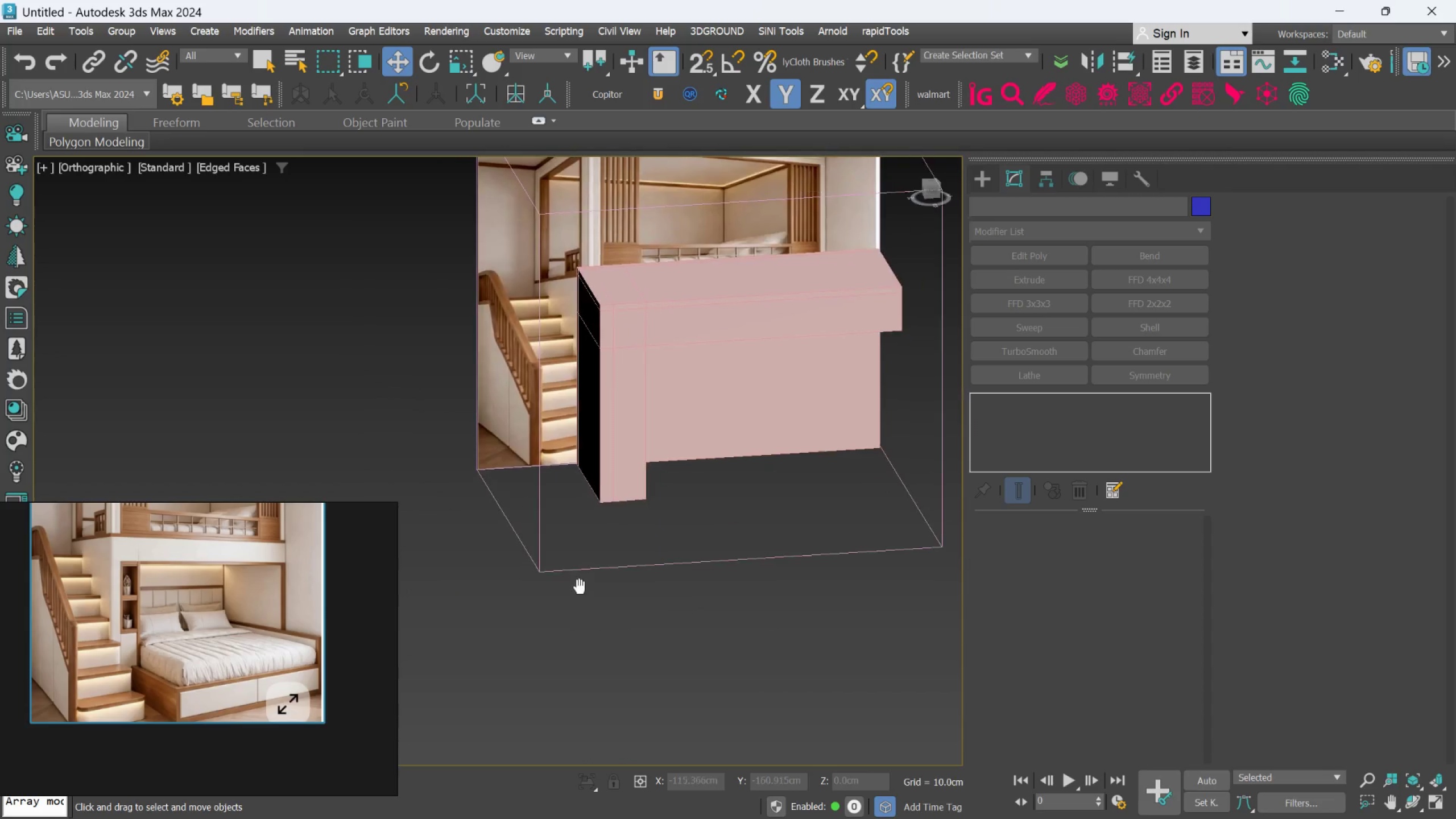 
hold_key(key=AltLeft, duration=0.36)
 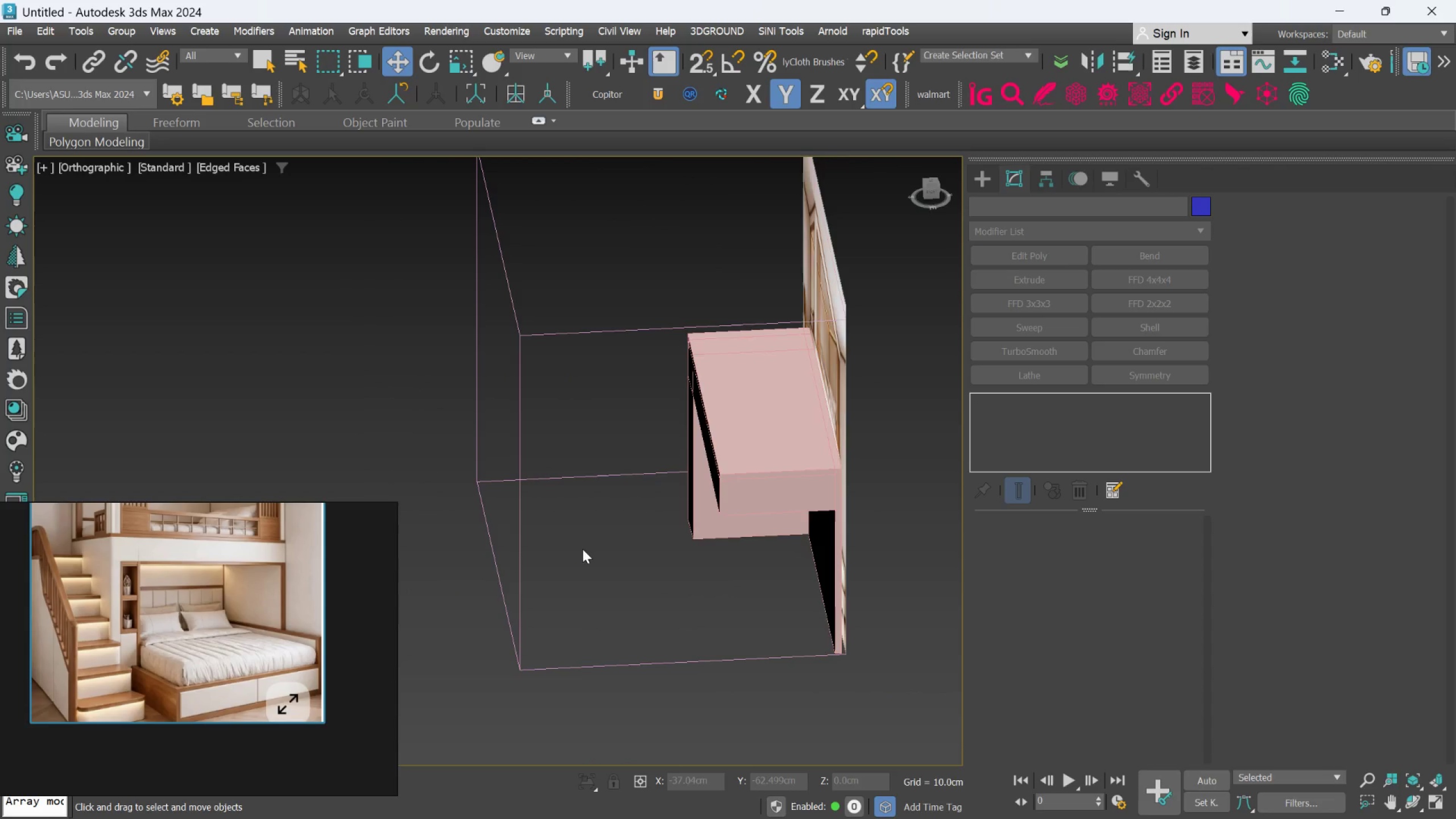 
hold_key(key=AltLeft, duration=0.41)
 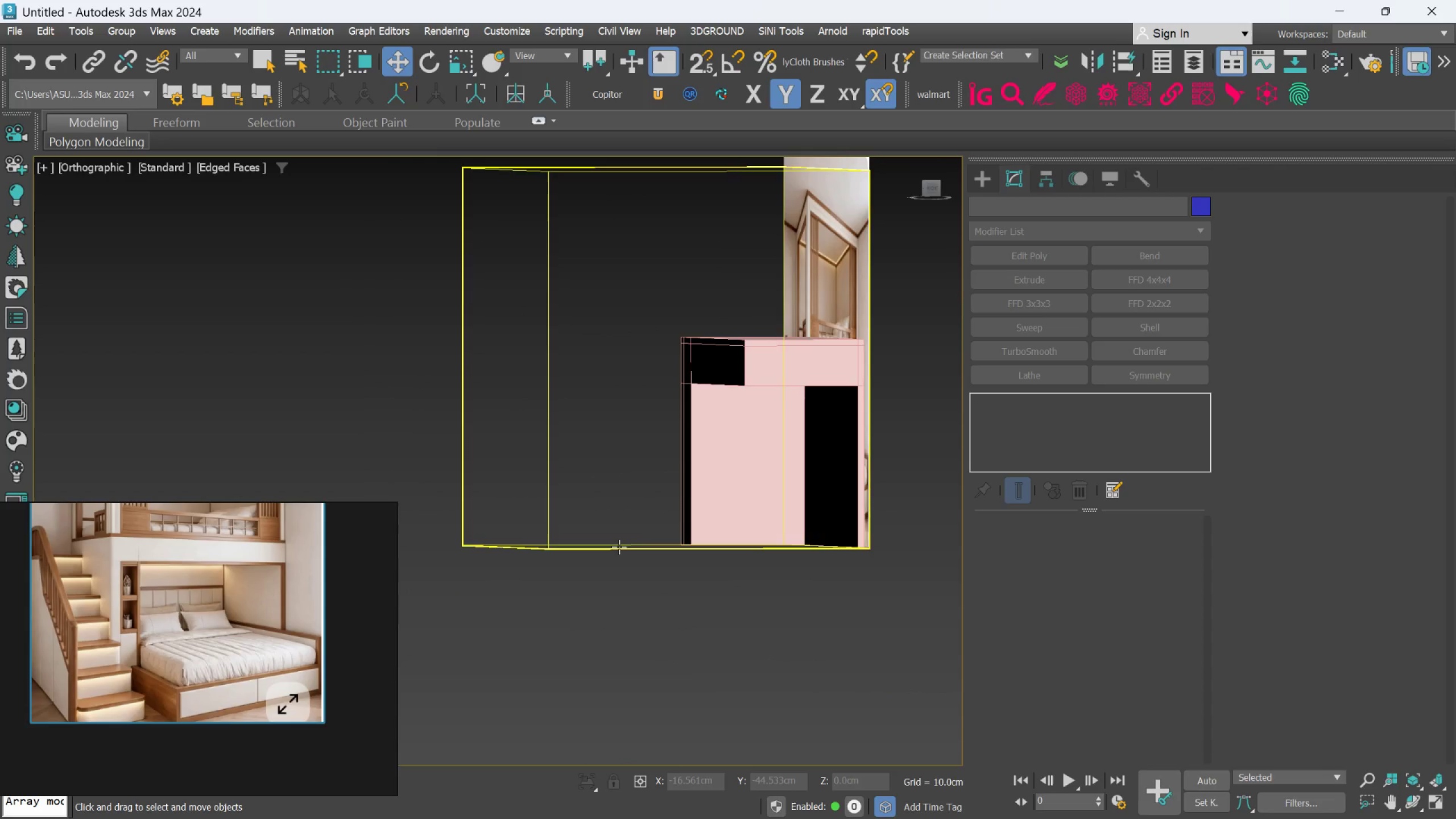 
hold_key(key=AltLeft, duration=0.64)
 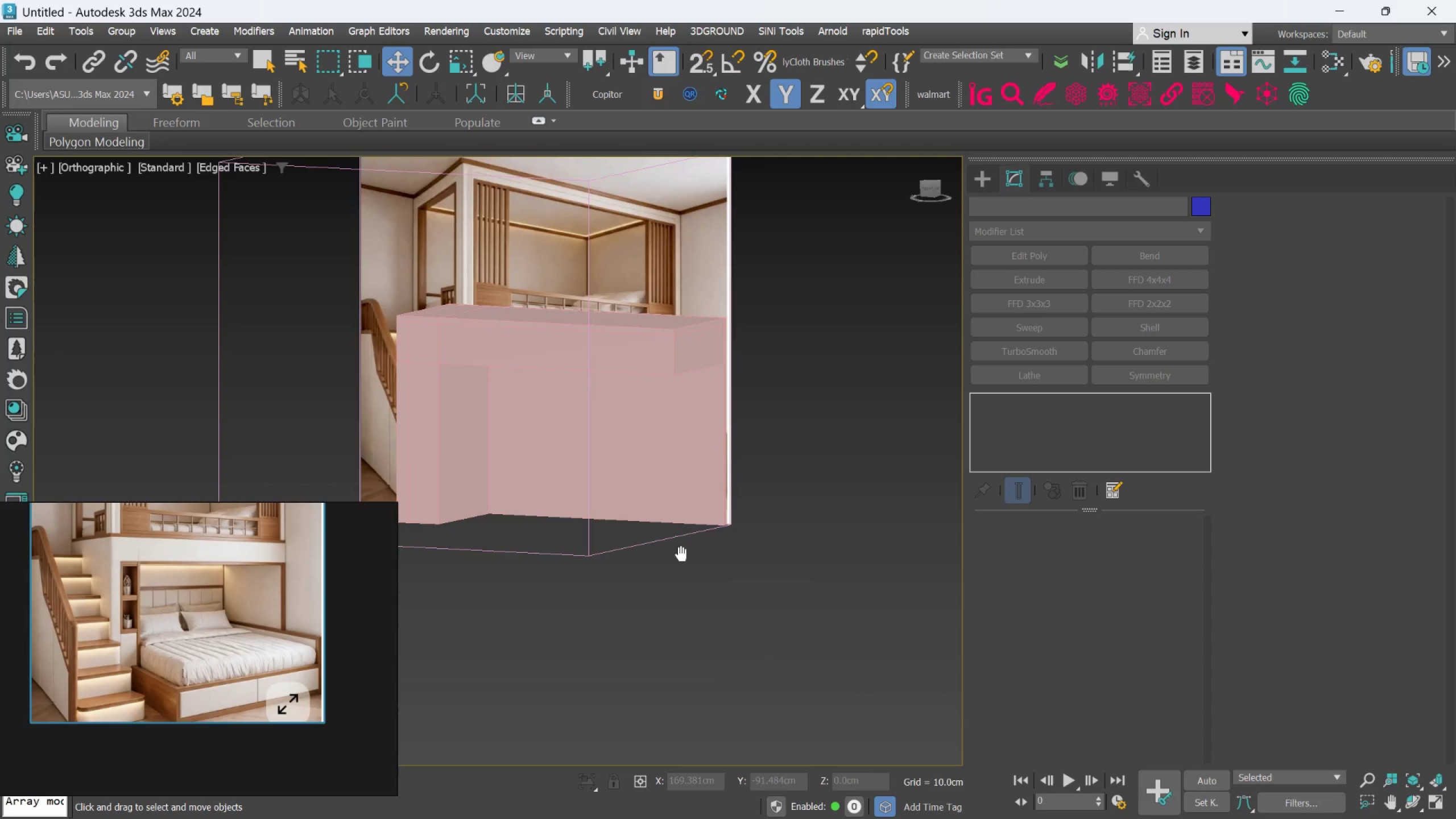 
hold_key(key=AltLeft, duration=0.31)
 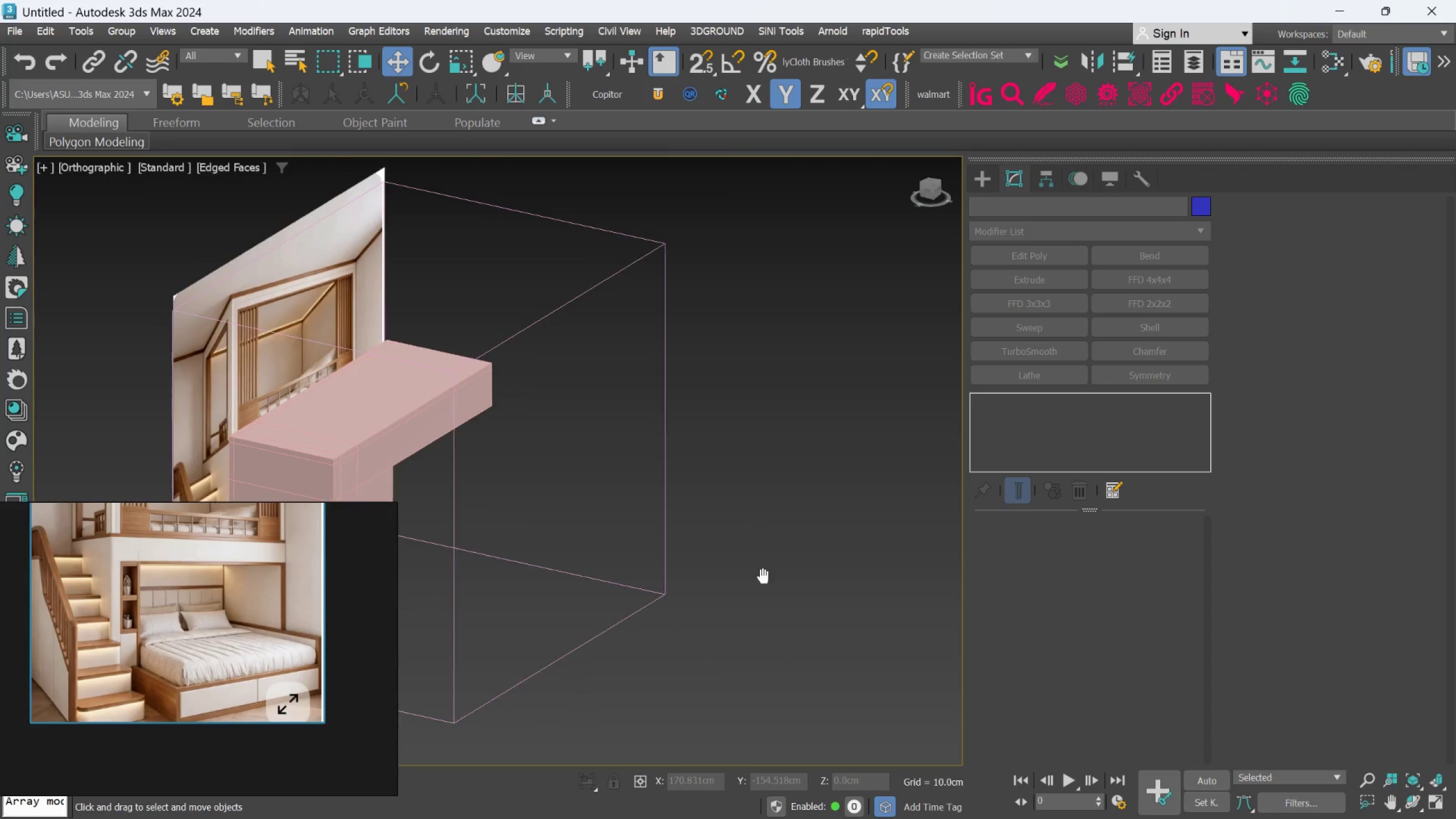 
key(Alt+AltLeft)
 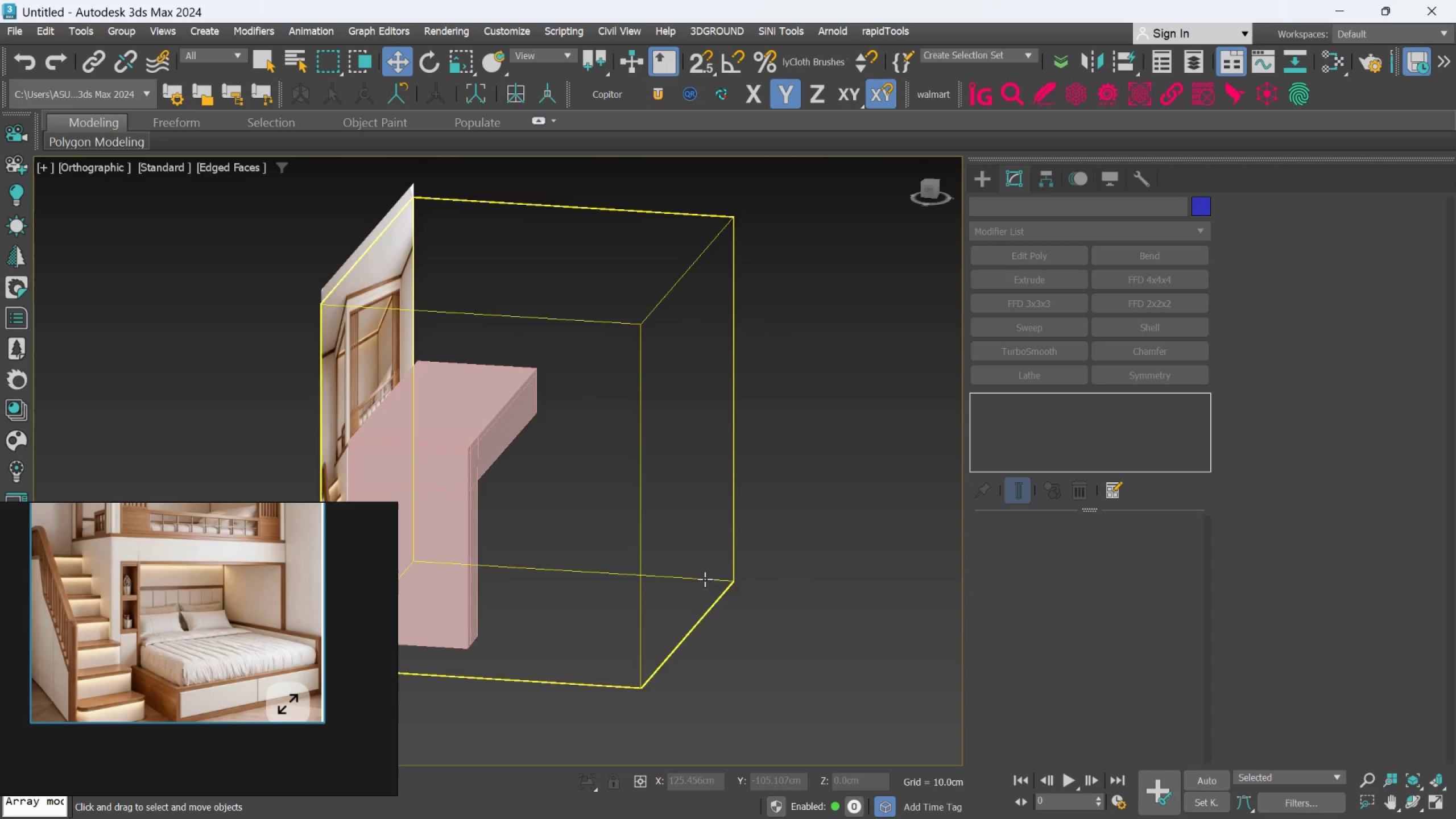 
hold_key(key=AltLeft, duration=0.41)
 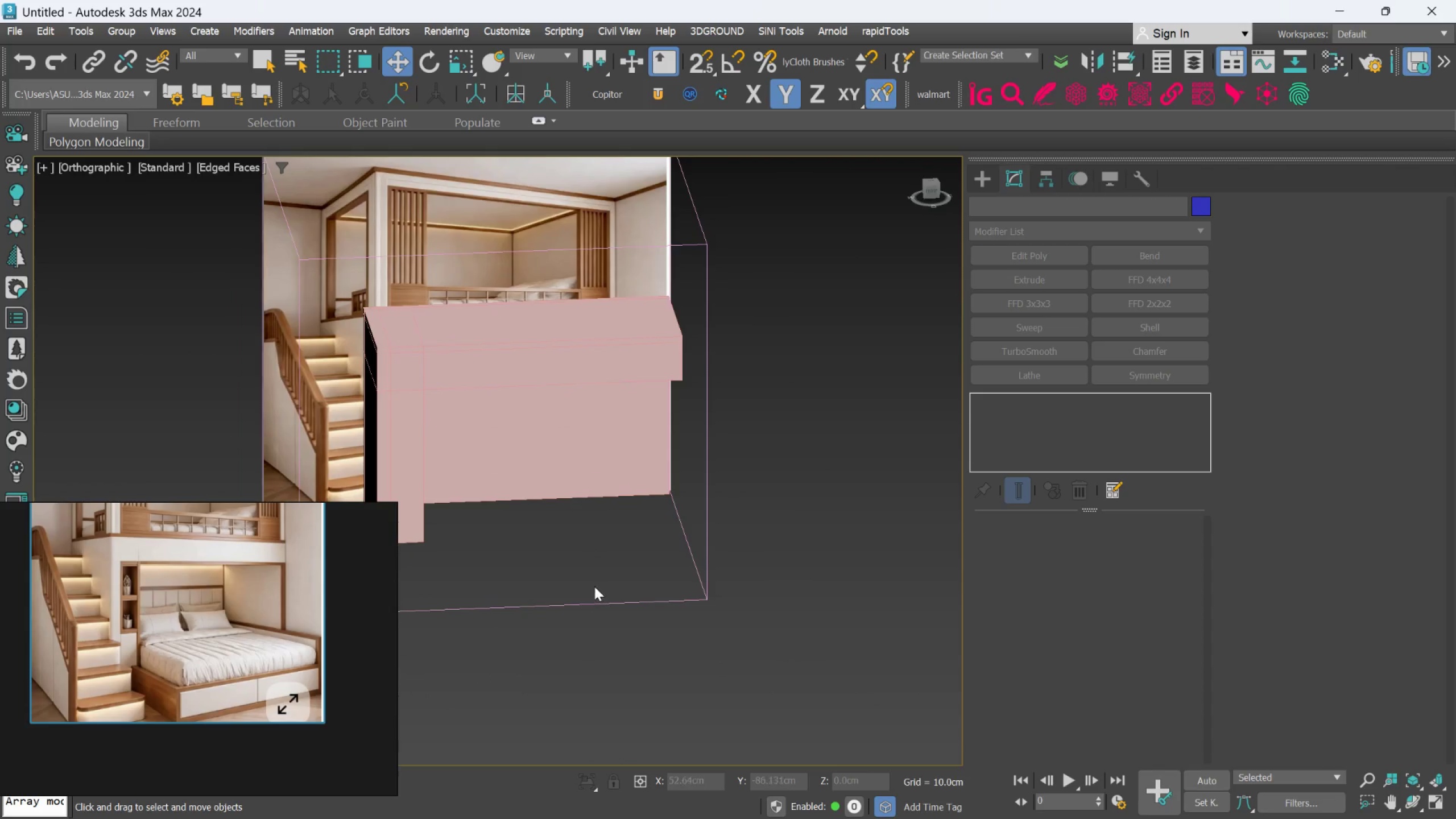 
key(Alt+AltLeft)
 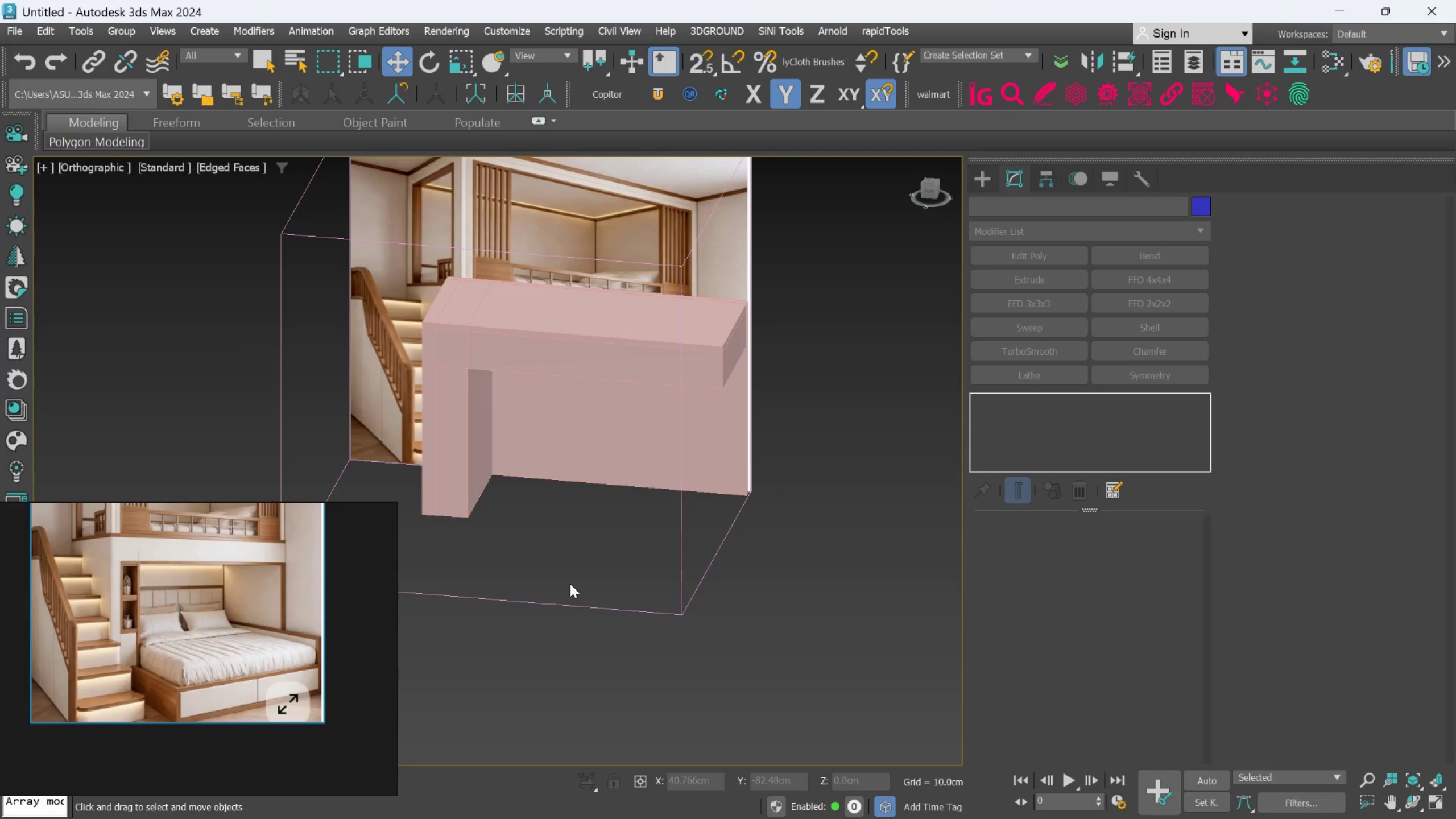 
wait(26.5)
 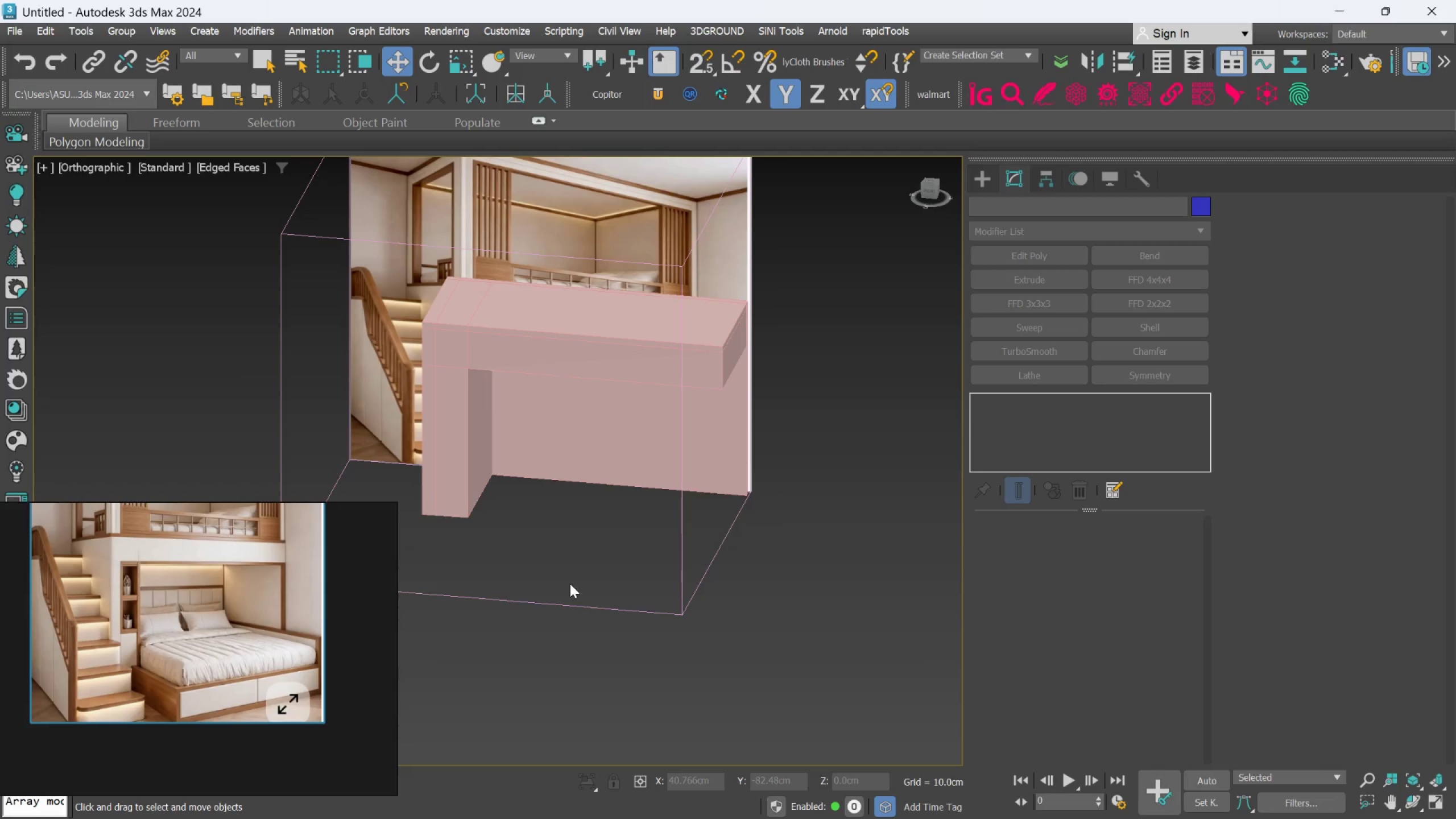 
scroll: coordinate [617, 451], scroll_direction: up, amount: 2.0
 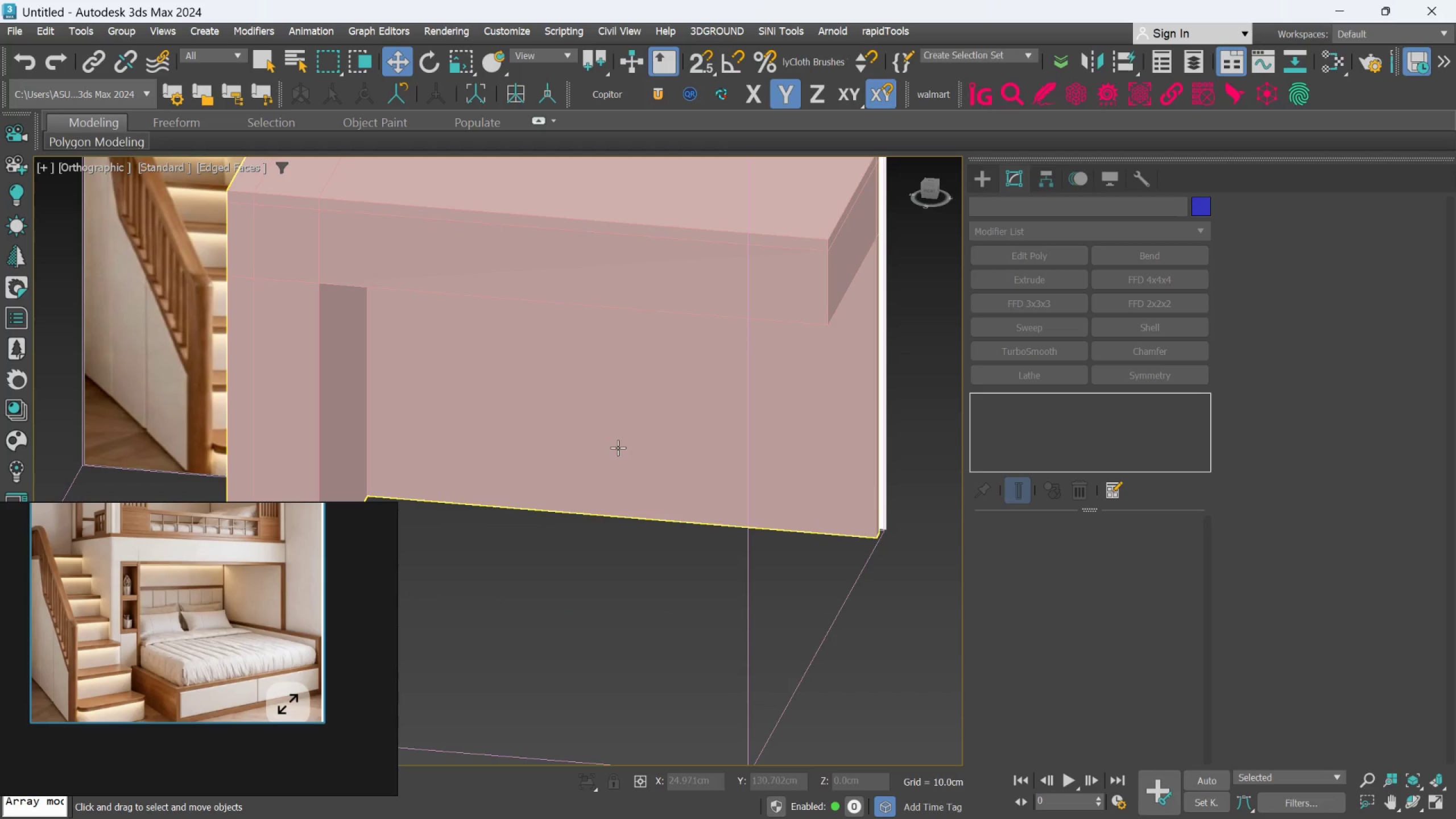 
scroll: coordinate [618, 448], scroll_direction: down, amount: 1.0
 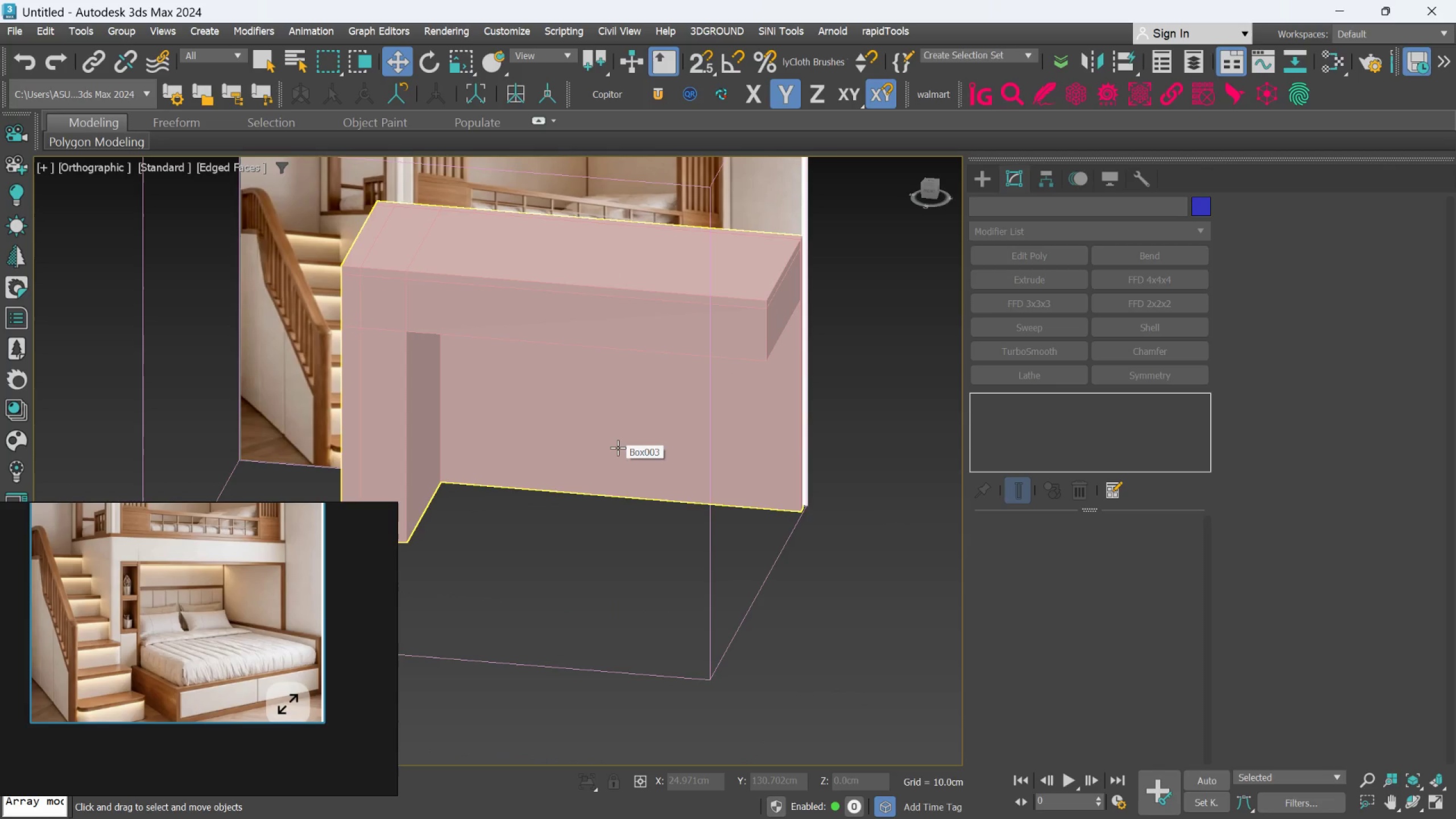 
hold_key(key=AltLeft, duration=1.05)
 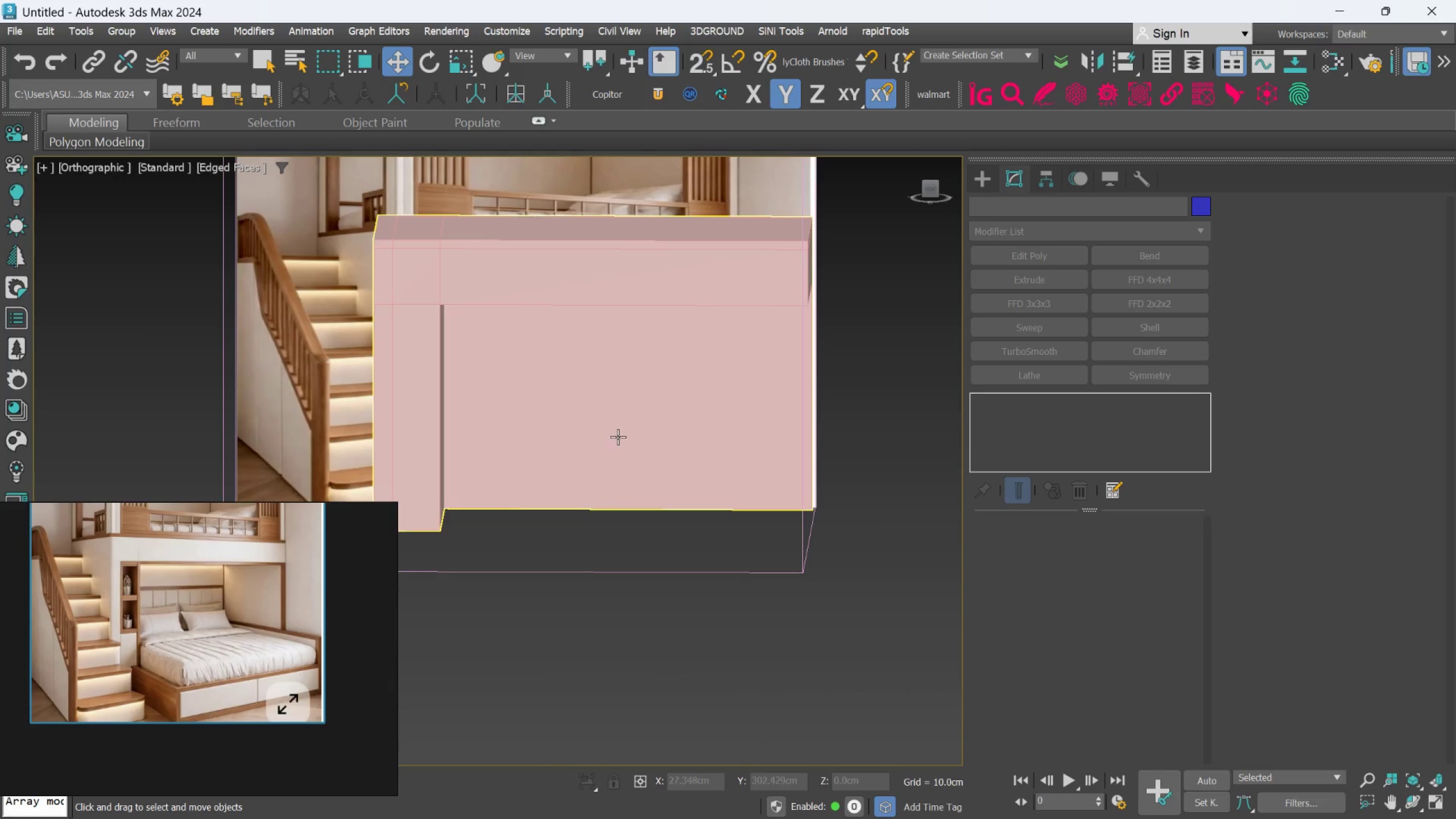 
left_click([619, 434])
 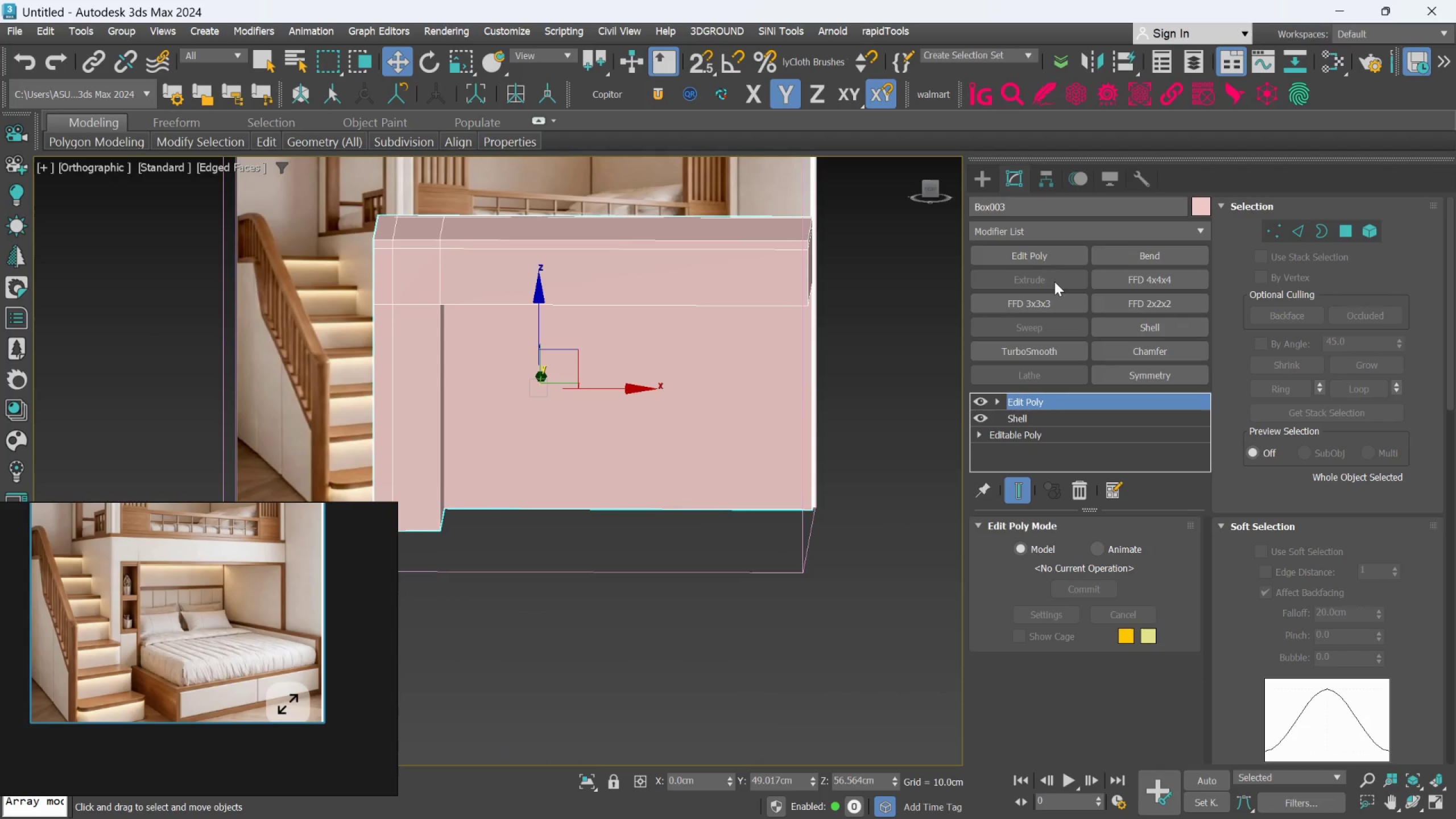 
left_click([1041, 261])
 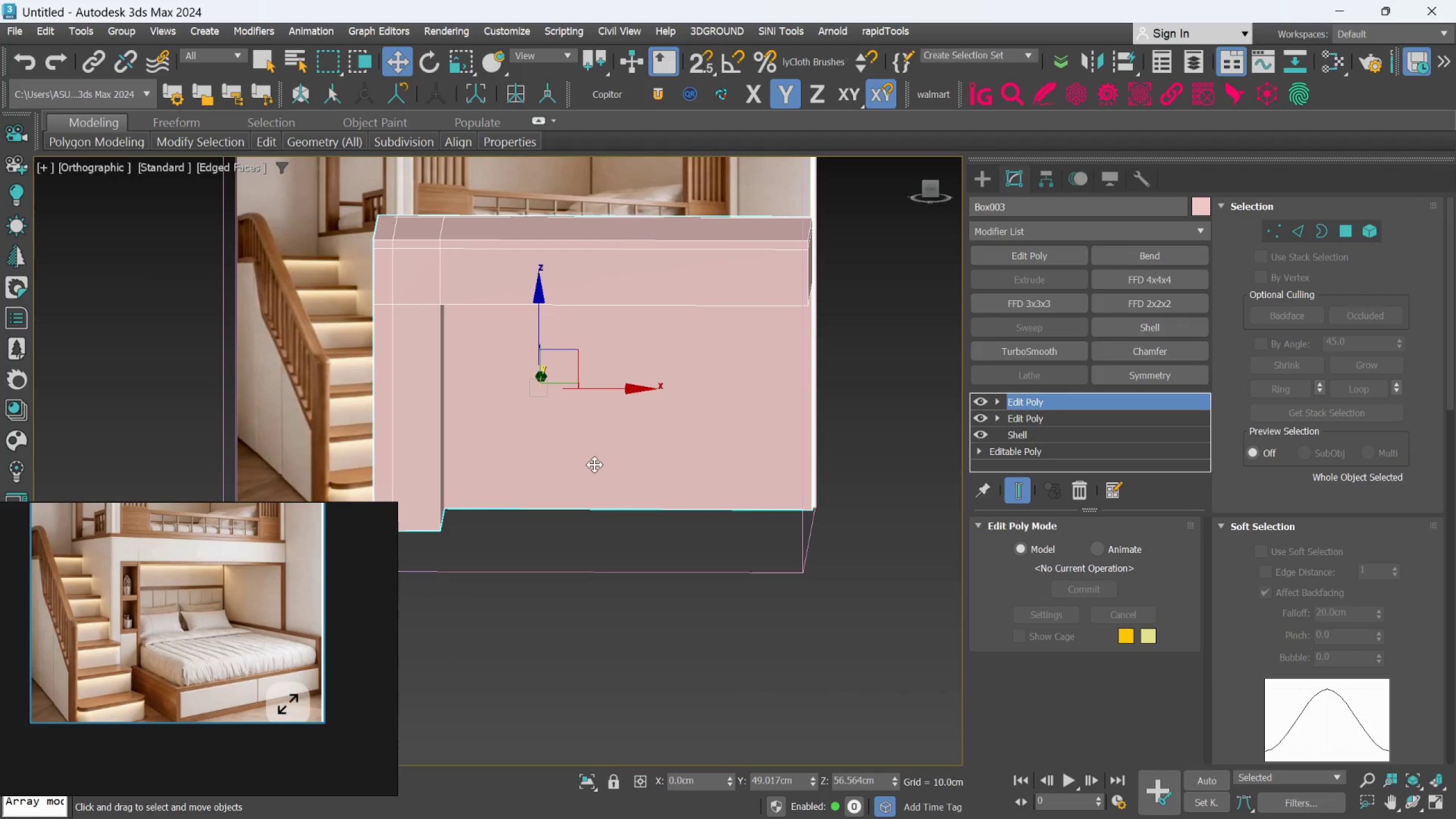 
hold_key(key=AltLeft, duration=1.58)
 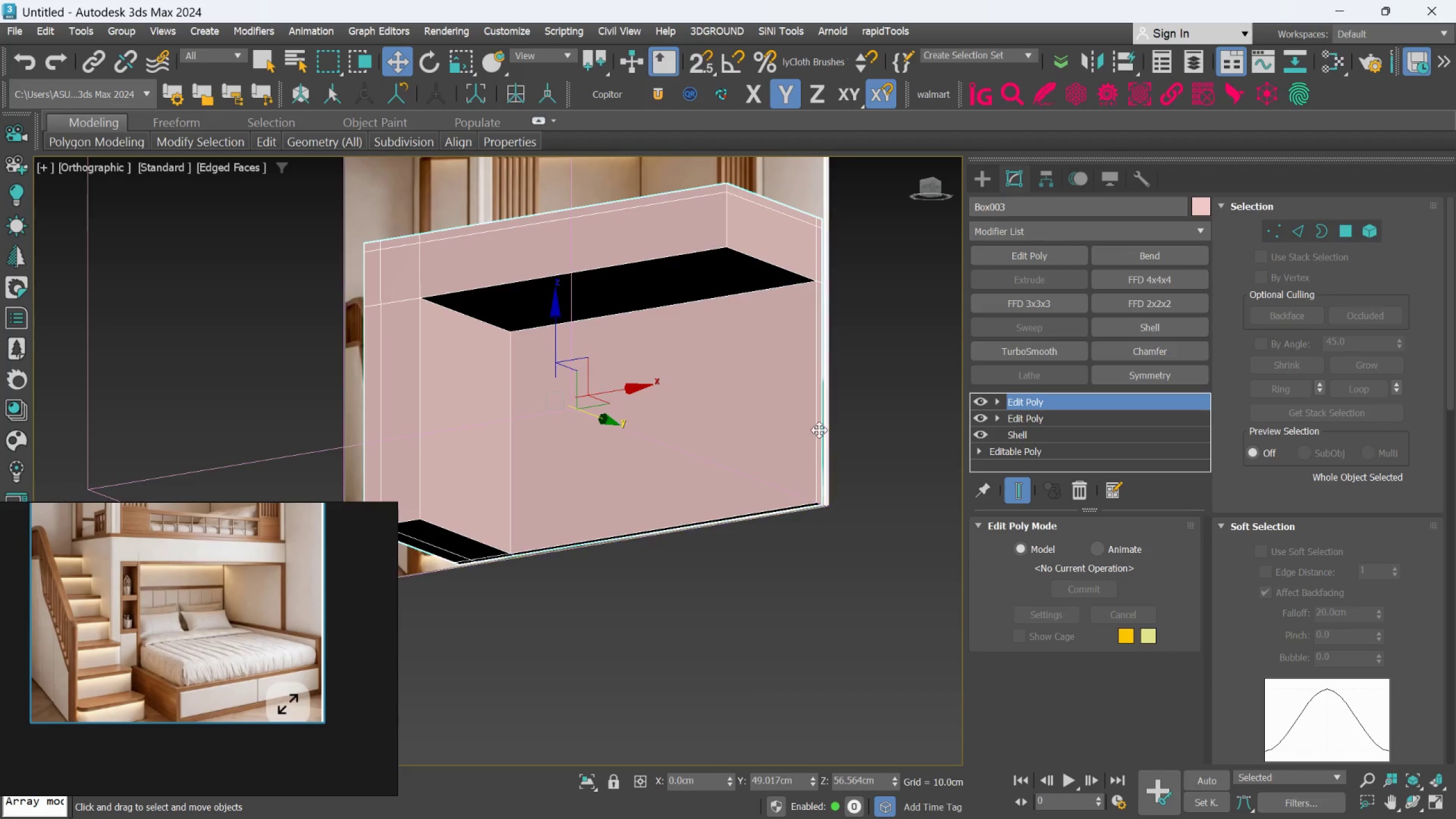 
hold_key(key=AltLeft, duration=0.38)
 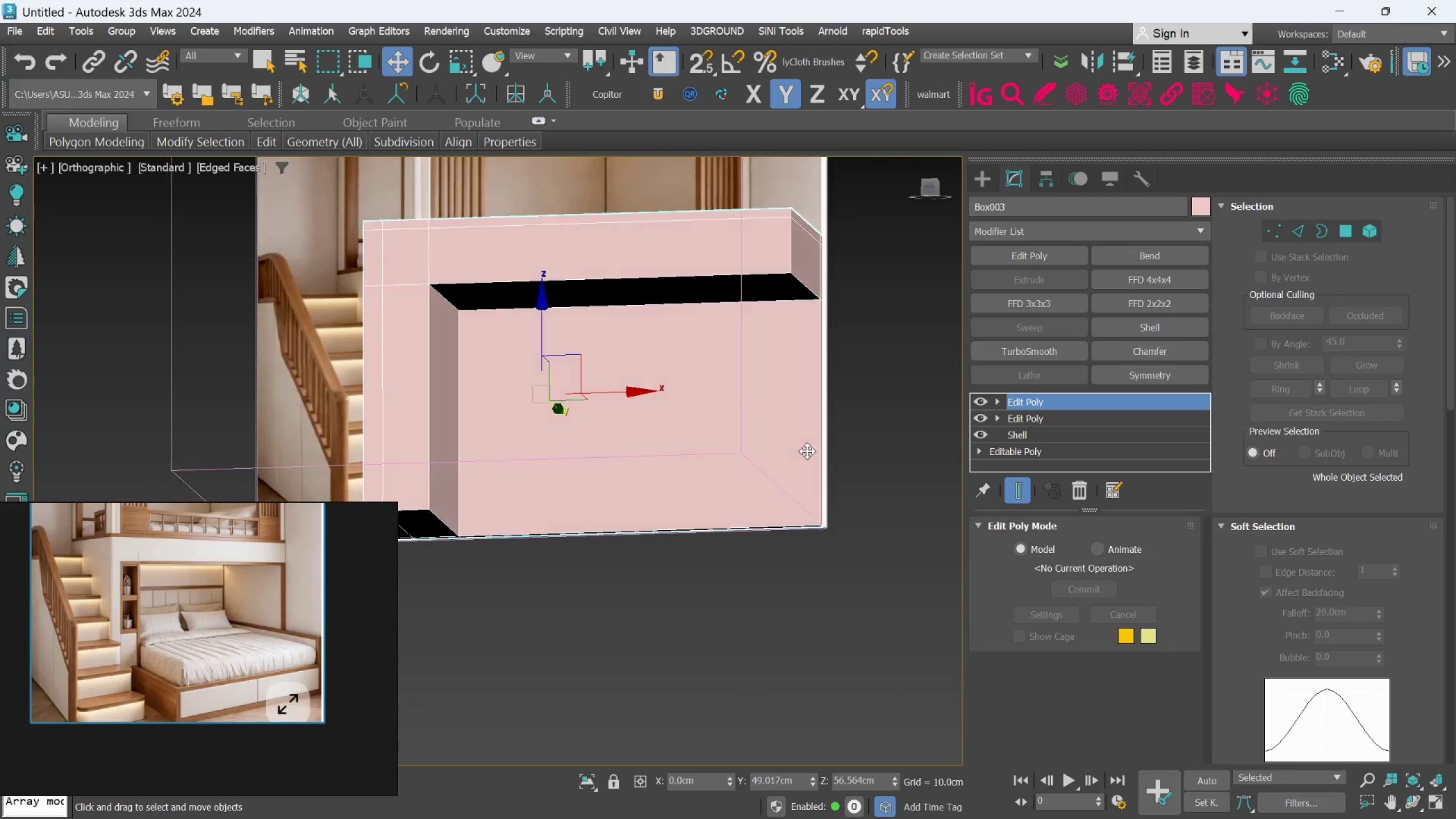 
scroll: coordinate [807, 451], scroll_direction: down, amount: 1.0
 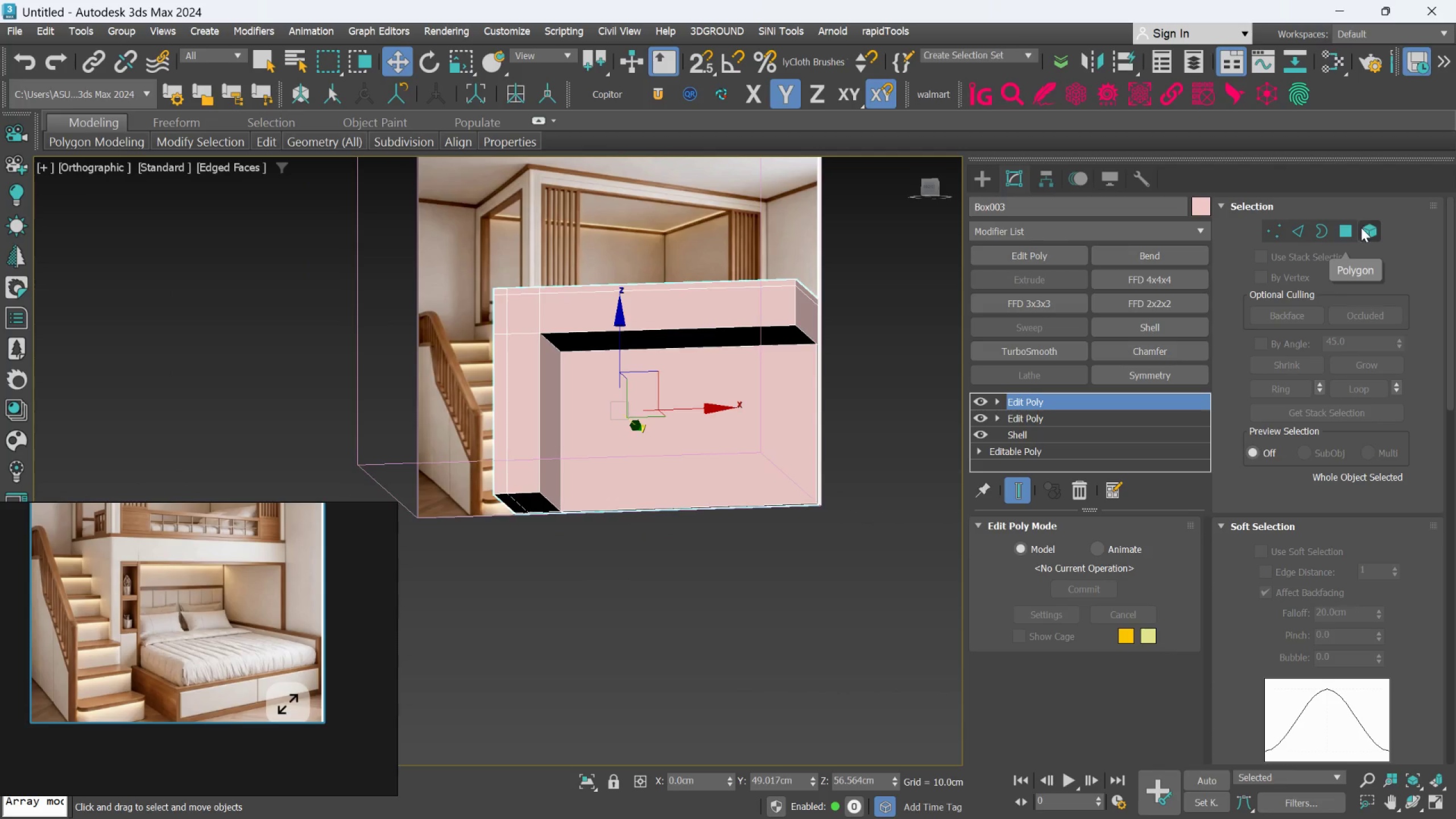 
left_click_drag(start_coordinate=[1354, 228], to_coordinate=[1350, 232])
 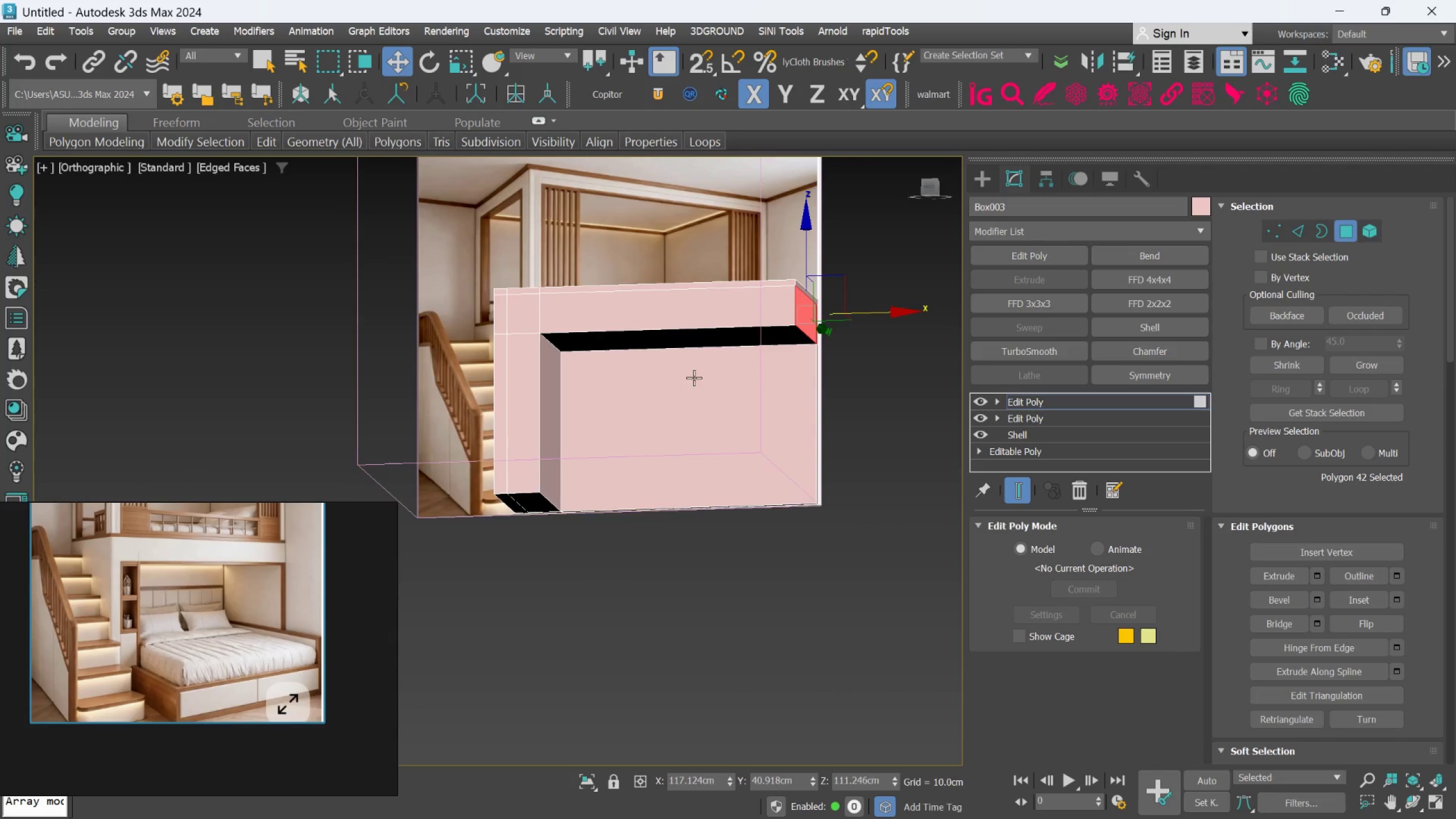 
left_click([695, 396])
 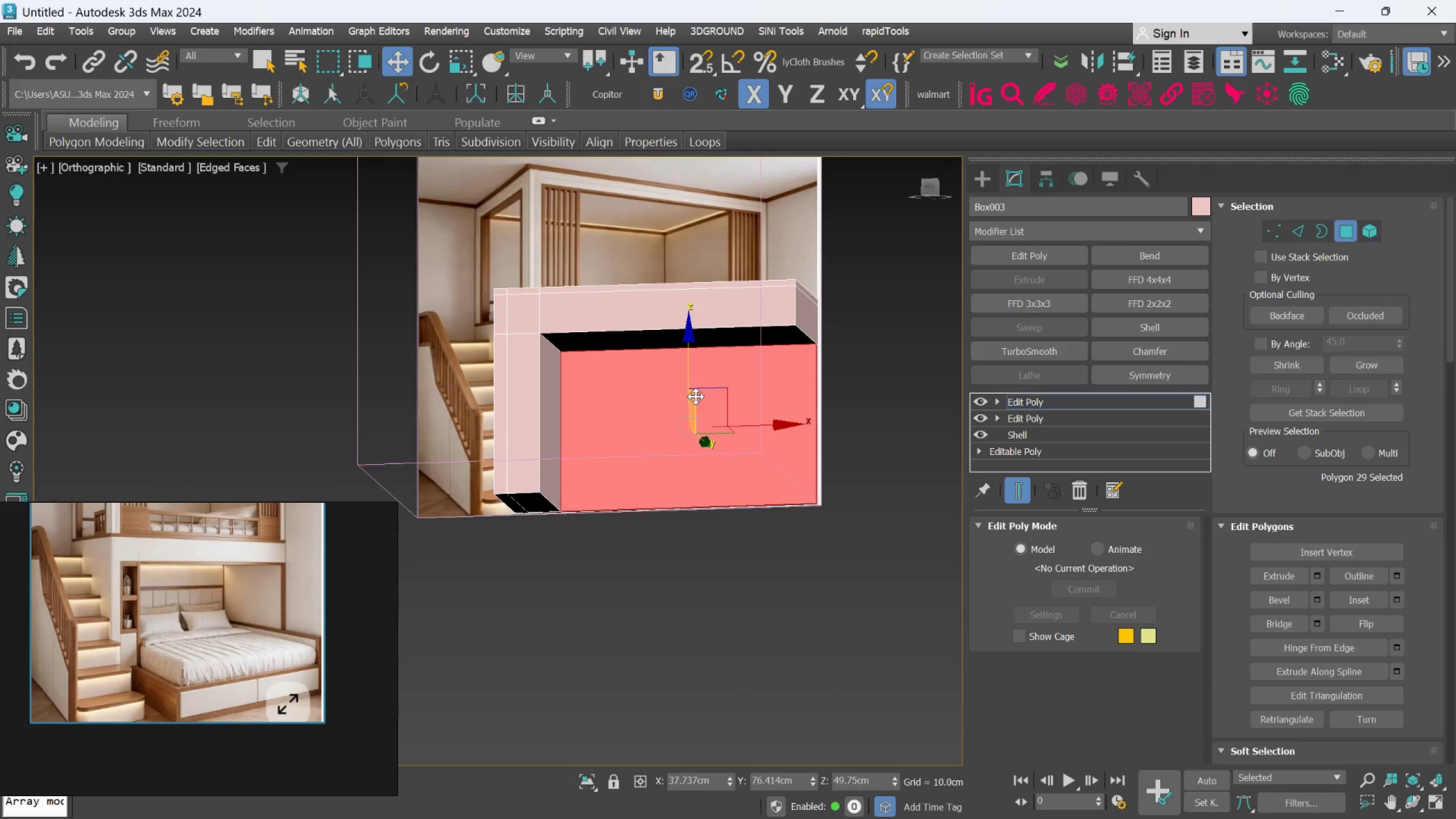 
hold_key(key=AltLeft, duration=0.36)
 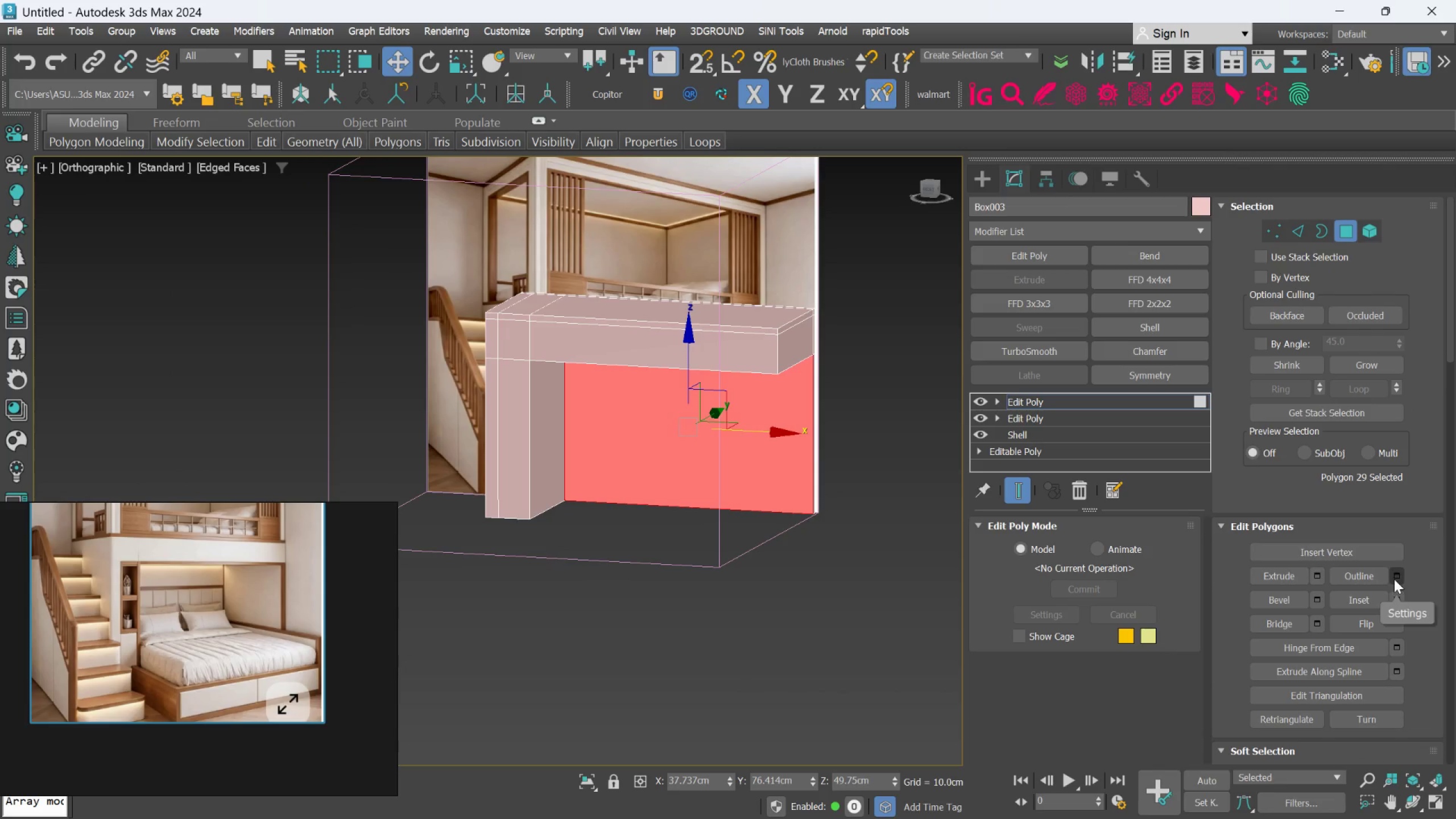 
scroll: coordinate [1439, 671], scroll_direction: down, amount: 46.0
 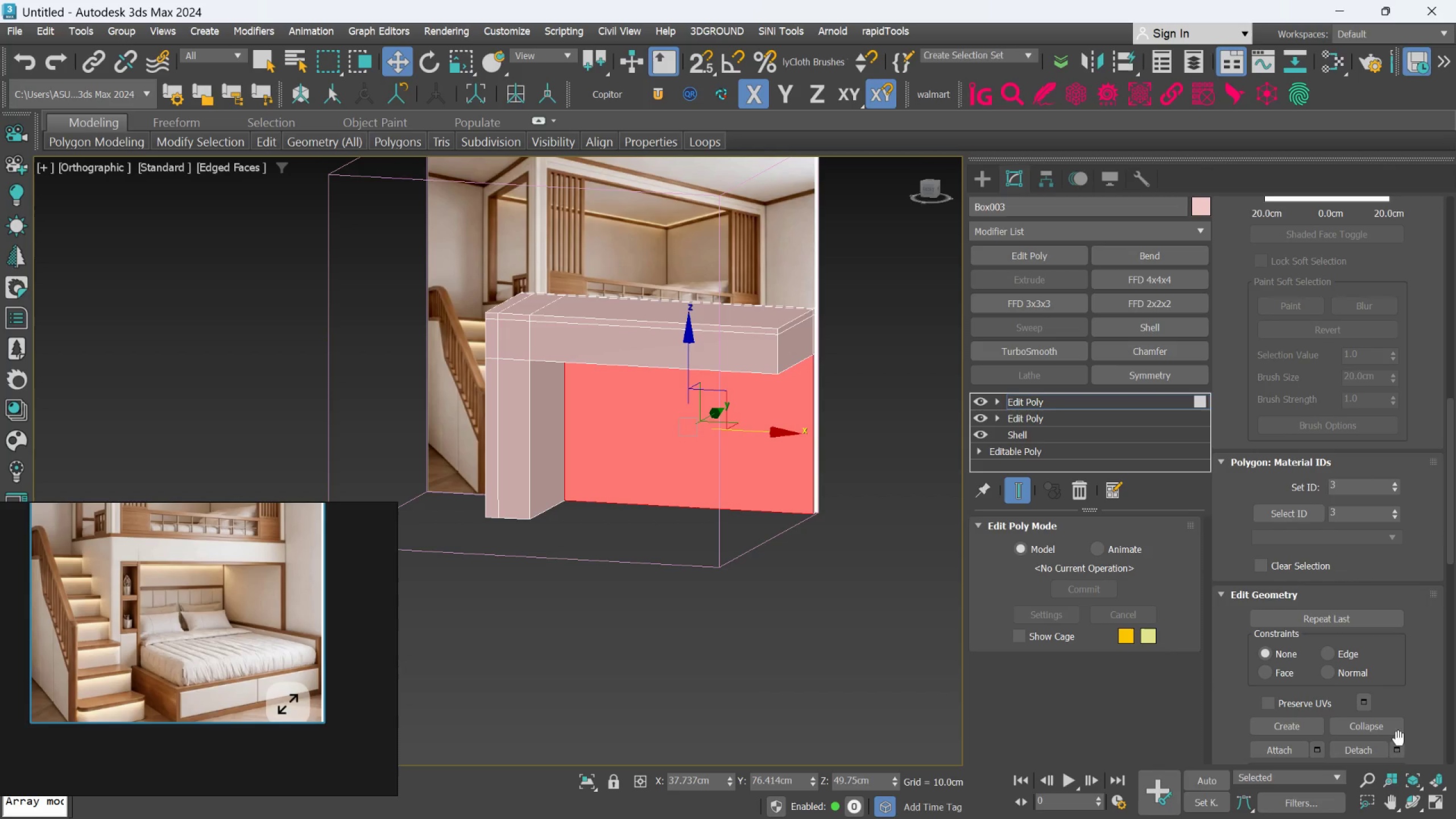 
left_click([1398, 750])
 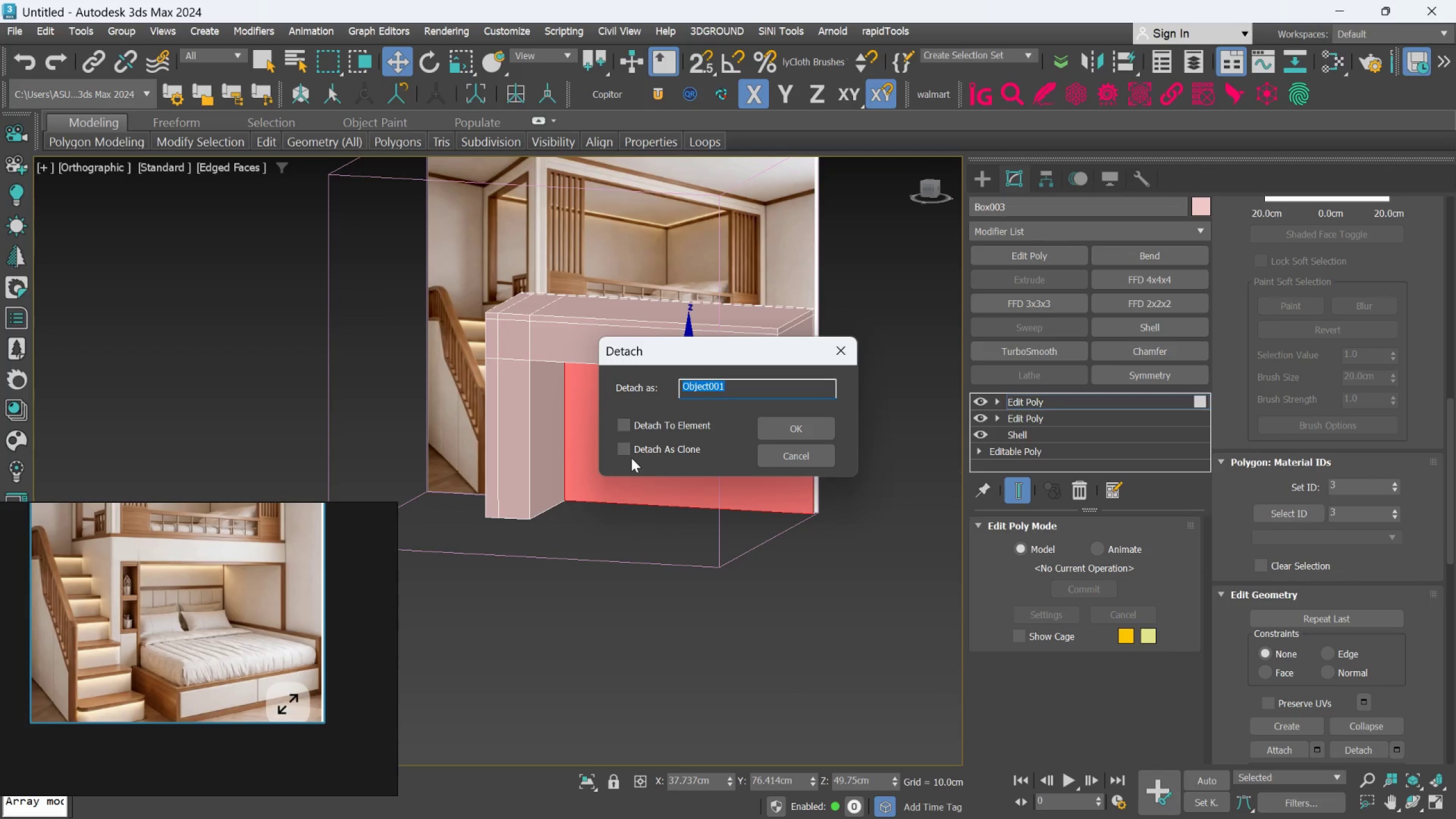 
left_click([628, 456])
 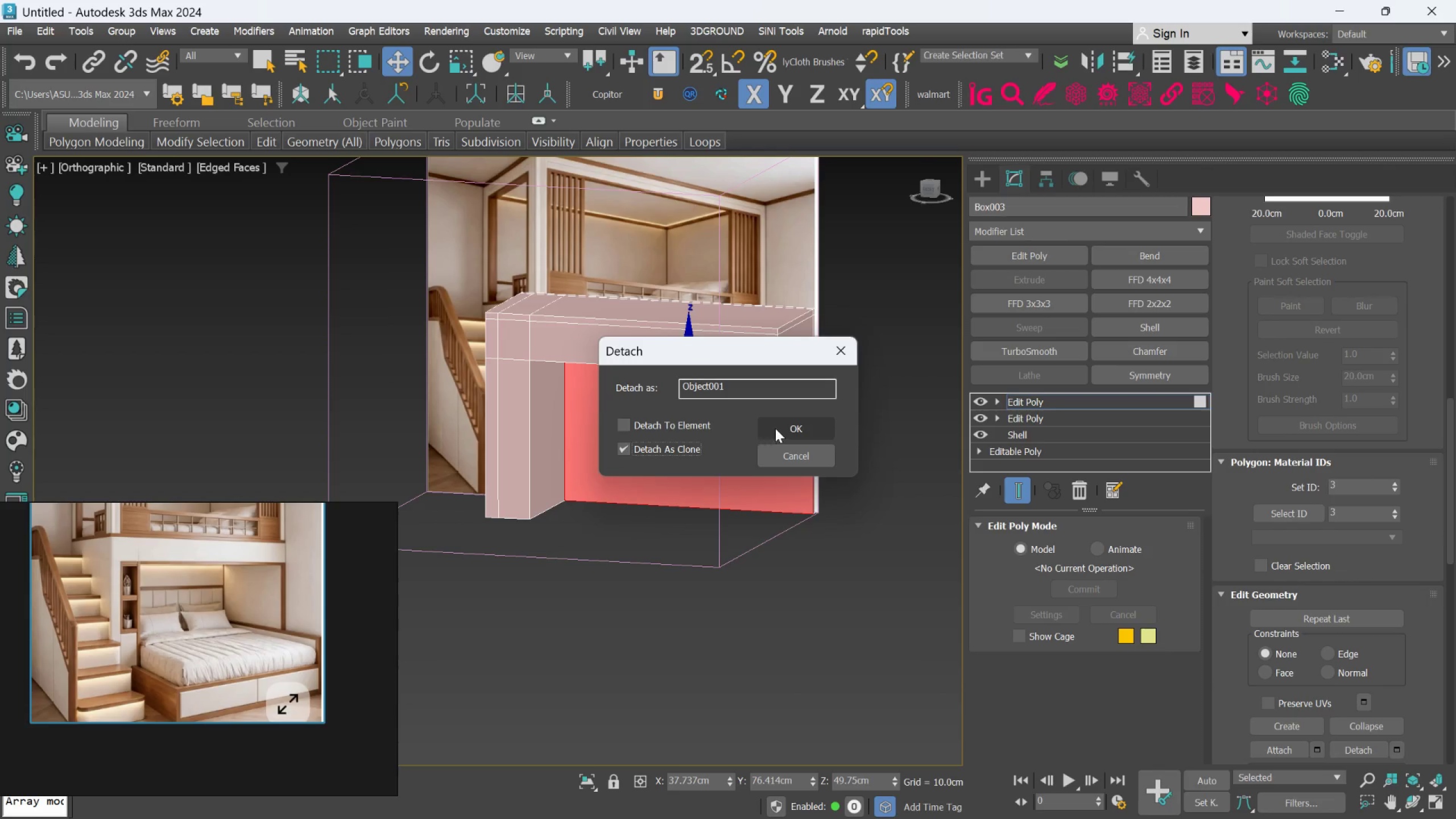 
left_click([775, 428])
 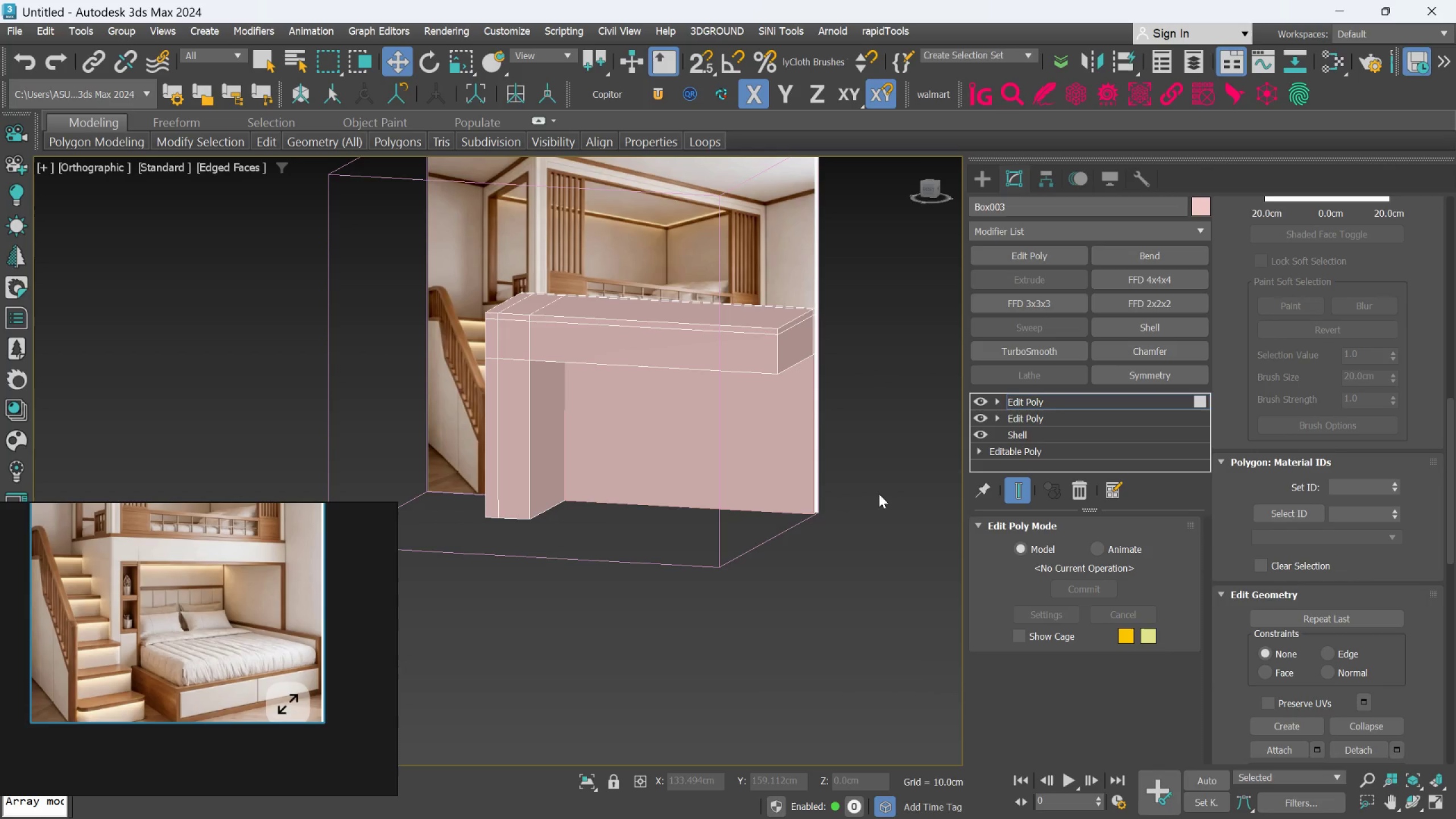 
left_click([878, 494])
 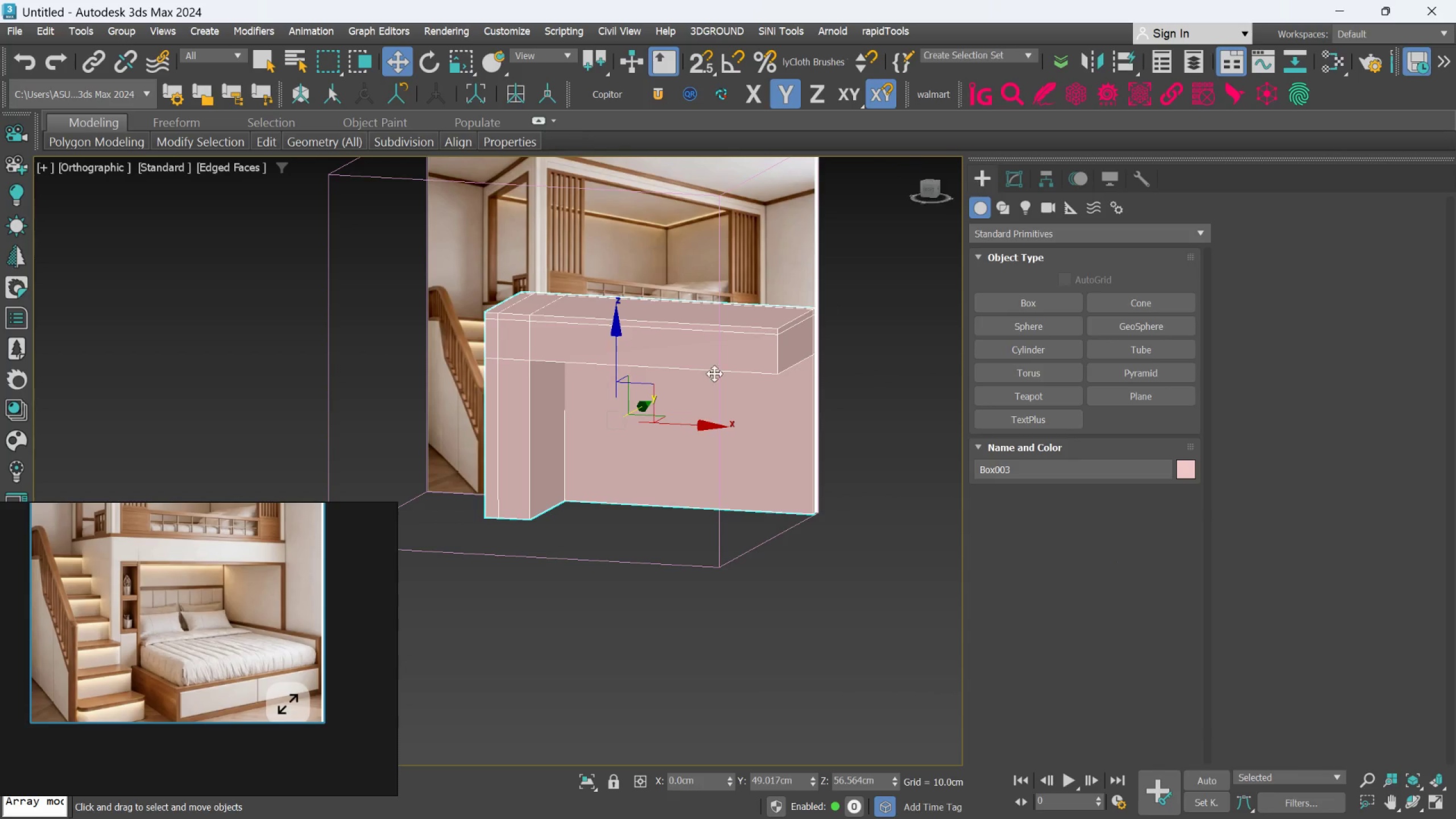 
left_click([707, 420])
 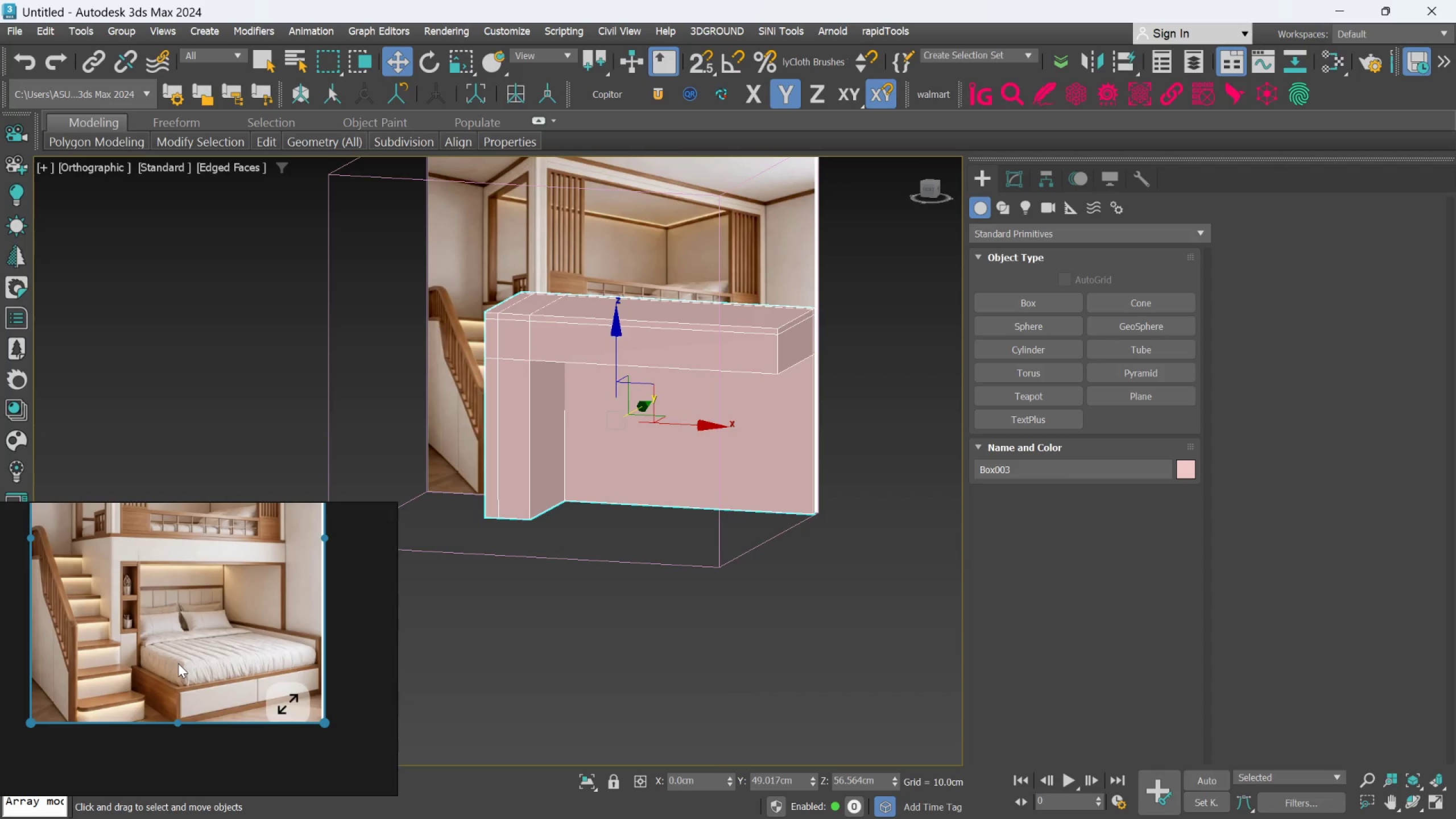 
wait(16.02)
 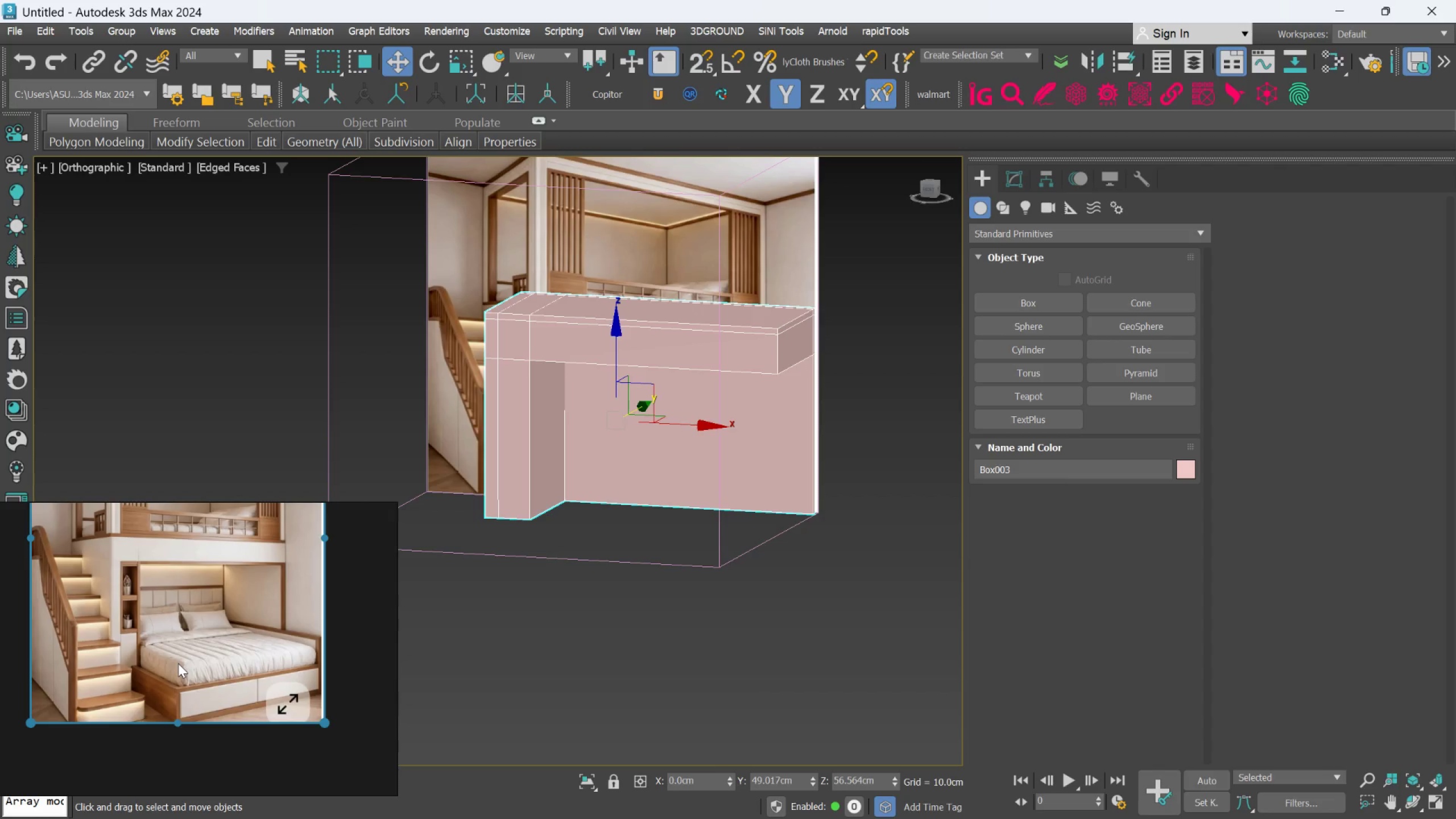 
scroll: coordinate [166, 713], scroll_direction: up, amount: 3.0
 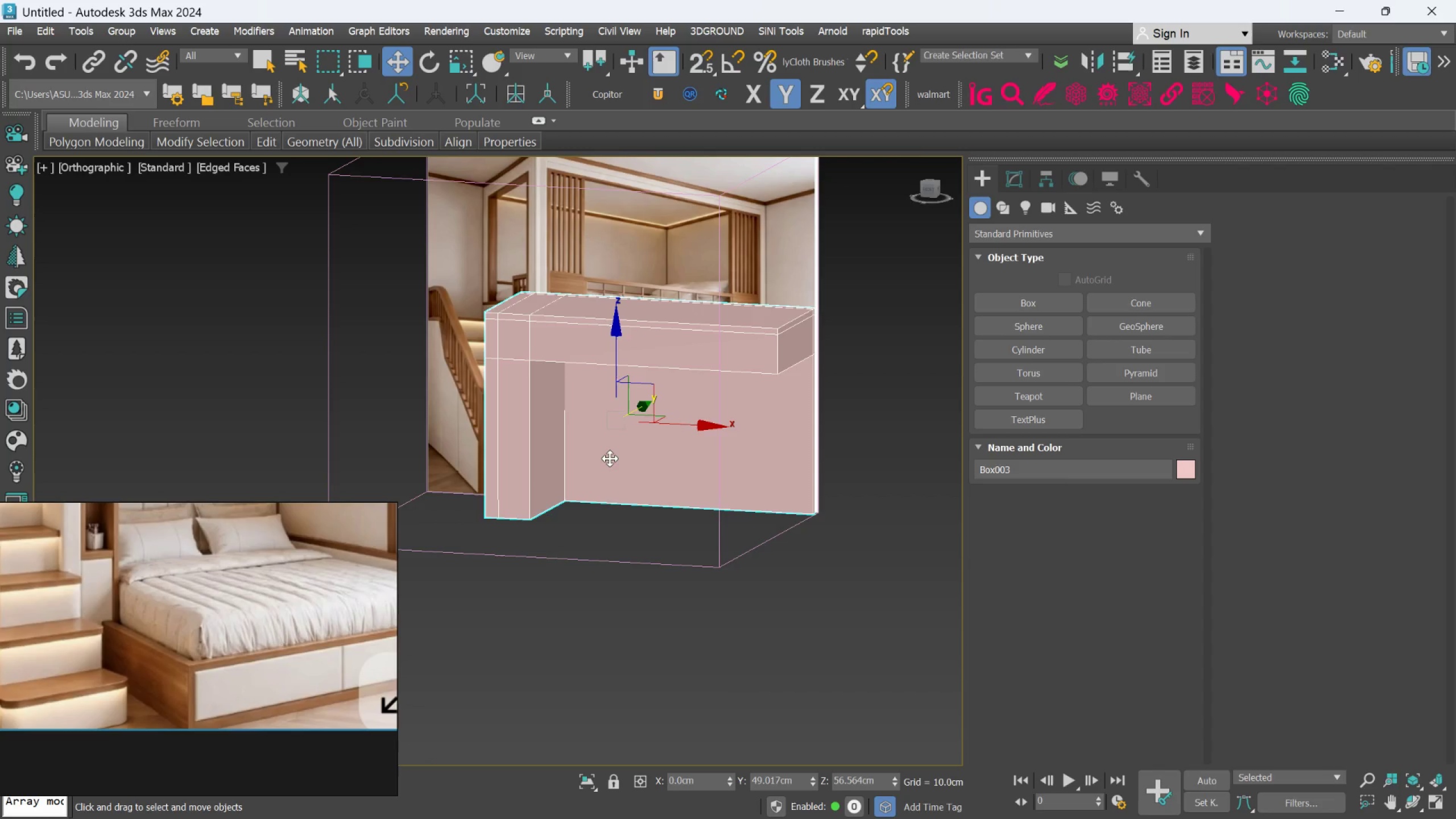 
wait(9.75)
 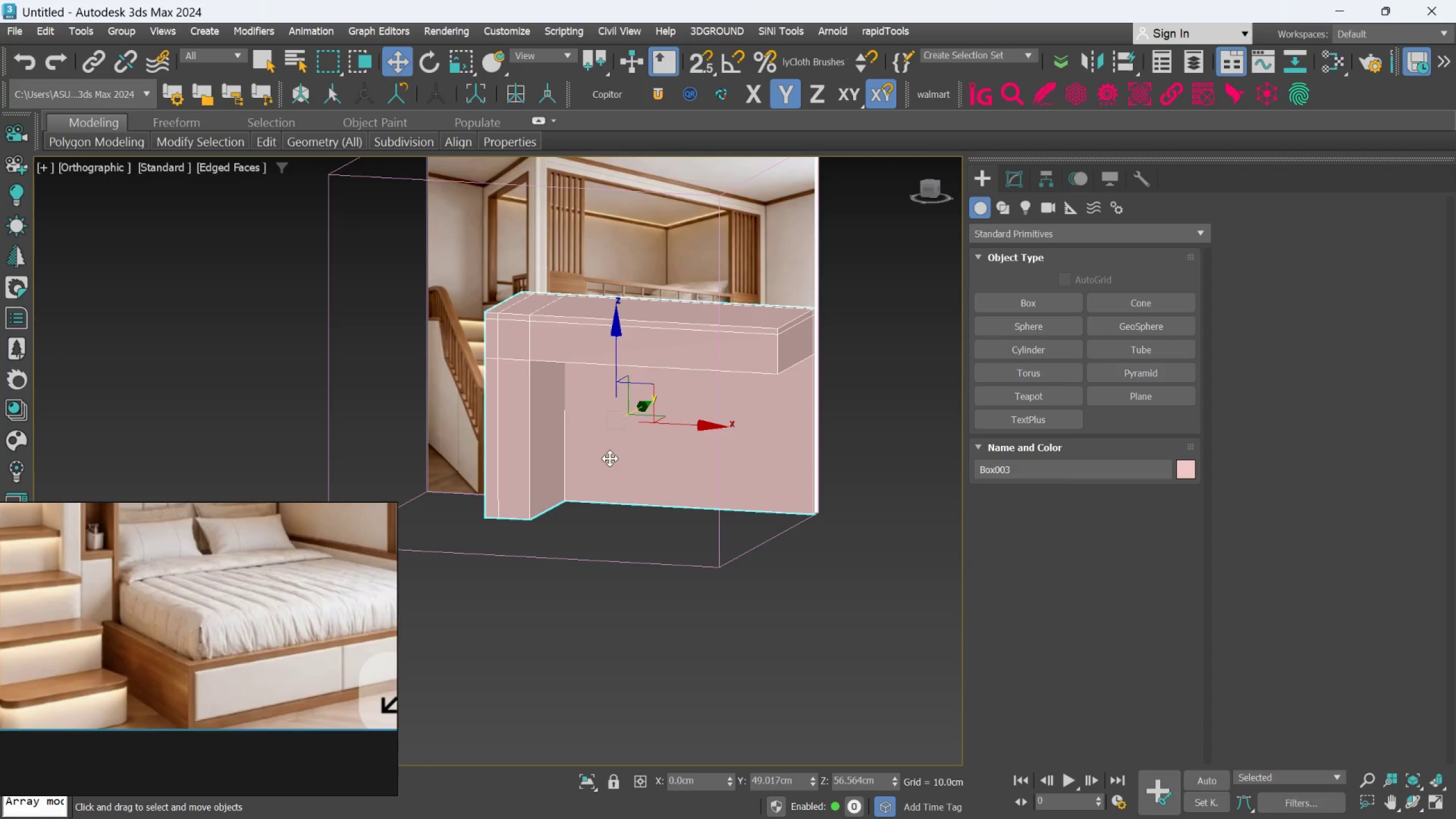 
left_click([1025, 183])
 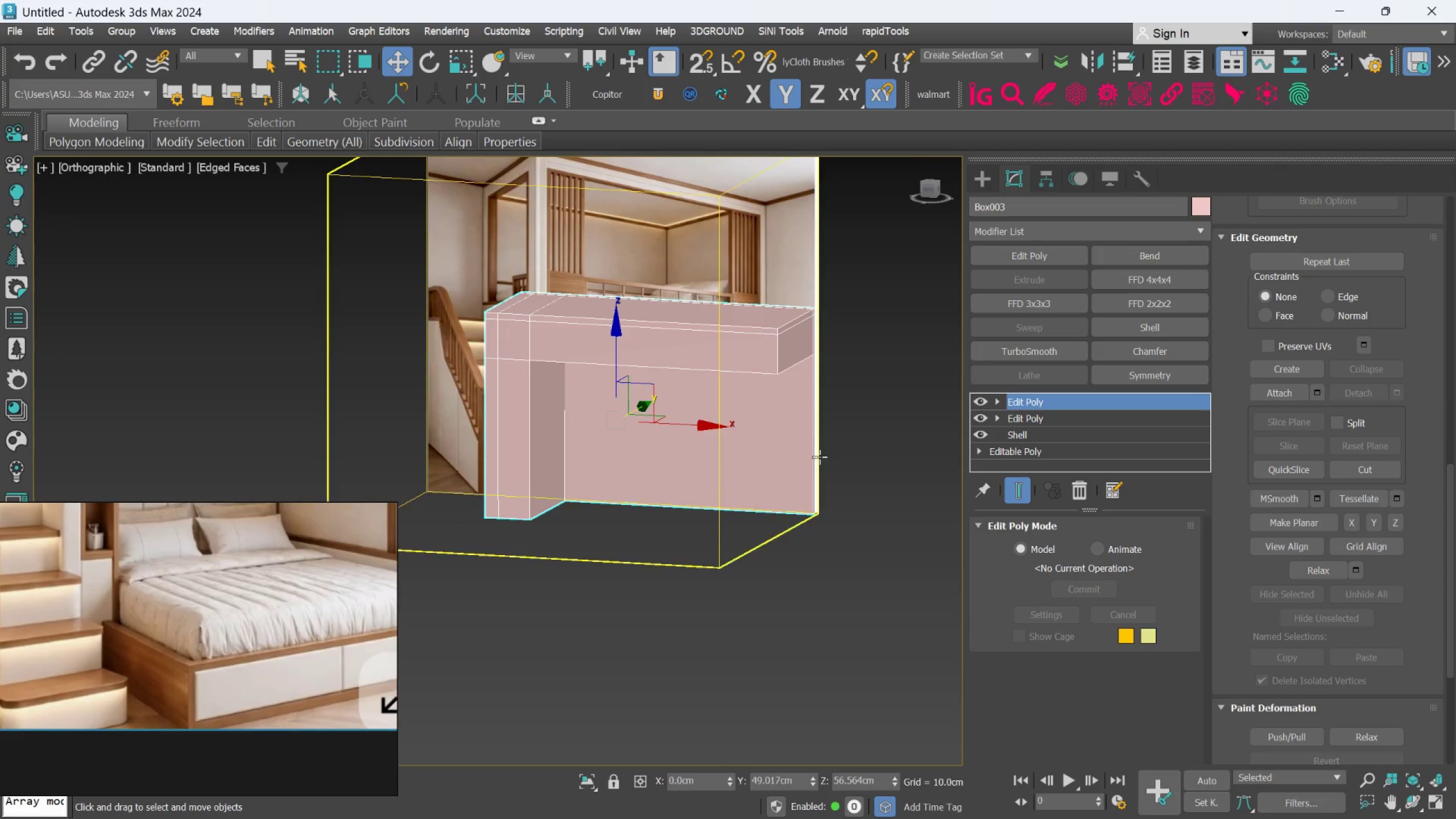 
left_click([866, 468])
 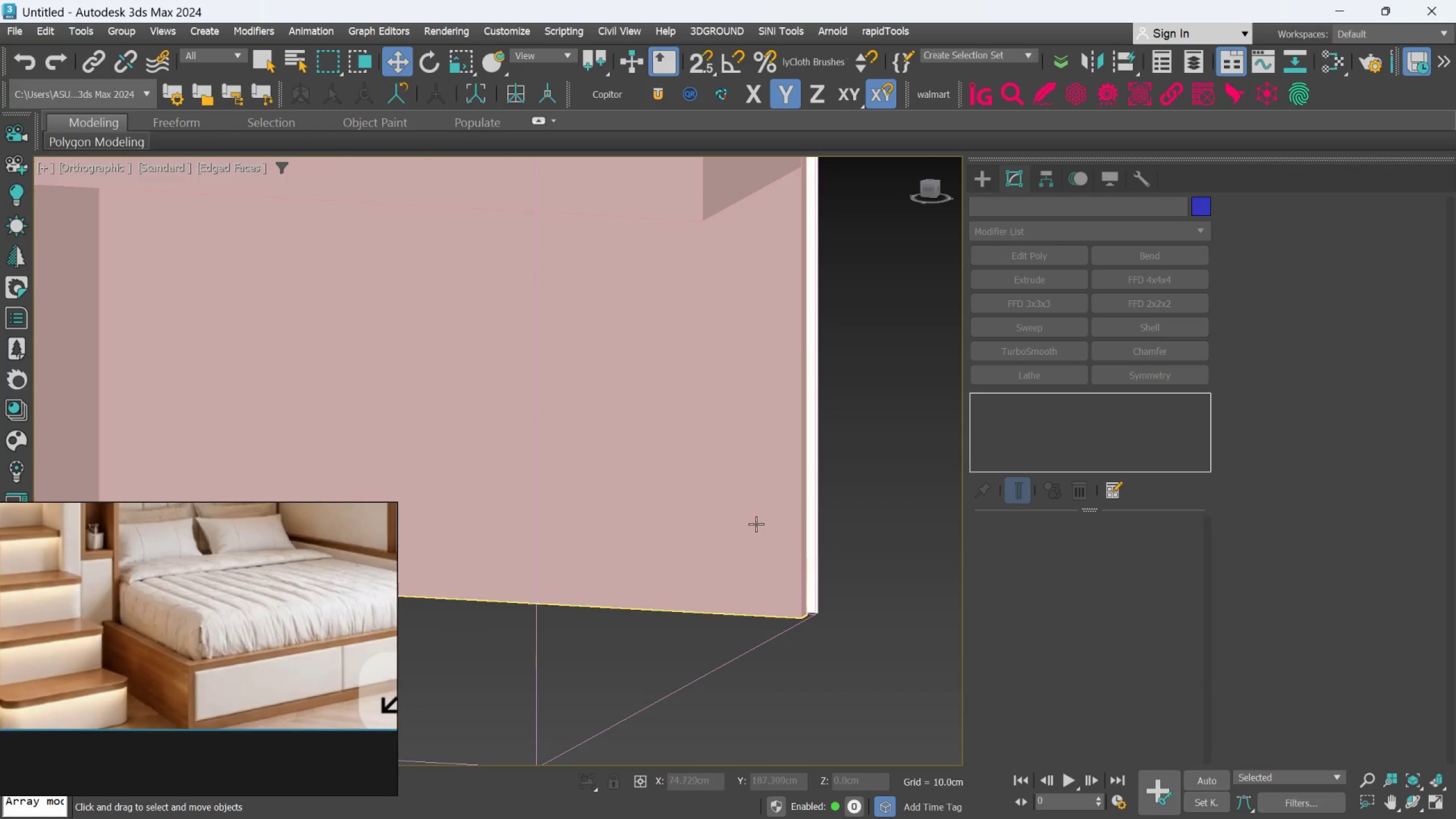 
scroll: coordinate [819, 457], scroll_direction: up, amount: 3.0
 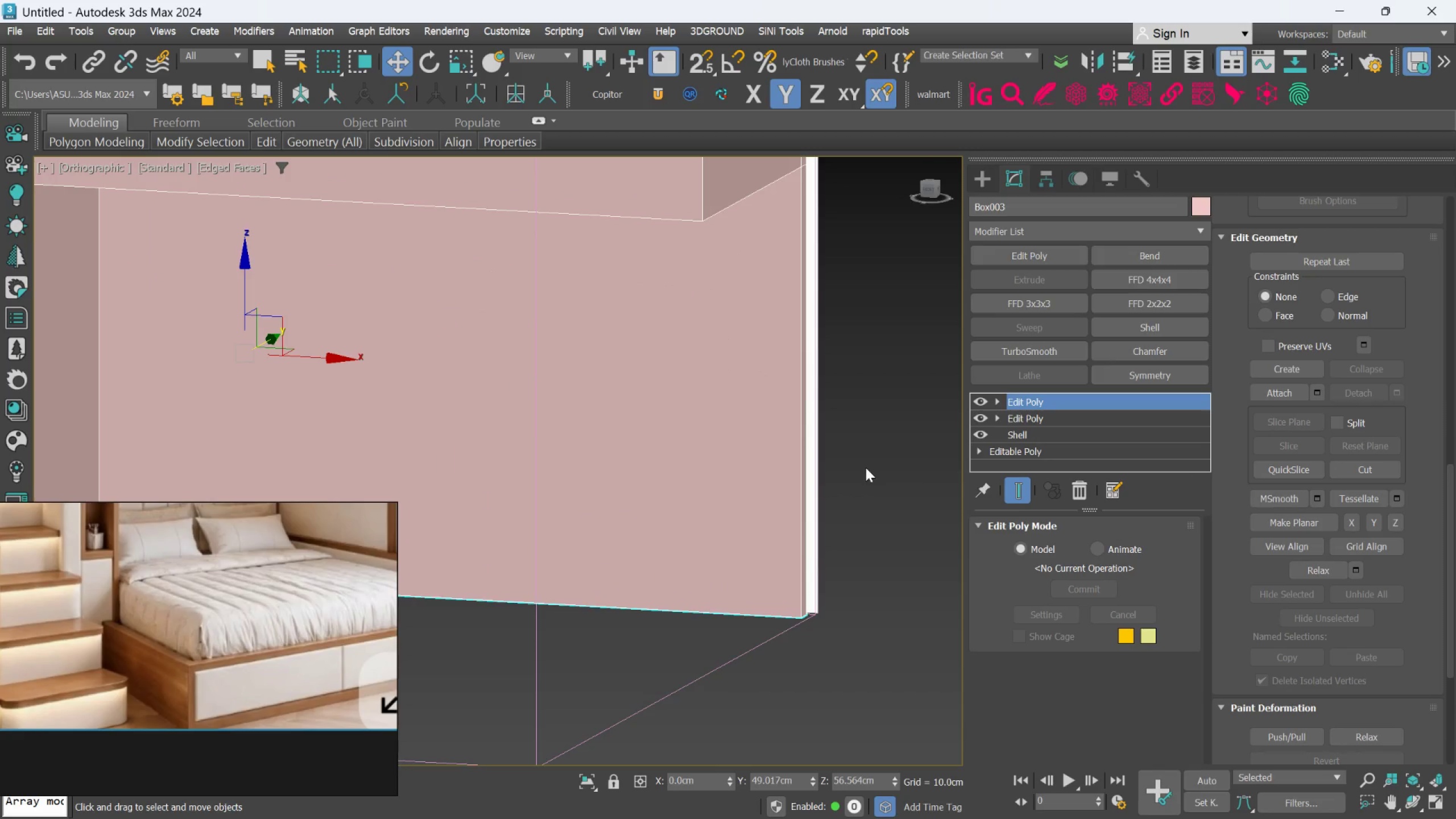 
left_click([744, 524])
 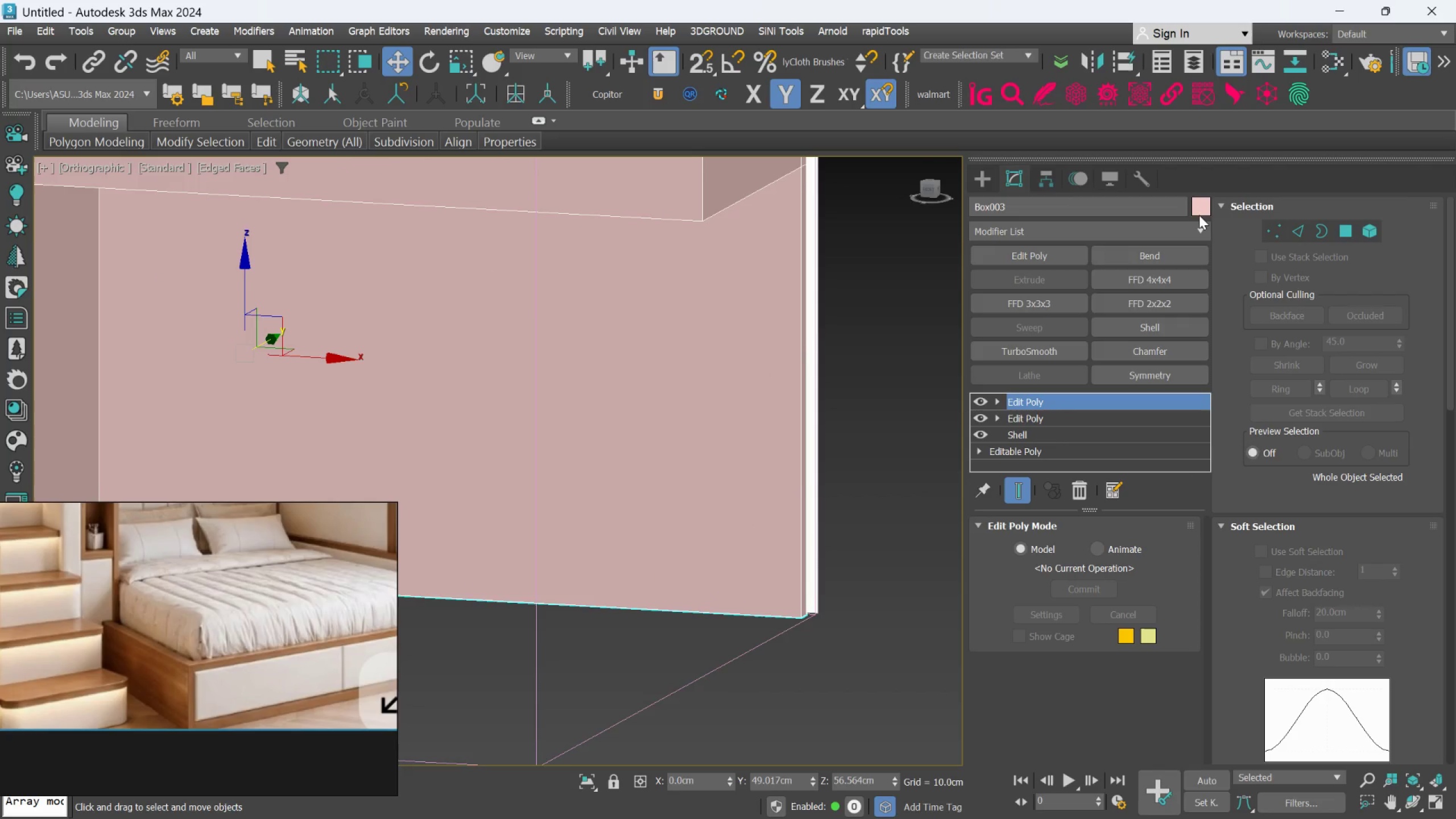 
left_click([1199, 209])
 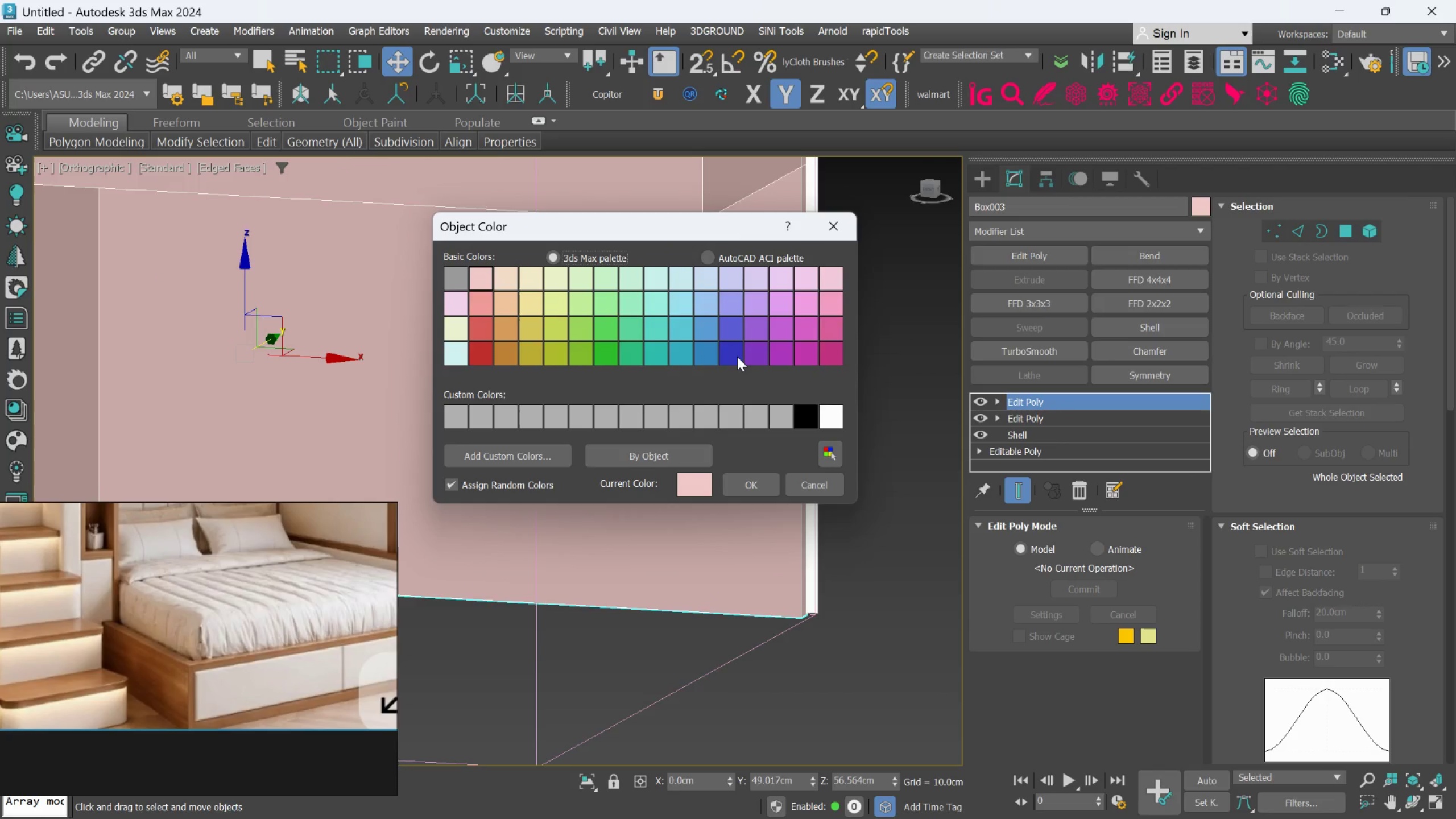 
left_click([735, 354])
 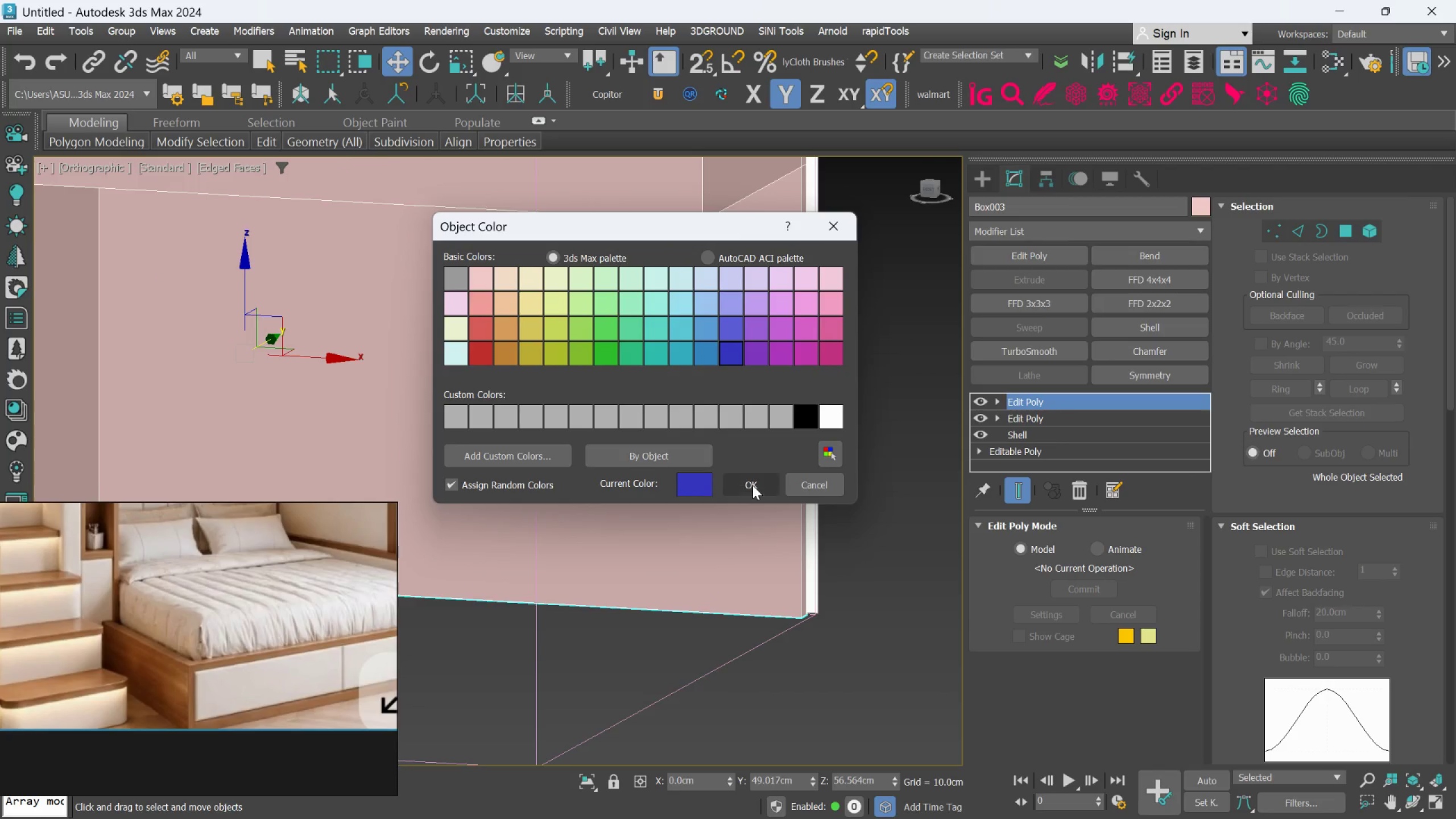 
left_click([752, 486])
 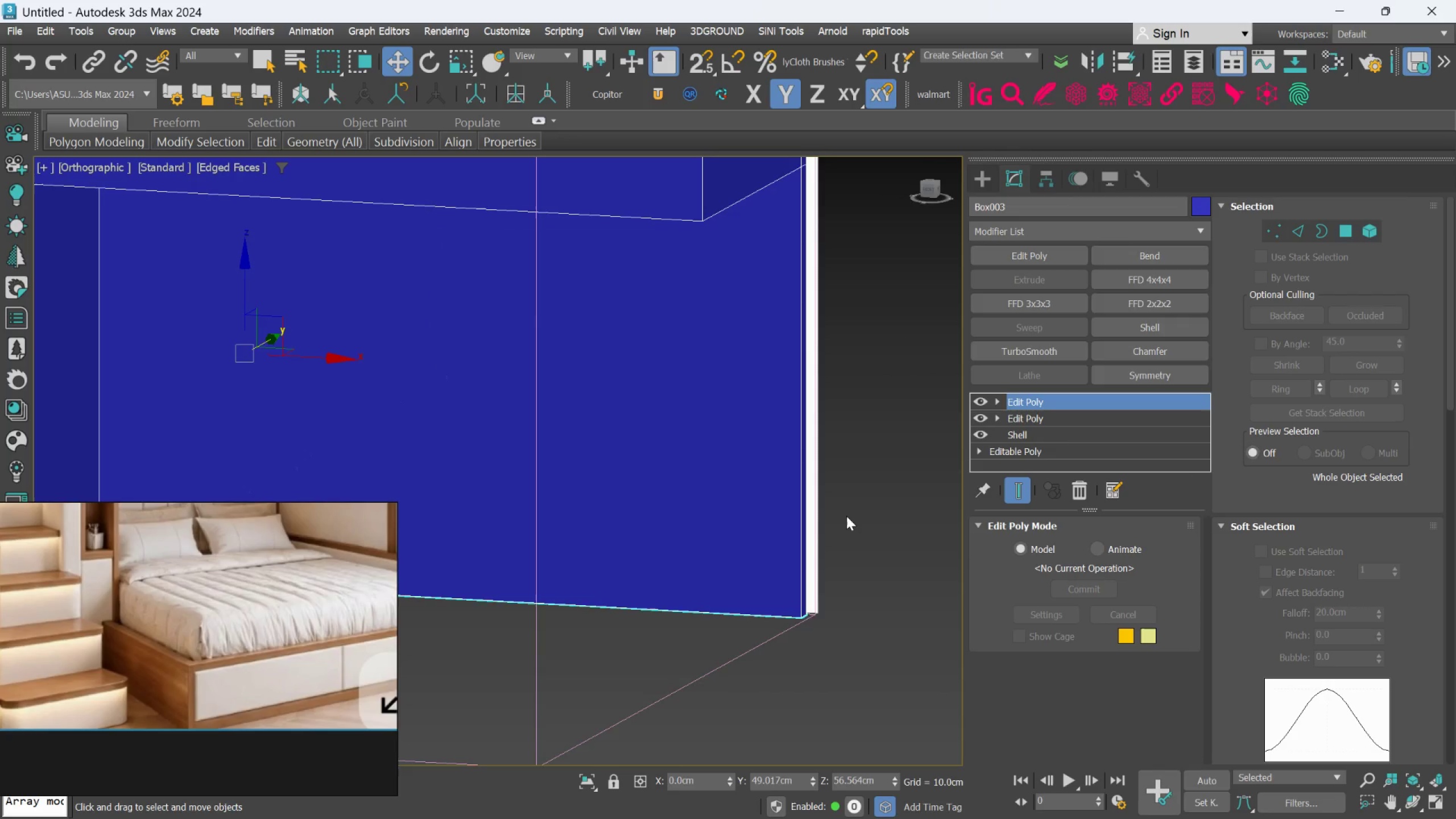 
scroll: coordinate [846, 516], scroll_direction: down, amount: 2.0
 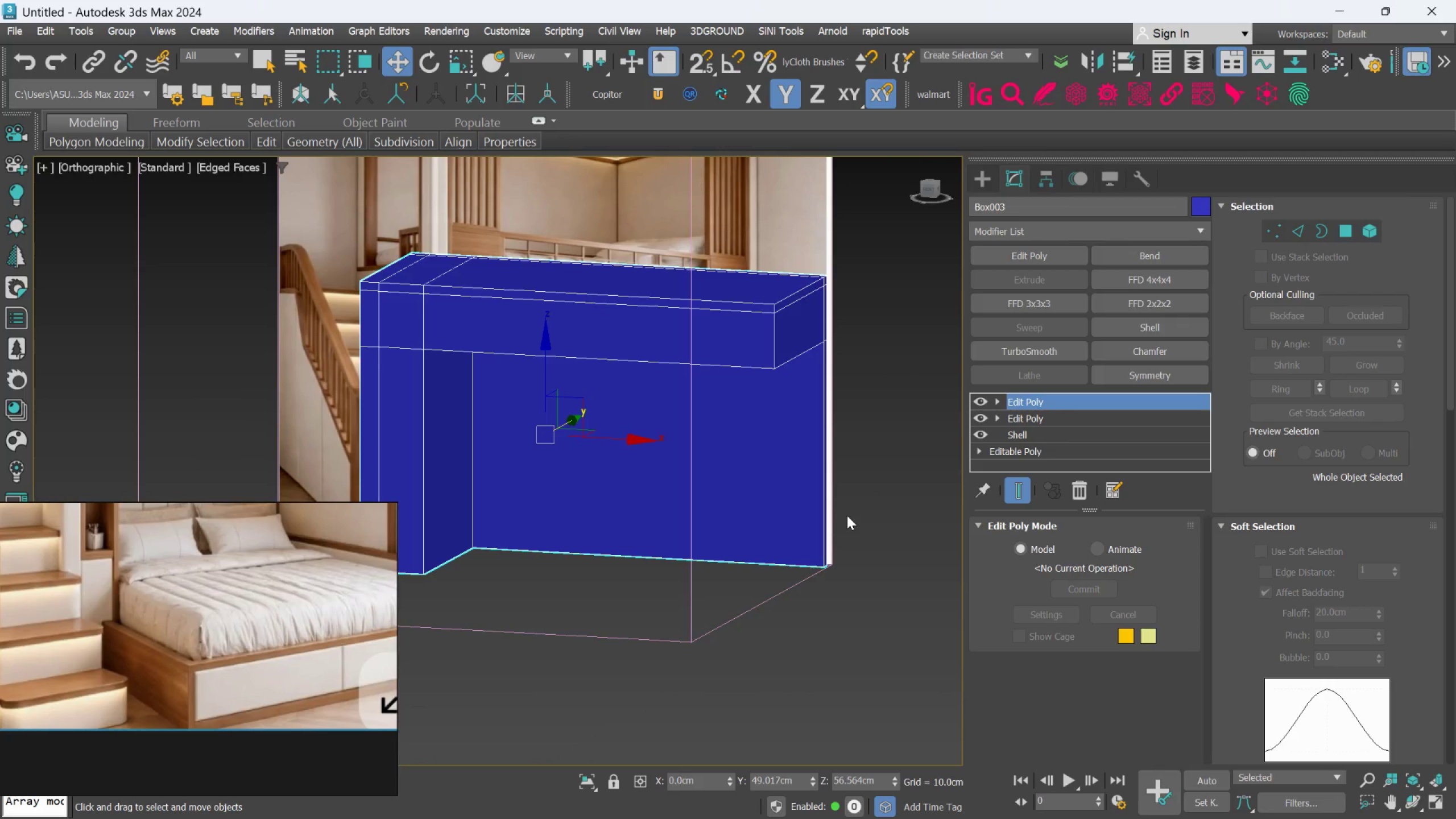 
key(Control+Z)
 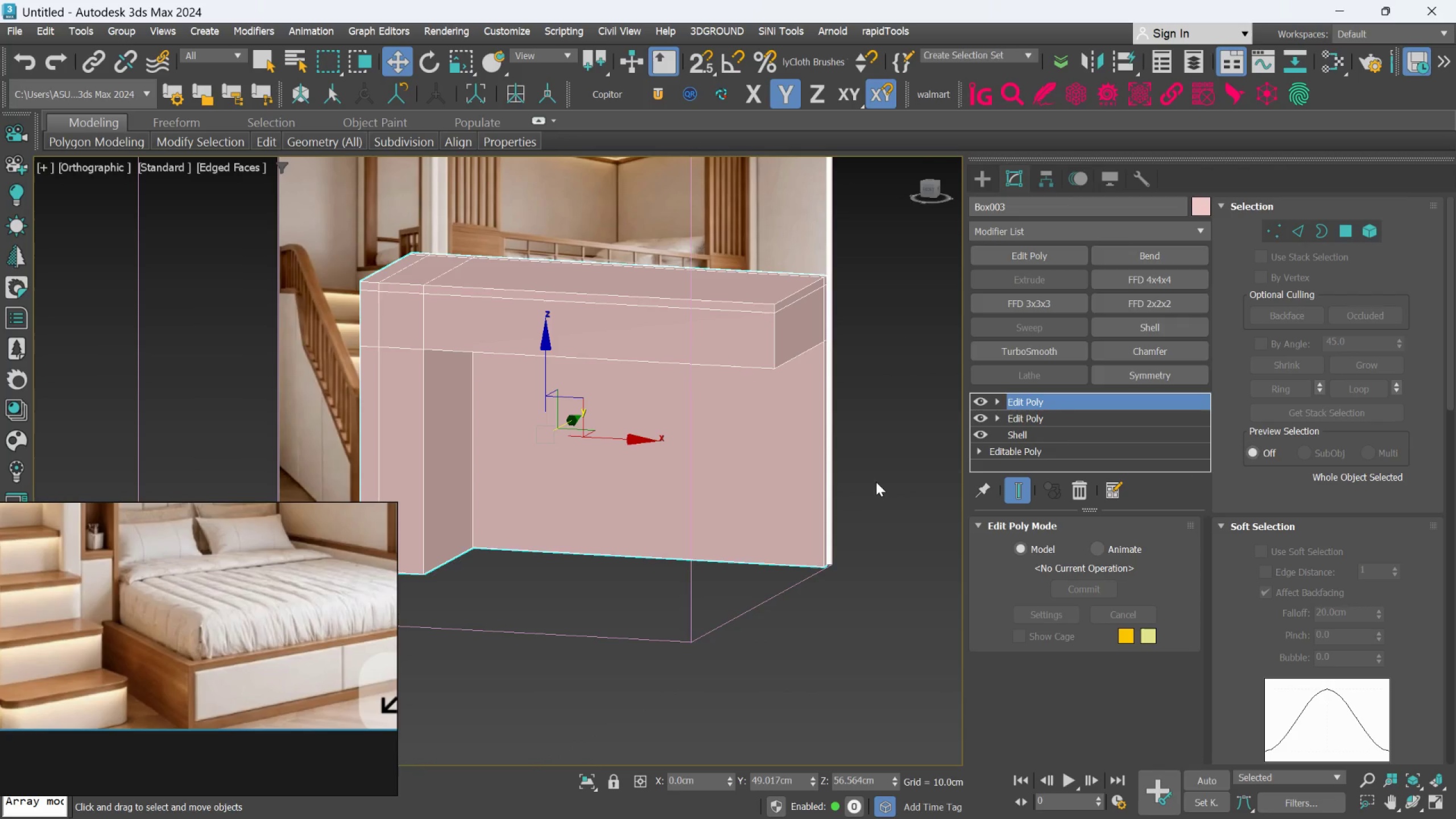 
left_click([886, 473])
 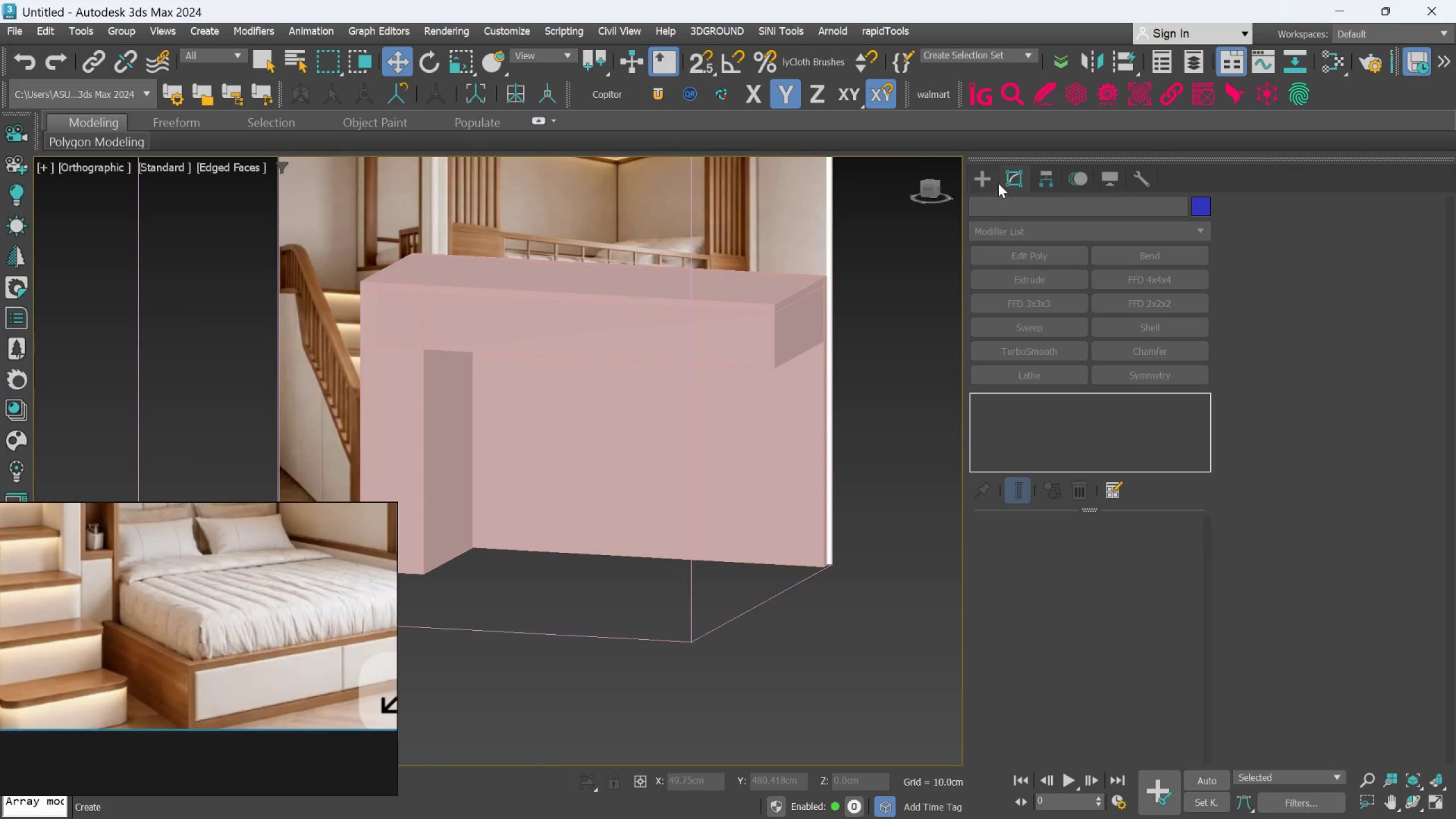 
left_click_drag(start_coordinate=[997, 182], to_coordinate=[993, 184])
 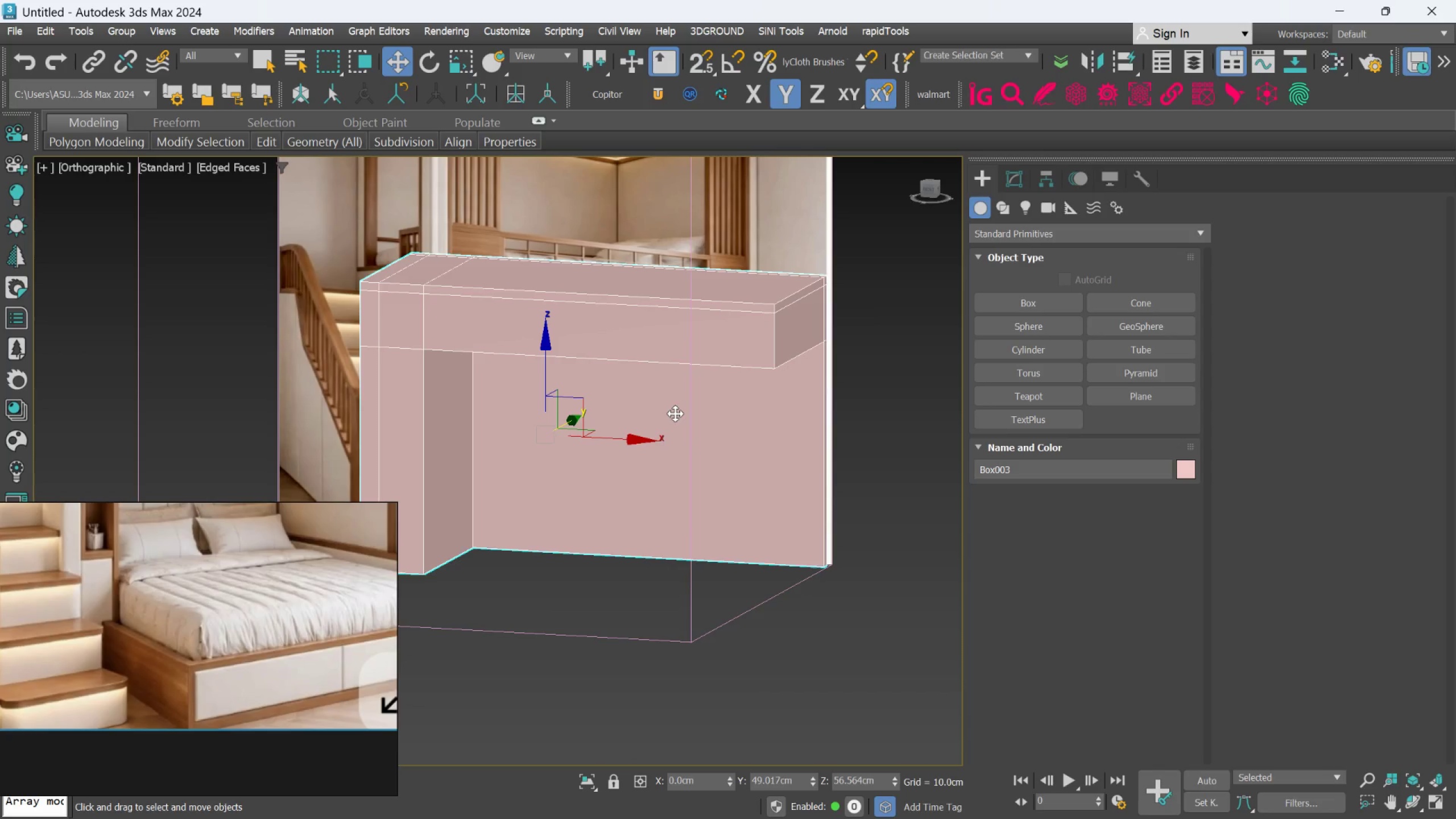 
double_click([675, 413])
 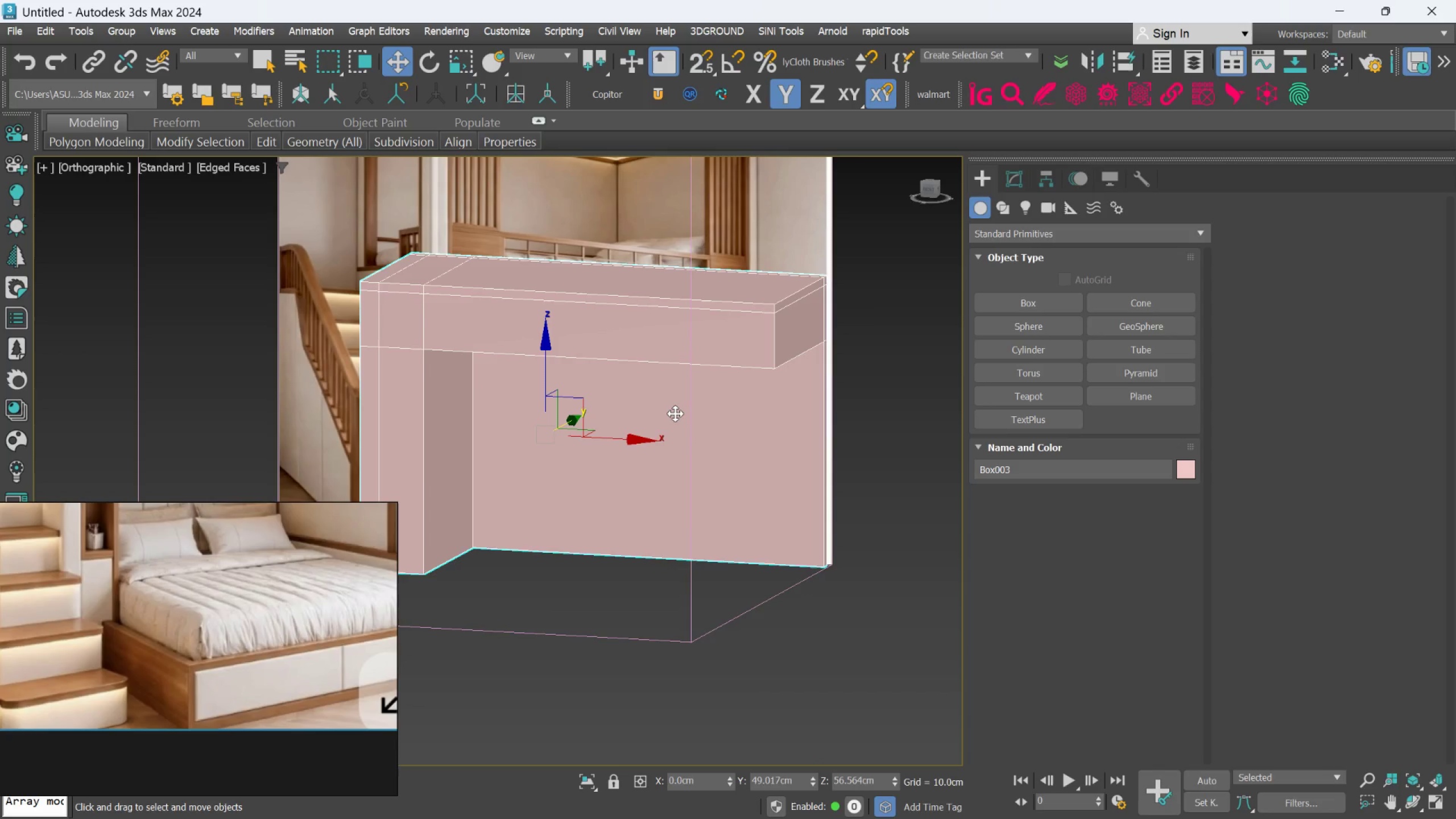 
left_click([674, 415])
 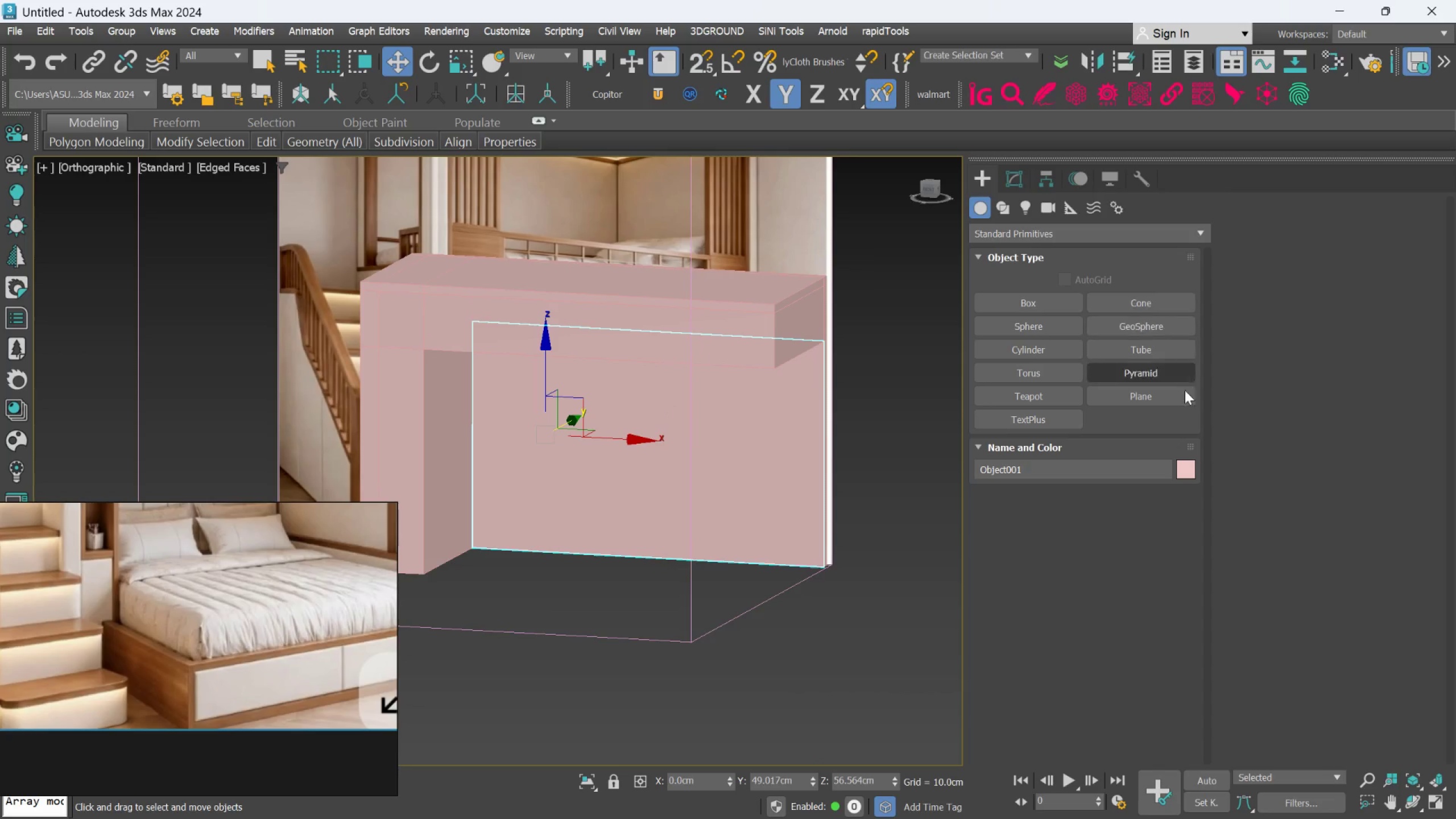 
left_click([1193, 461])
 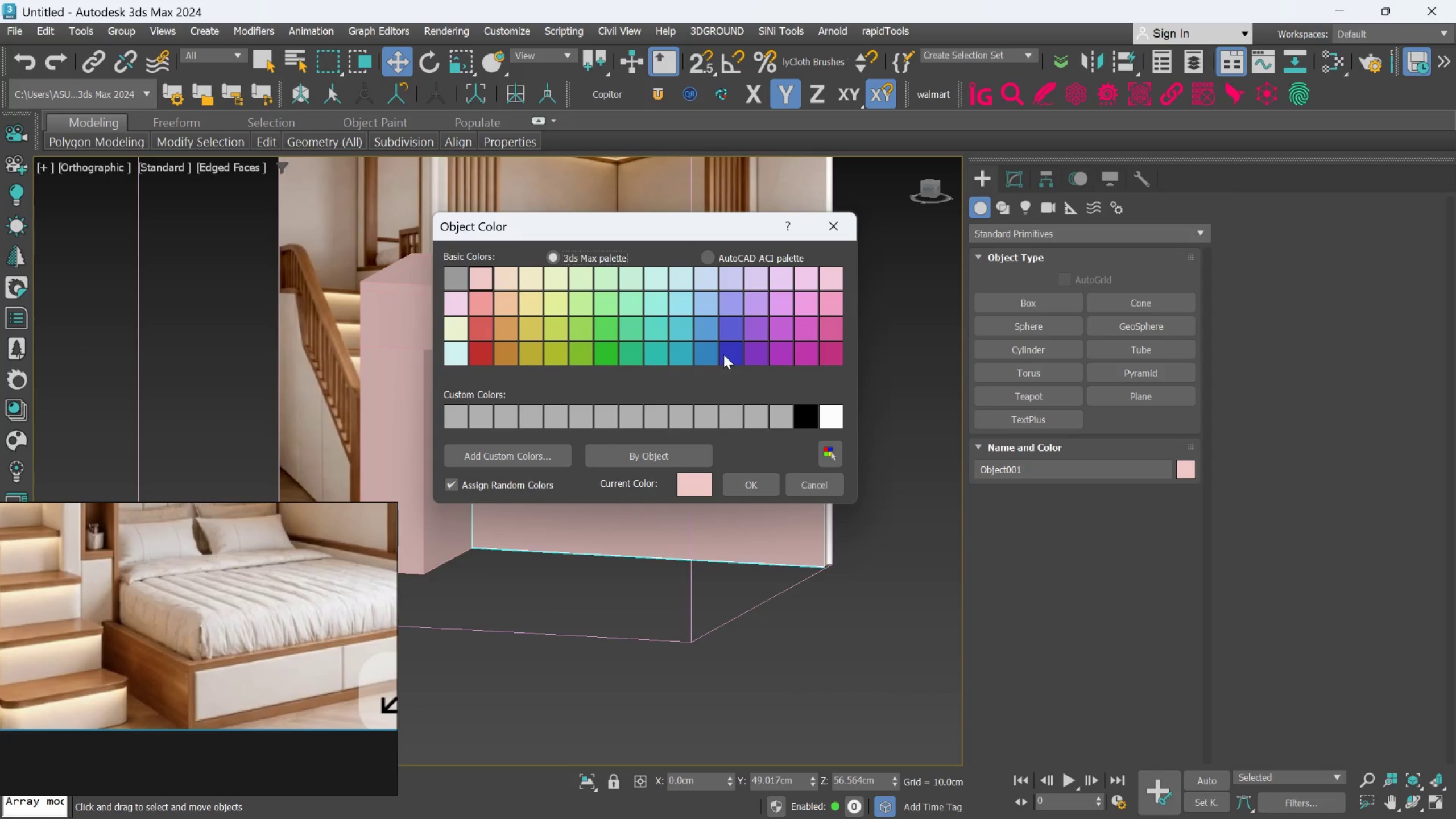 
left_click([723, 353])
 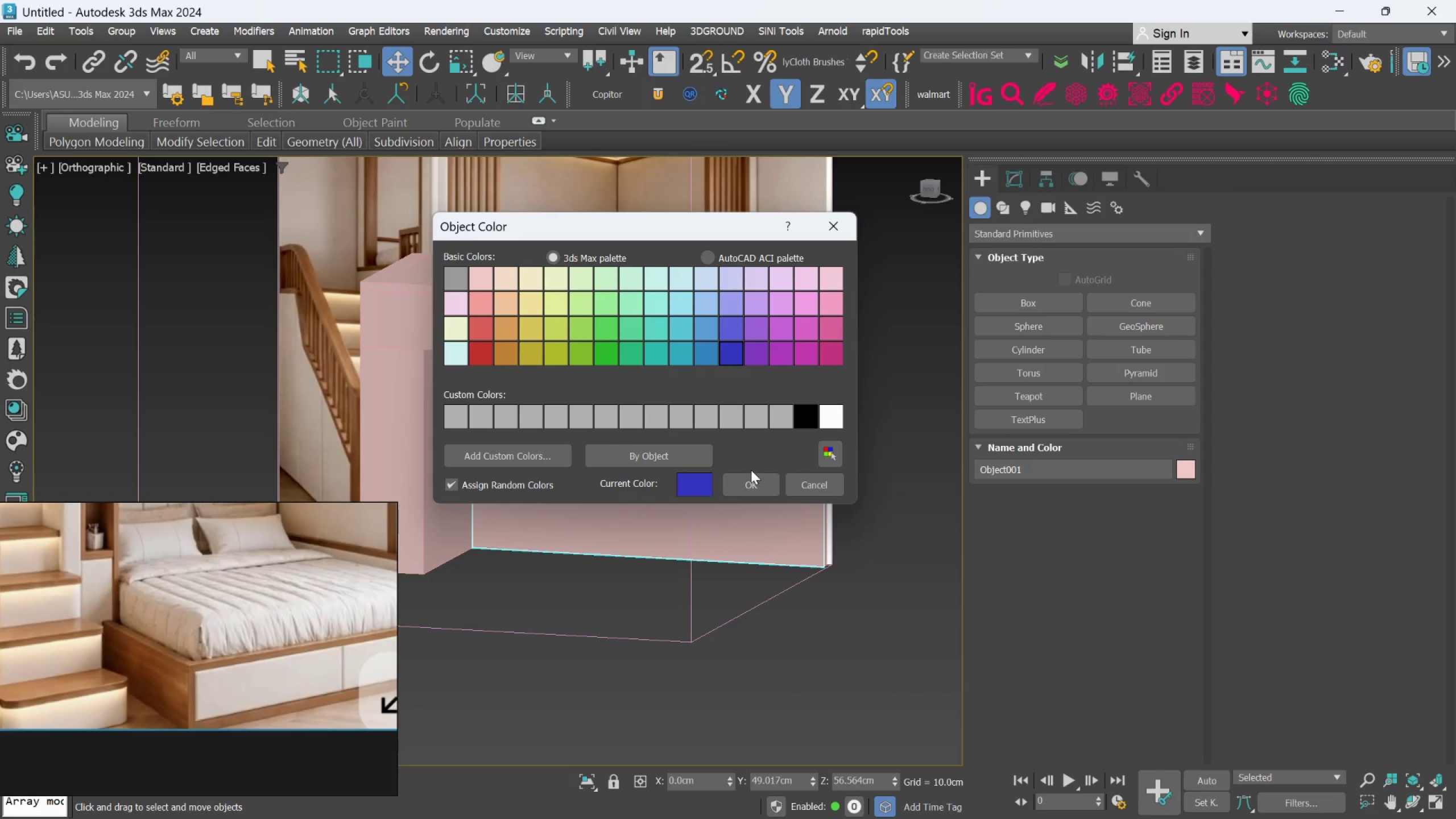 
left_click([748, 486])
 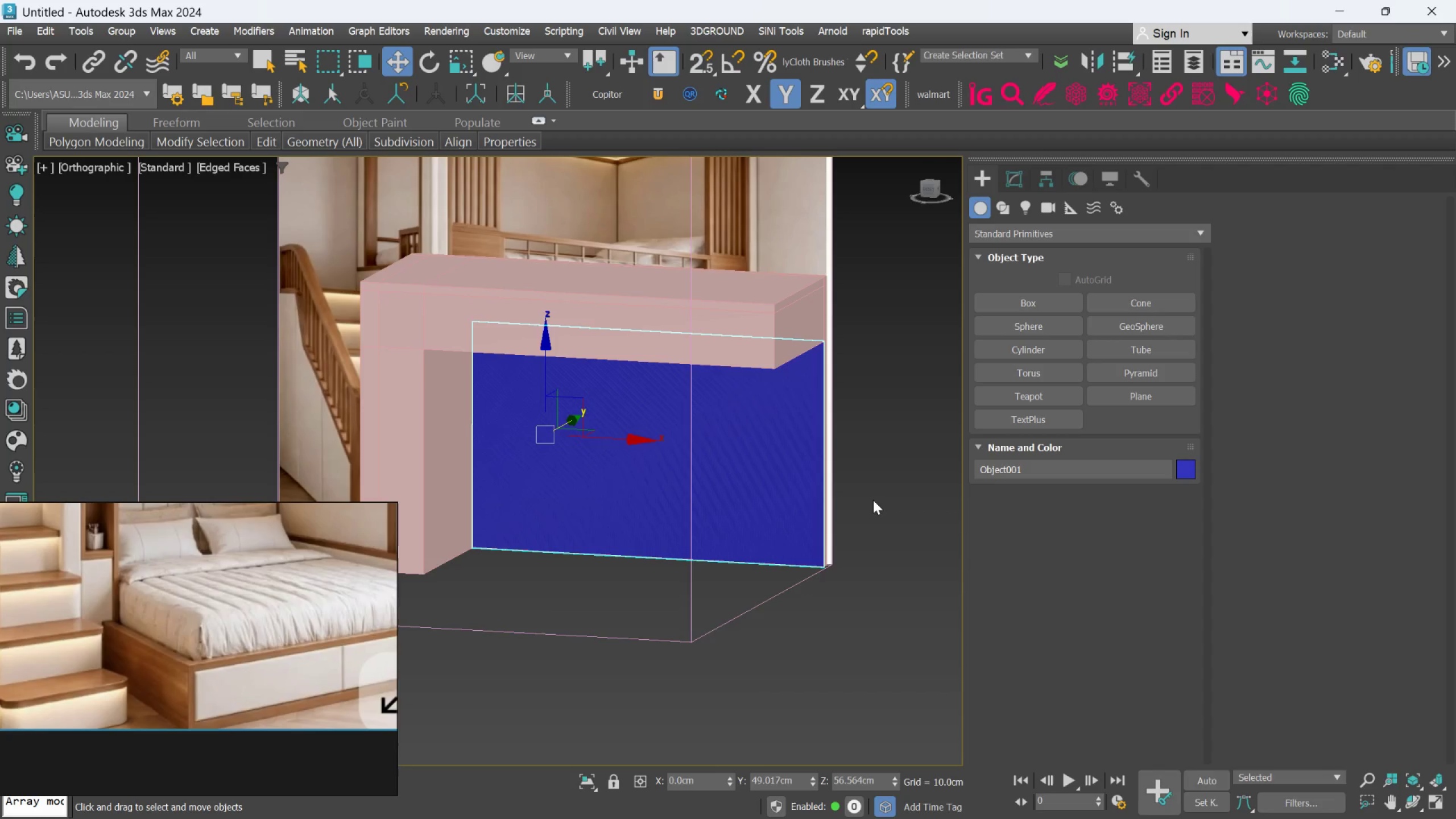 
wait(5.19)
 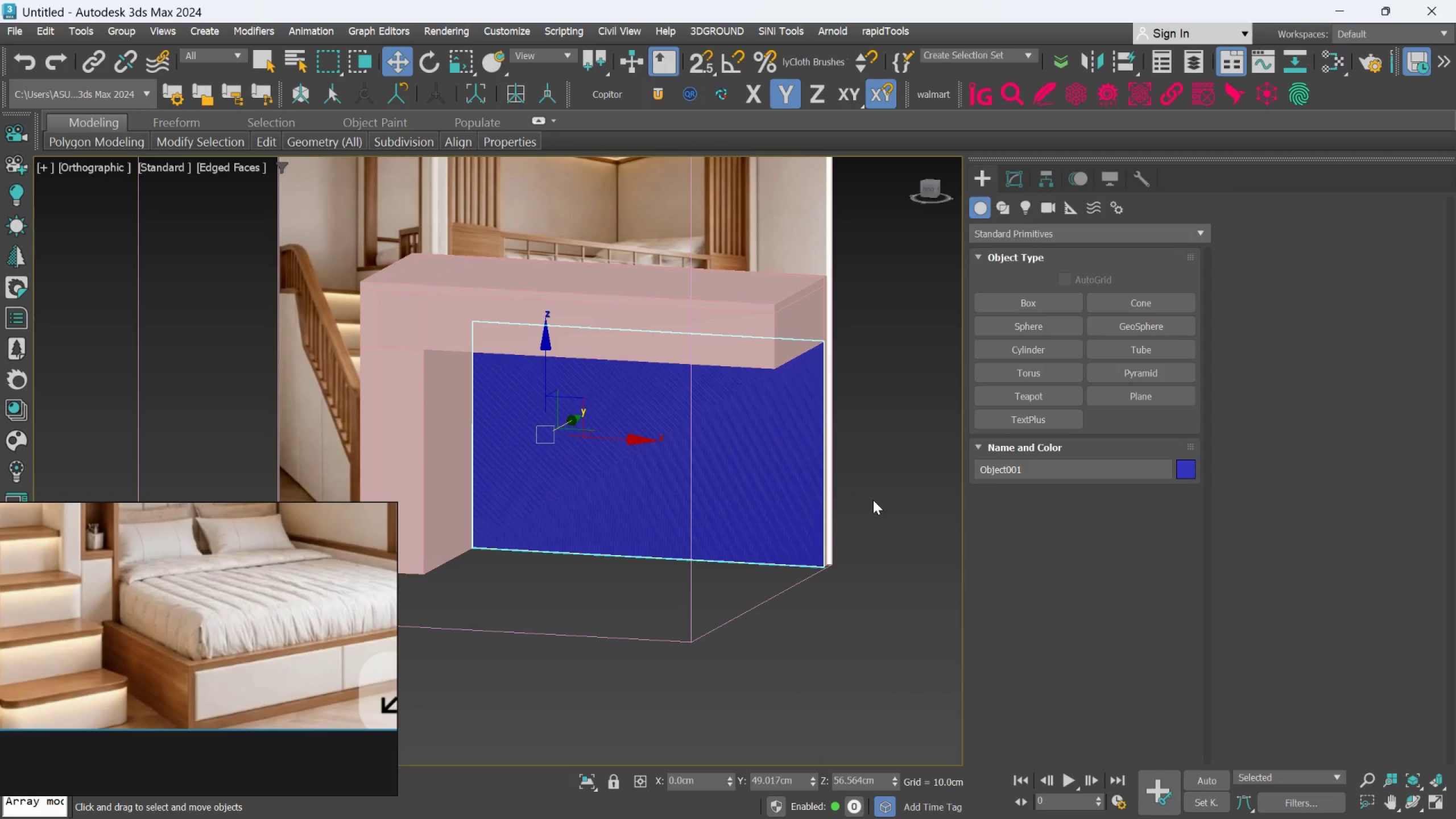 
scroll: coordinate [243, 689], scroll_direction: down, amount: 3.0
 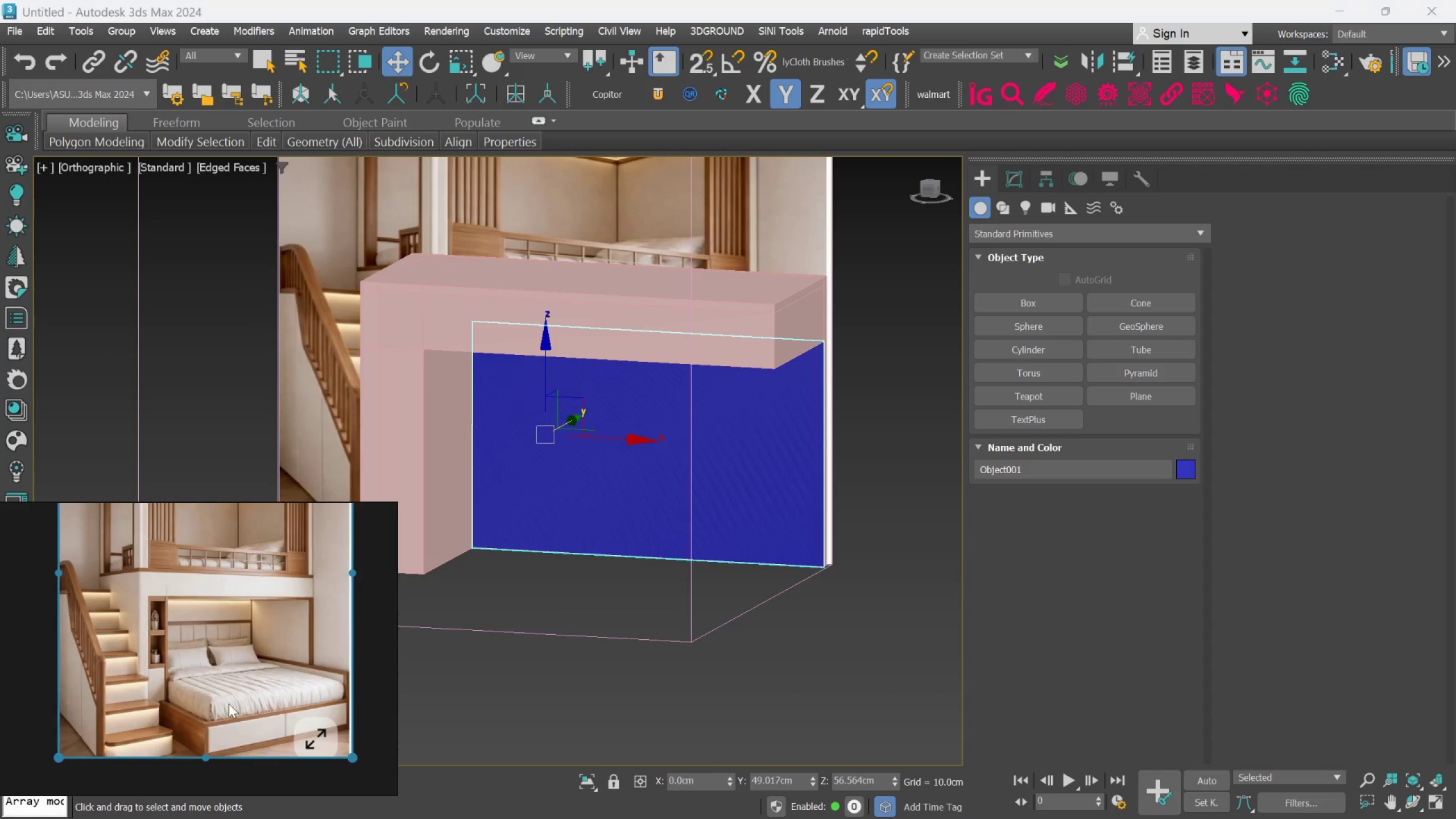 
scroll: coordinate [218, 689], scroll_direction: up, amount: 1.0
 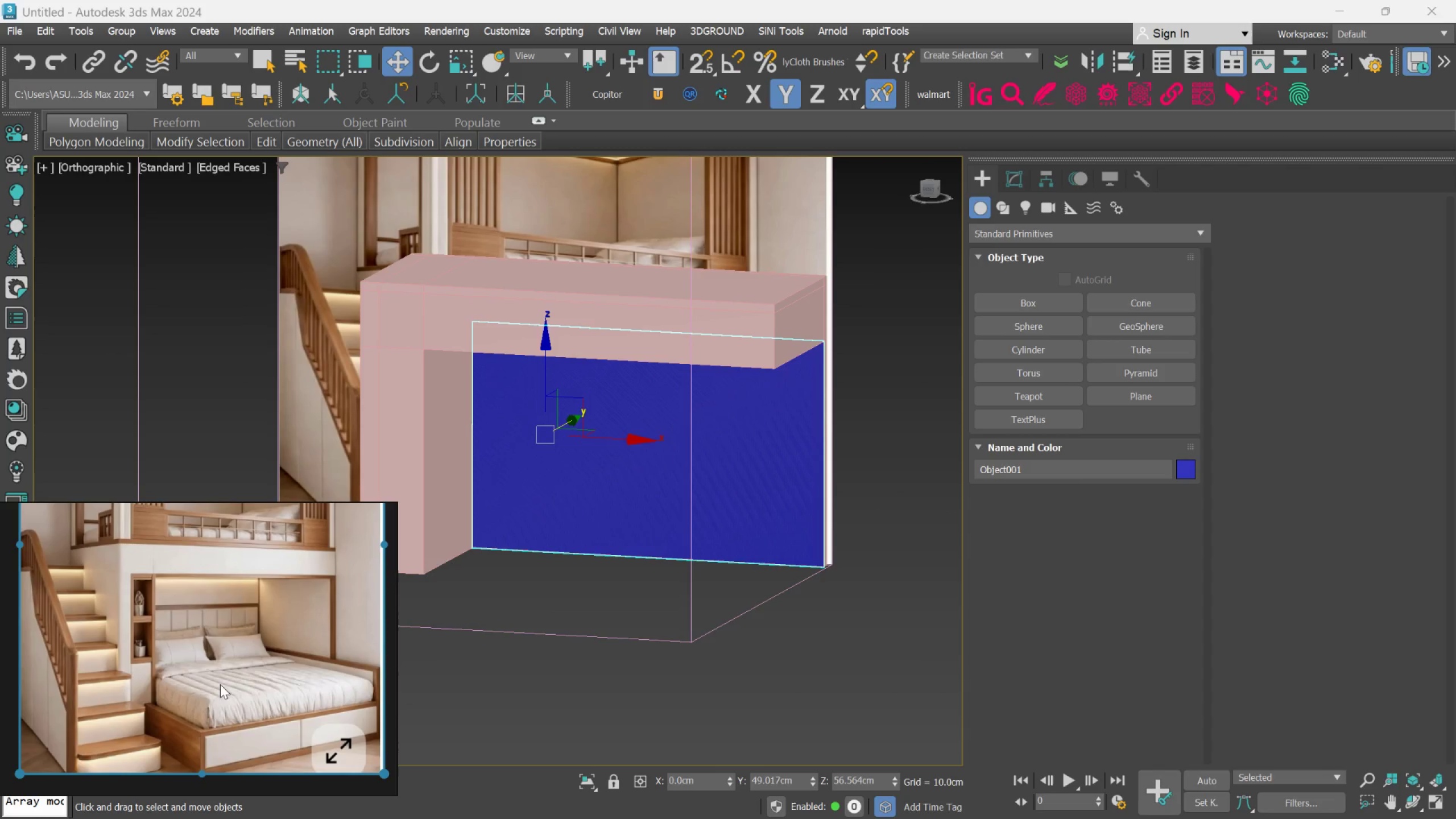 
wait(13.56)
 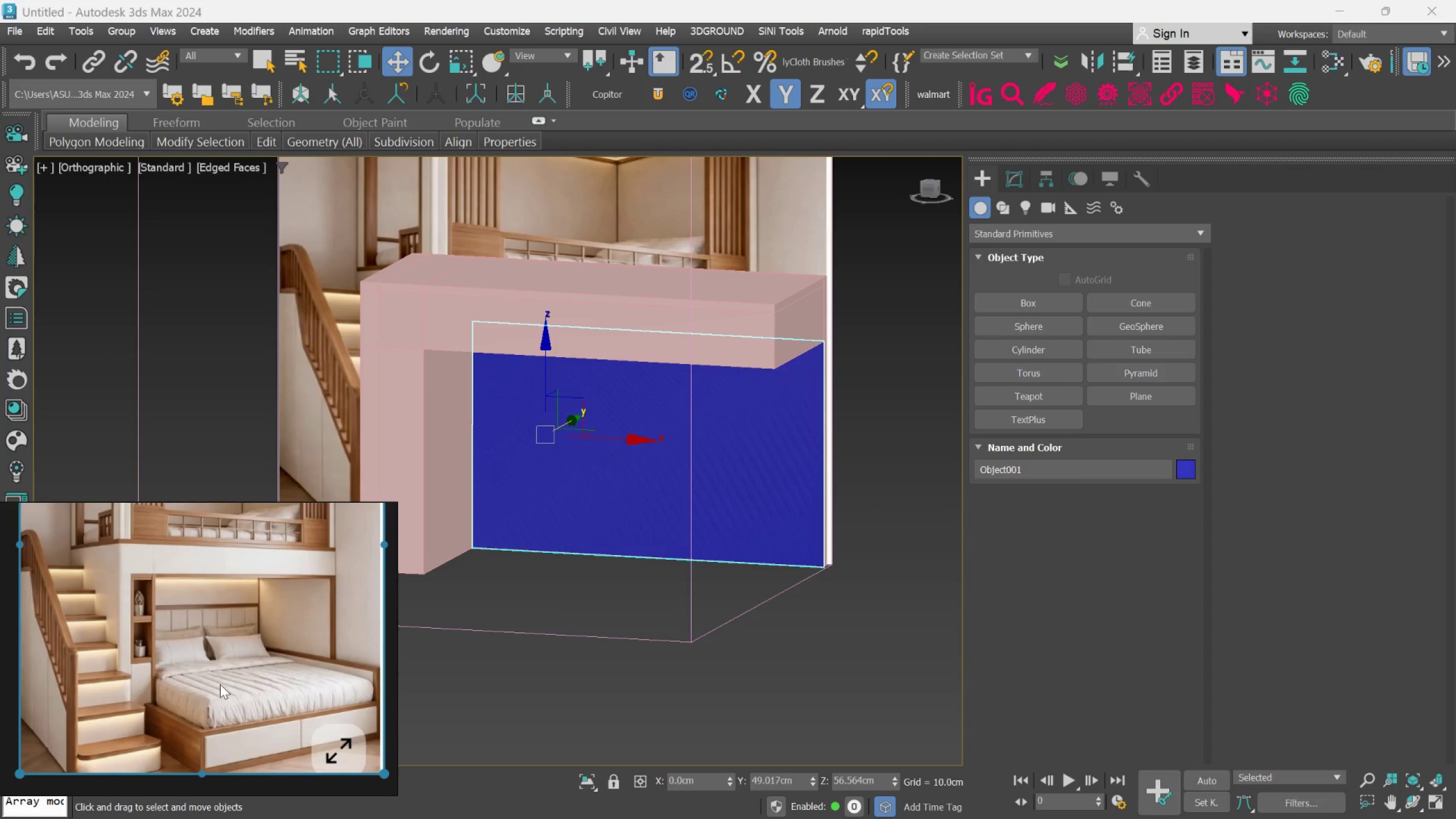 
left_click([1010, 180])
 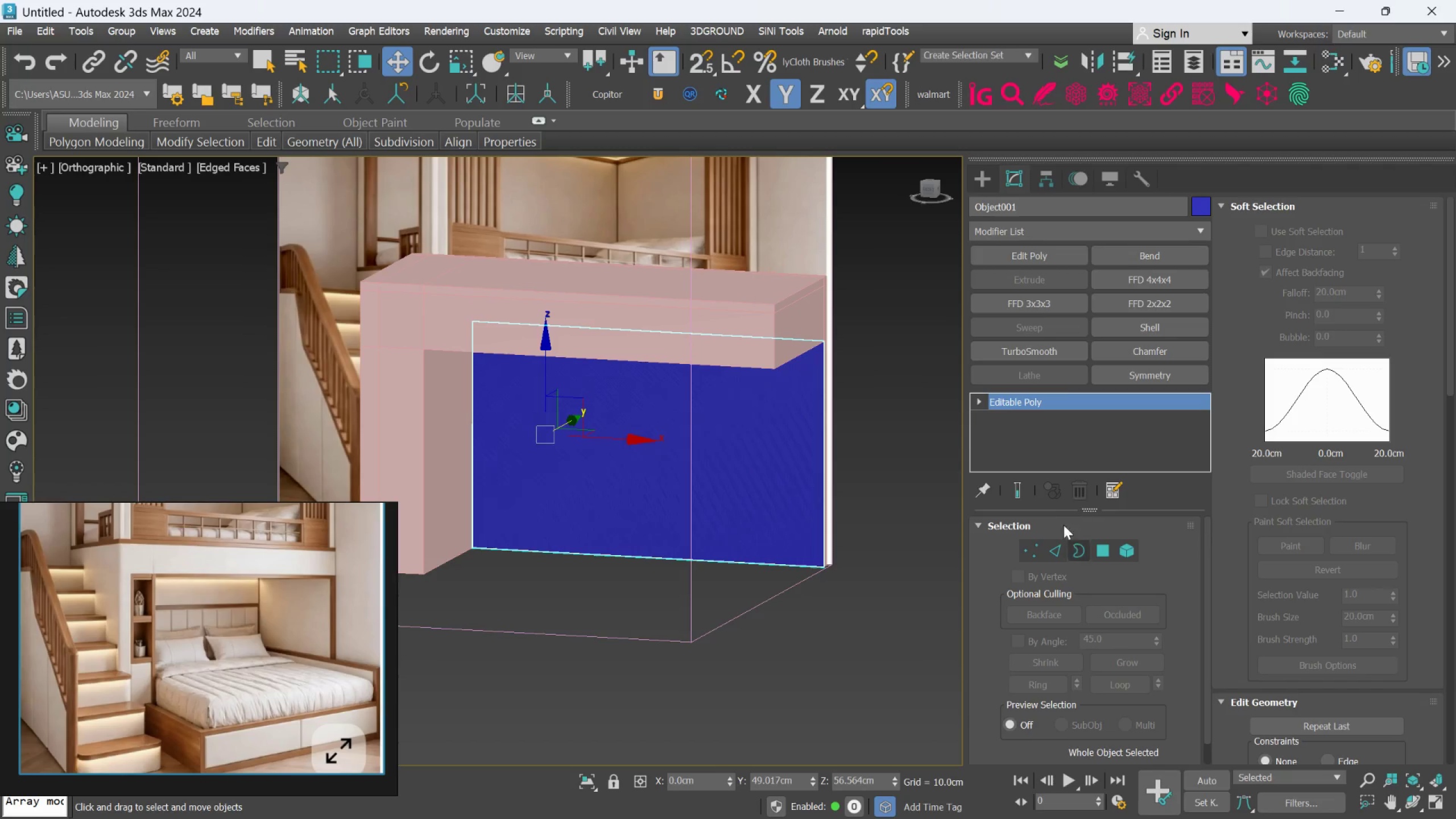 
left_click_drag(start_coordinate=[1018, 255], to_coordinate=[1015, 267])
 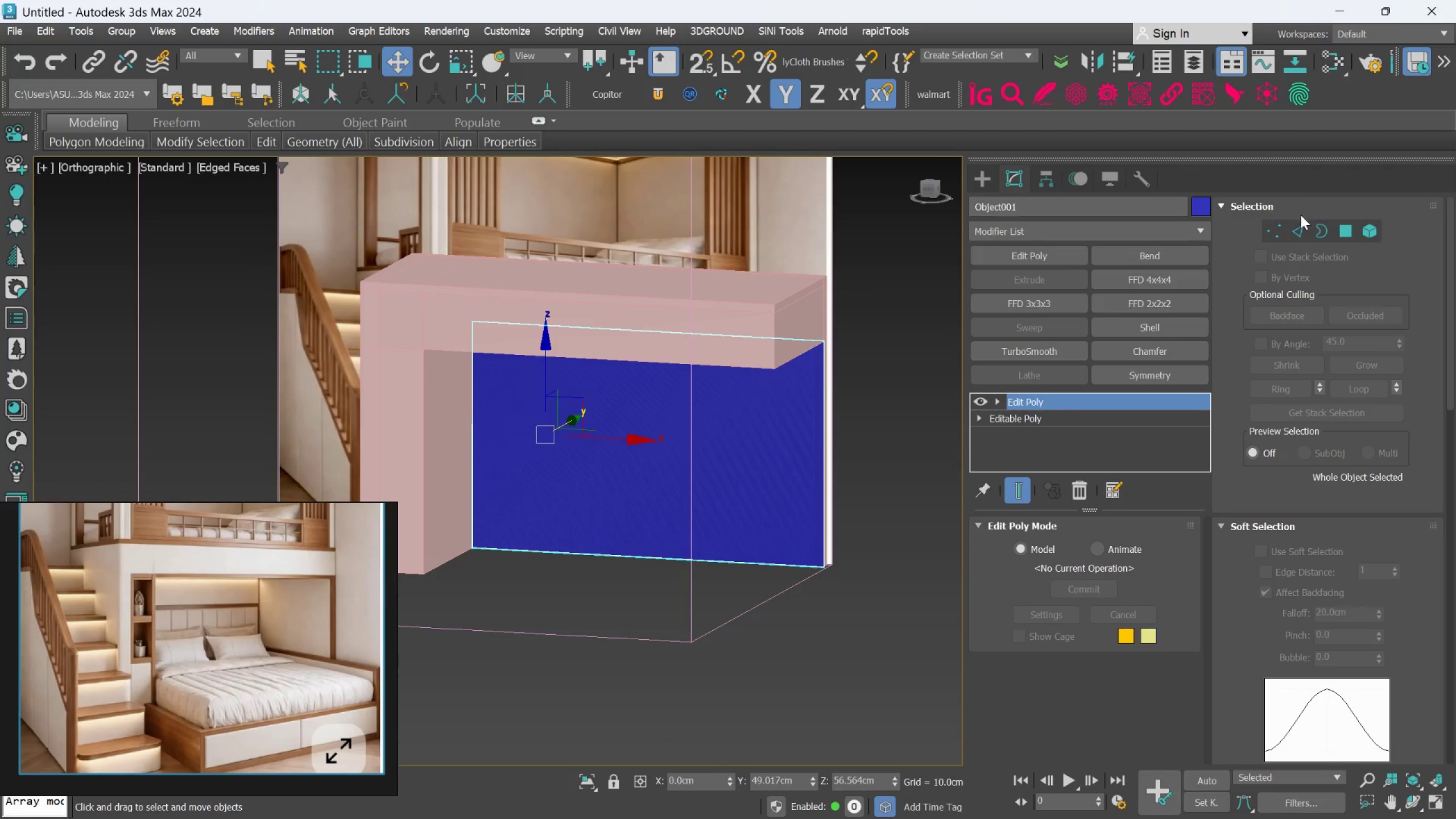 
left_click([1296, 225])
 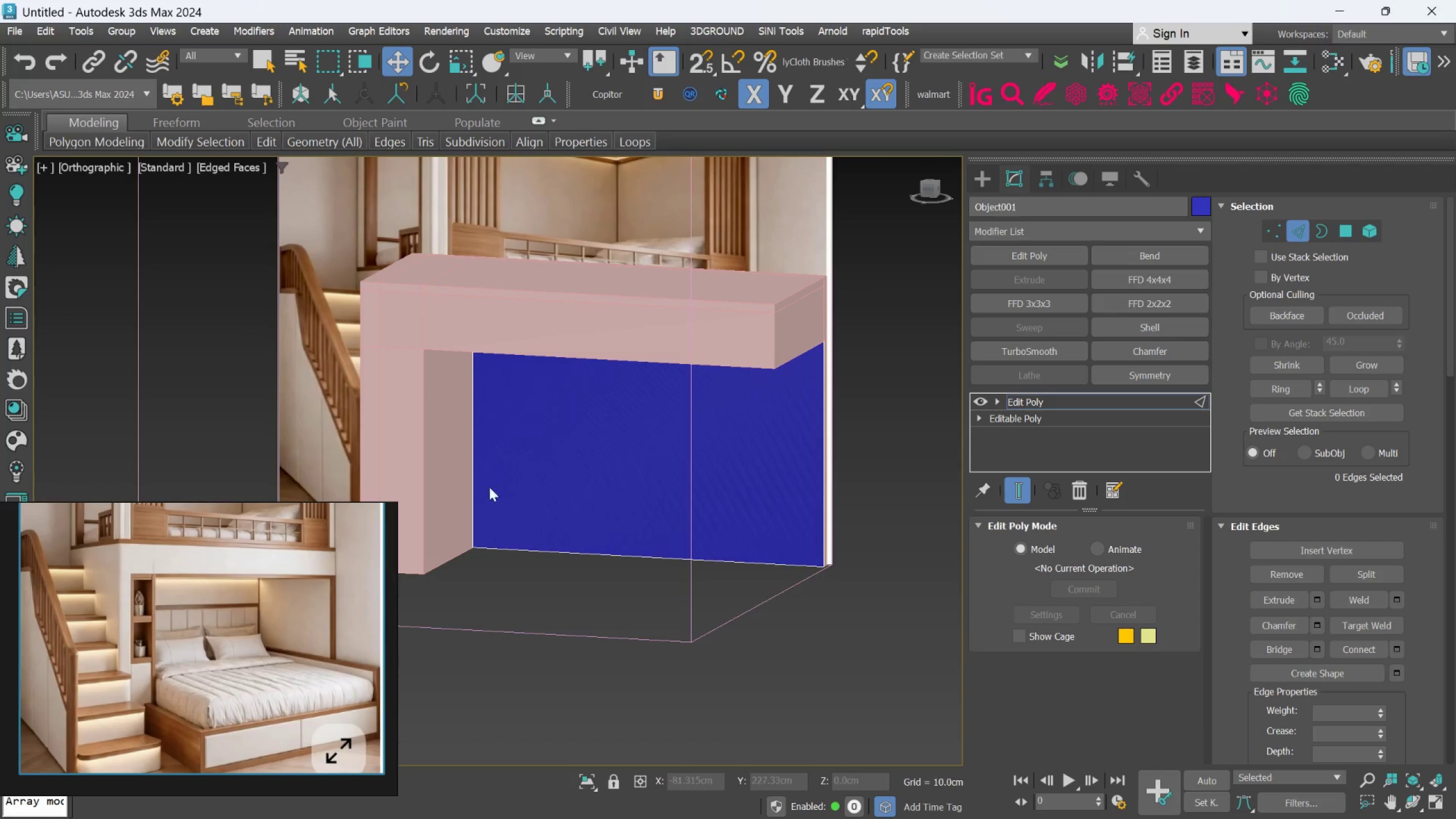 
scroll: coordinate [478, 503], scroll_direction: up, amount: 1.0
 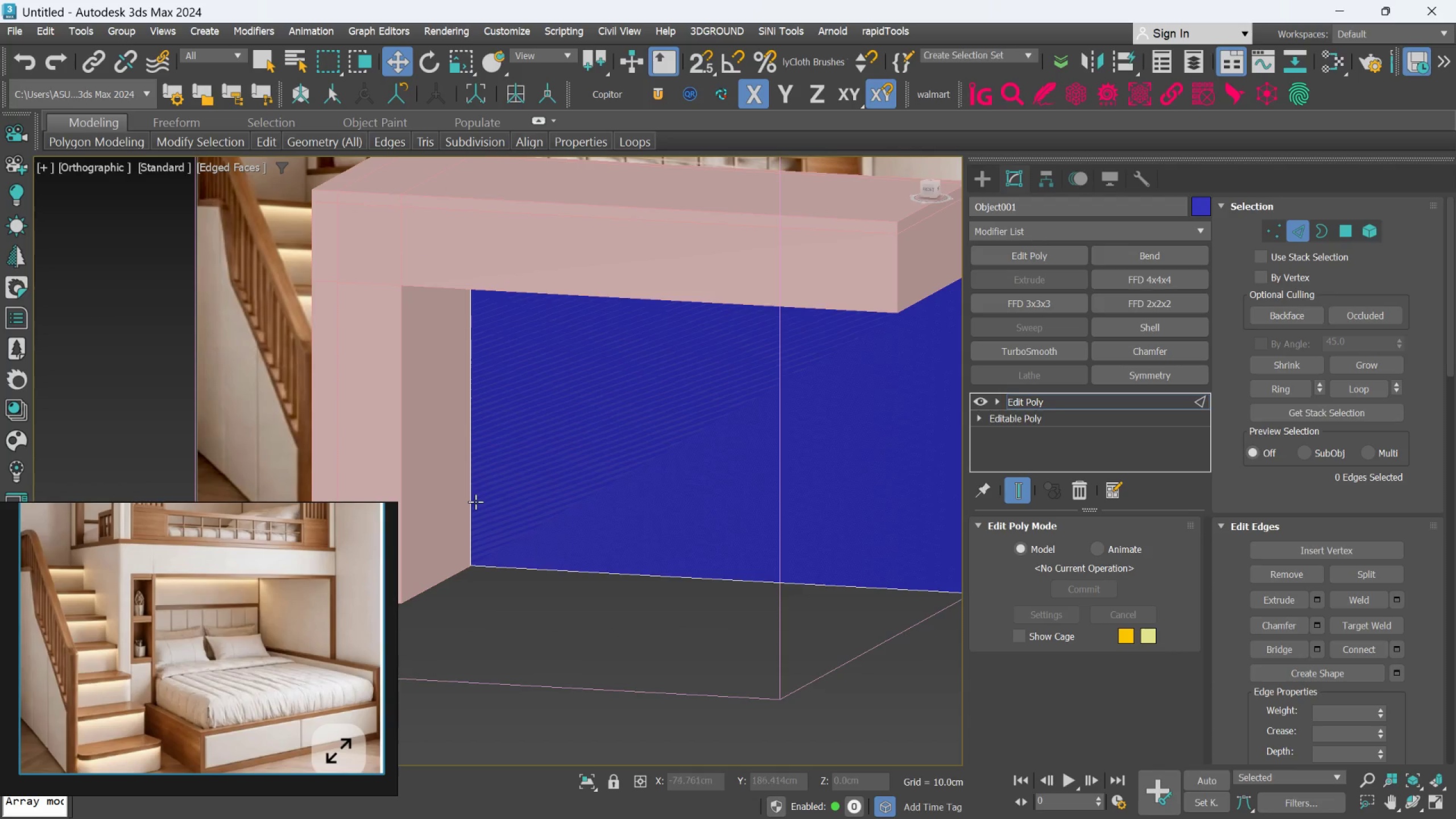 
left_click([474, 499])
 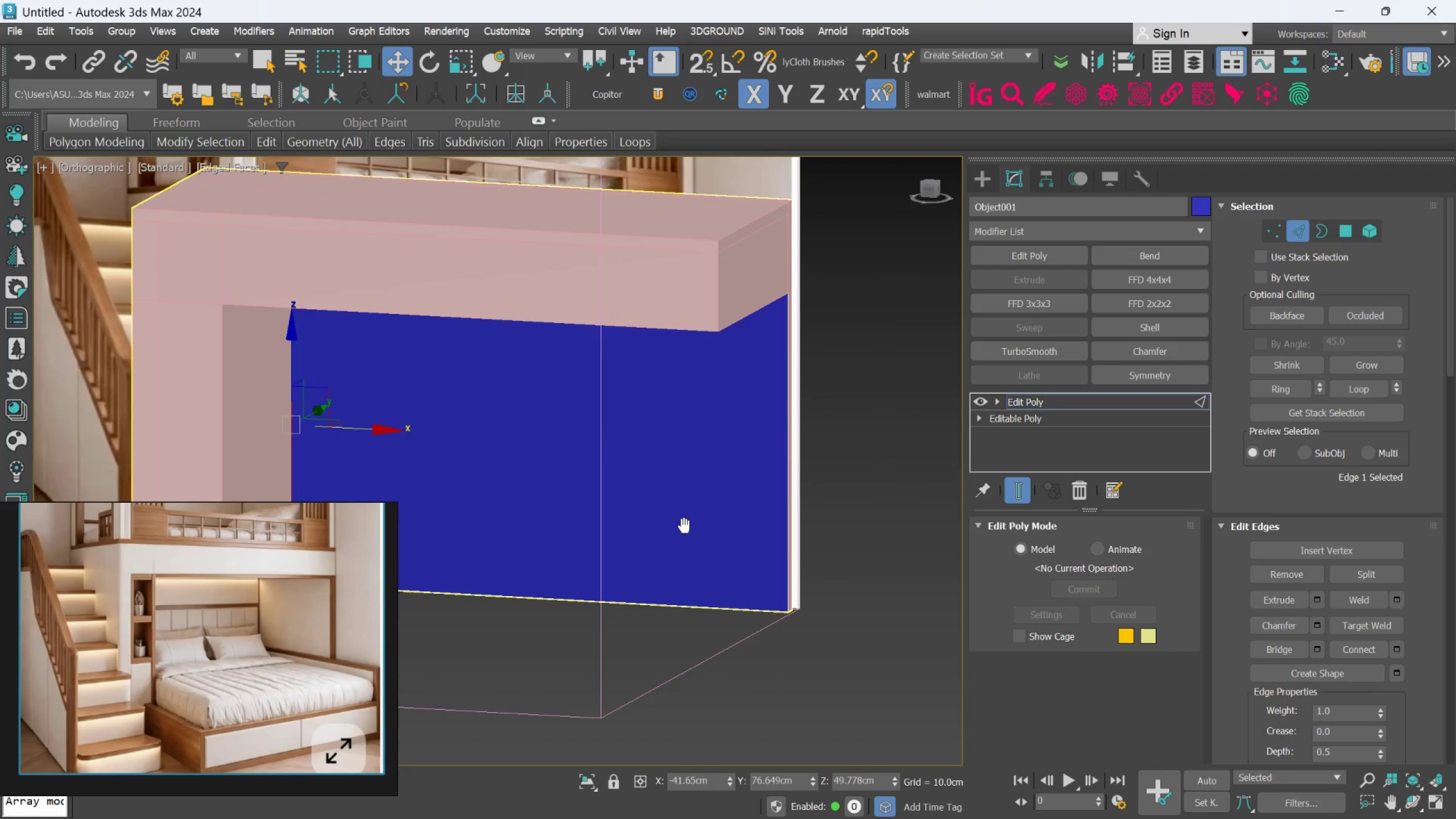 
hold_key(key=ControlLeft, duration=1.08)
left_click([786, 499])
 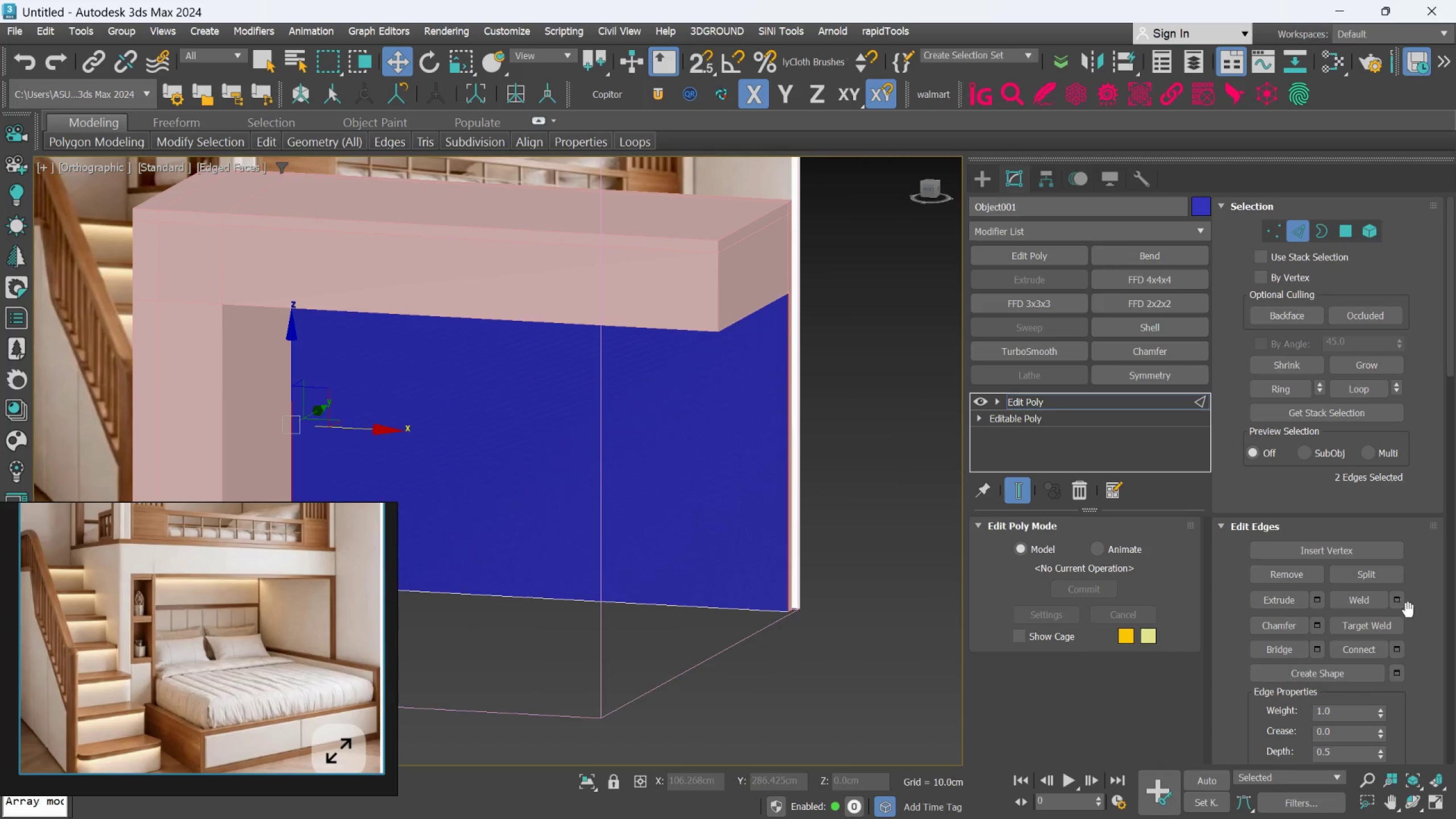 
left_click([1403, 649])
 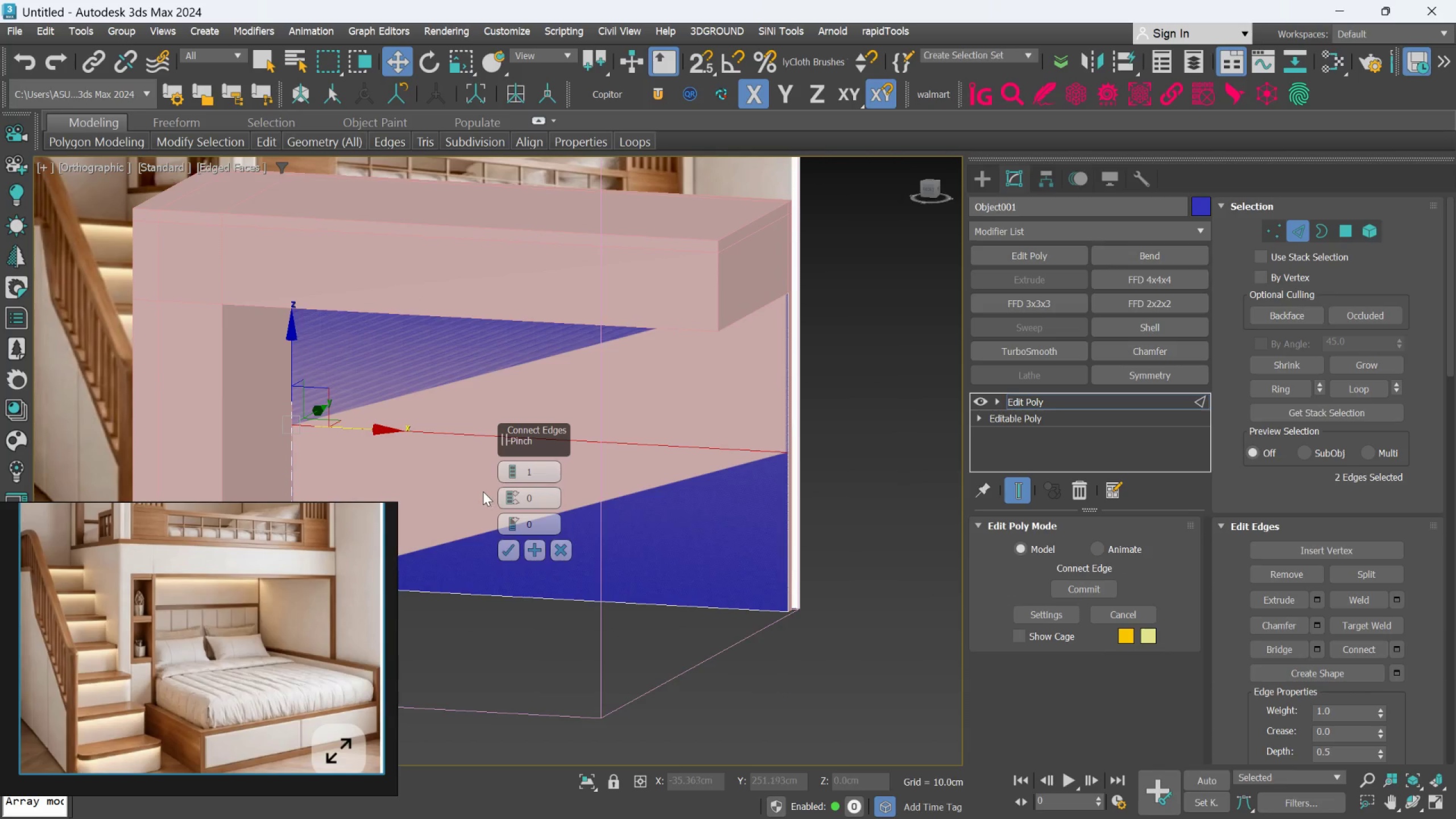 
left_click_drag(start_coordinate=[510, 489], to_coordinate=[522, 467])
 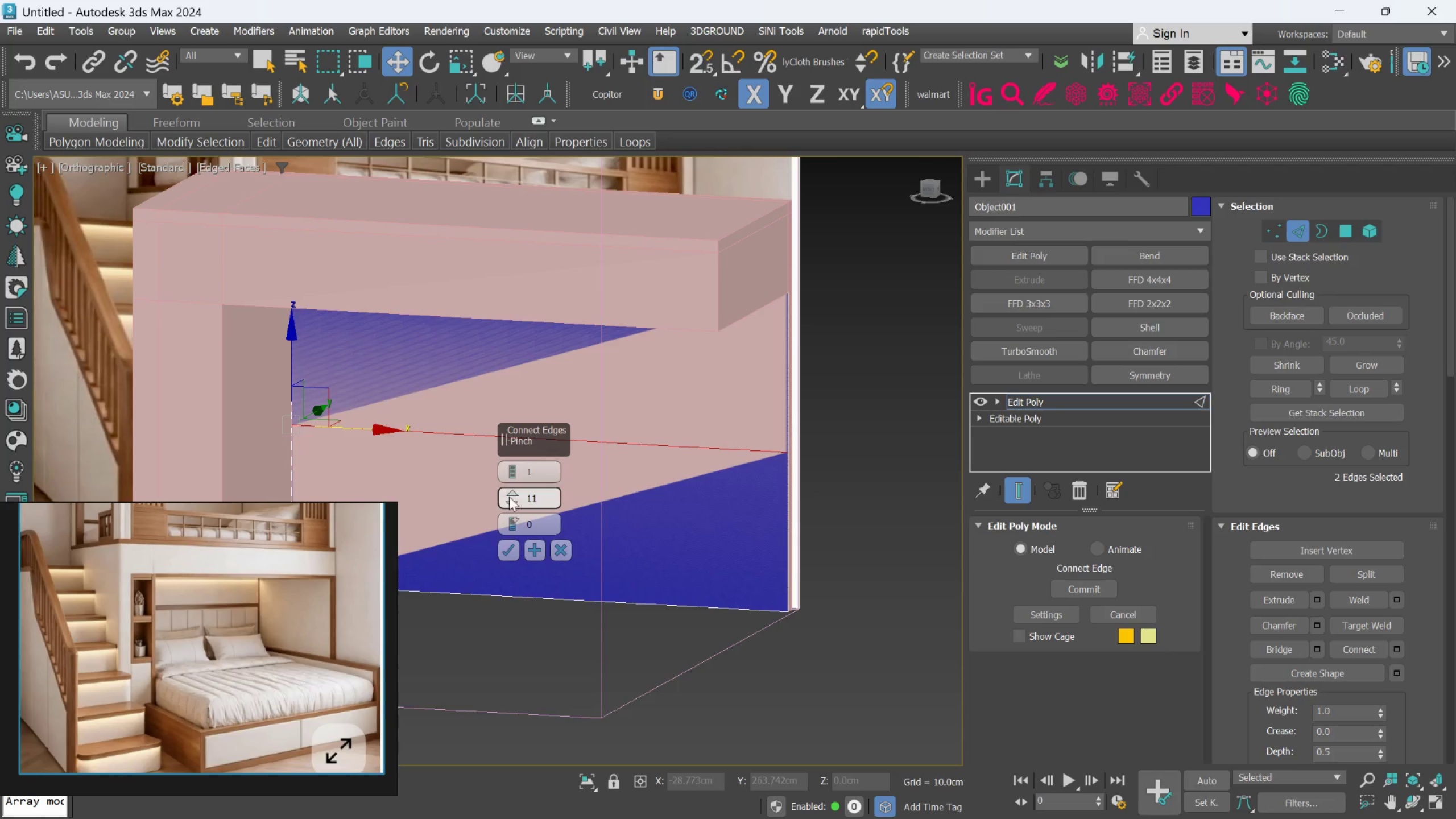 
left_click_drag(start_coordinate=[507, 499], to_coordinate=[520, 466])
 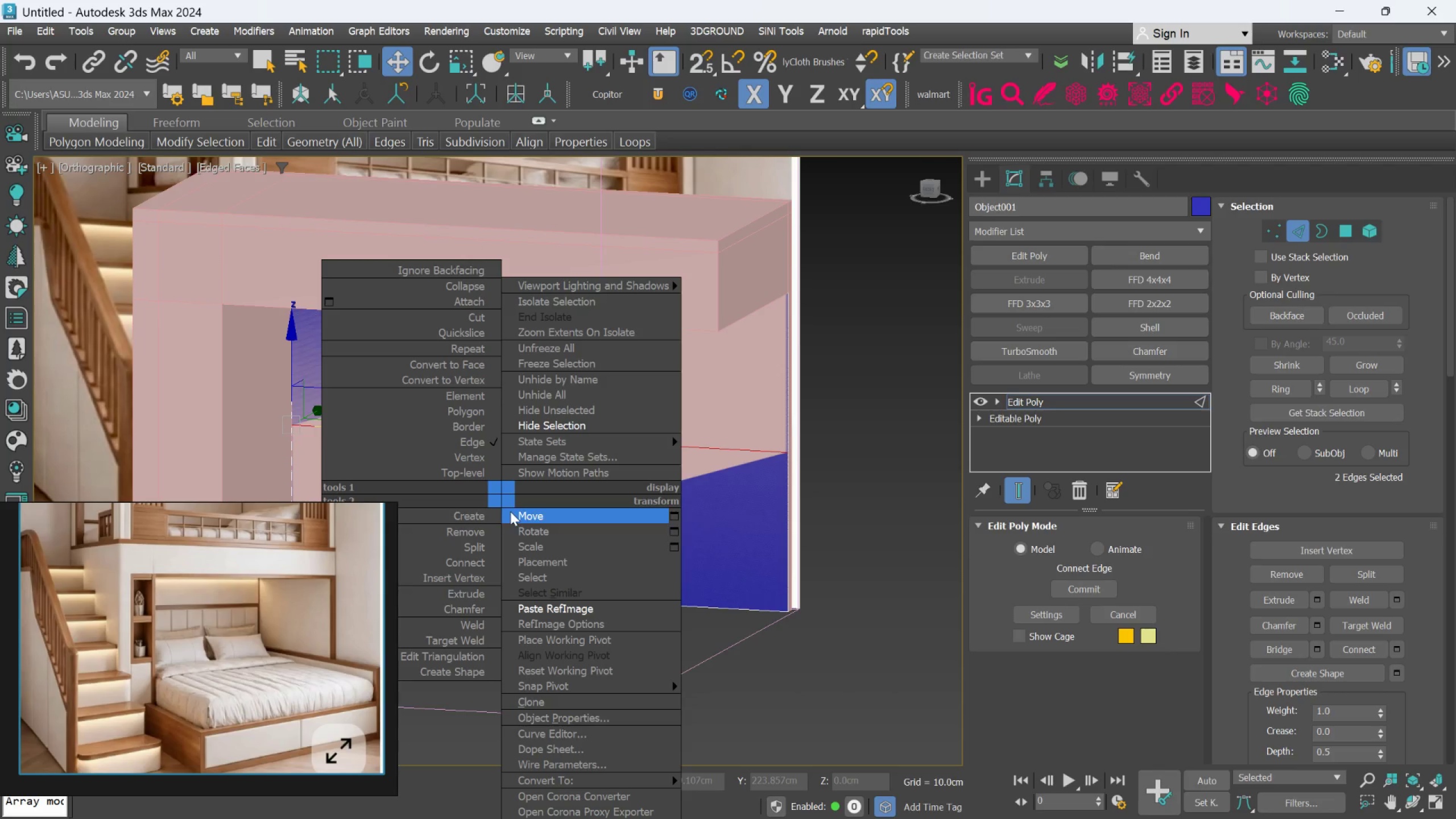 
left_click_drag(start_coordinate=[872, 587], to_coordinate=[872, 597])
 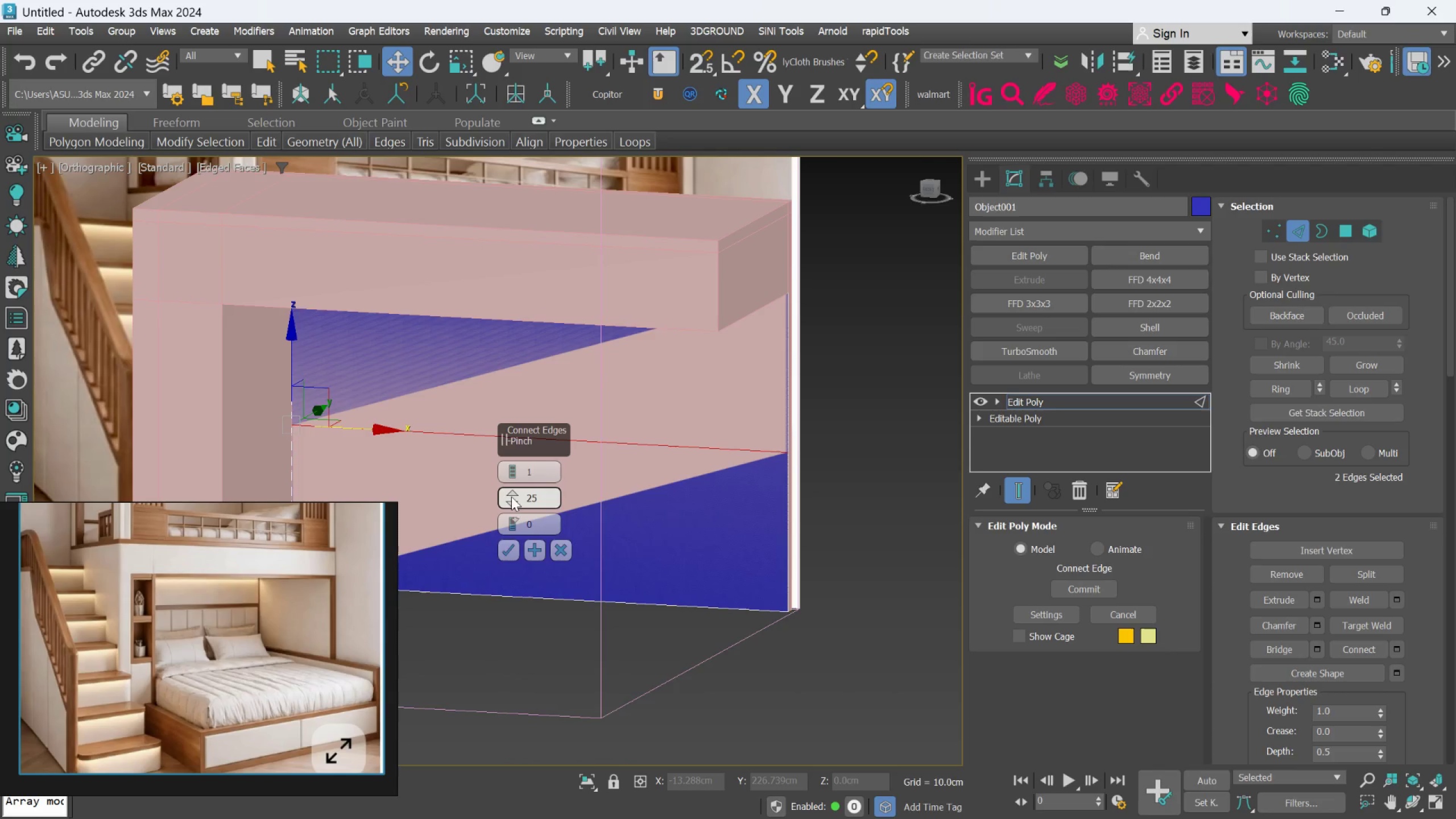 
right_click([511, 494])
 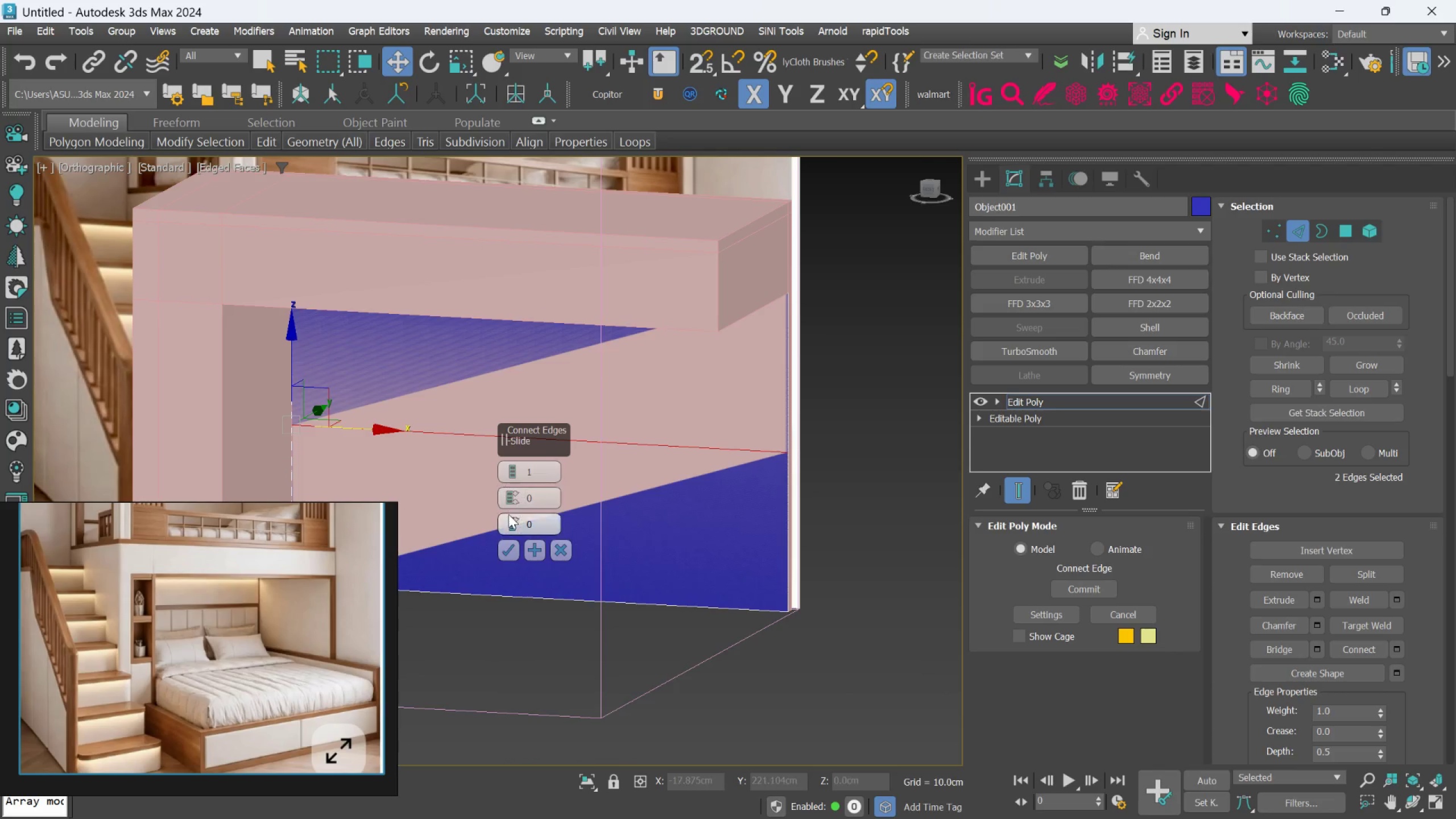 
left_click_drag(start_coordinate=[508, 516], to_coordinate=[533, 393])
 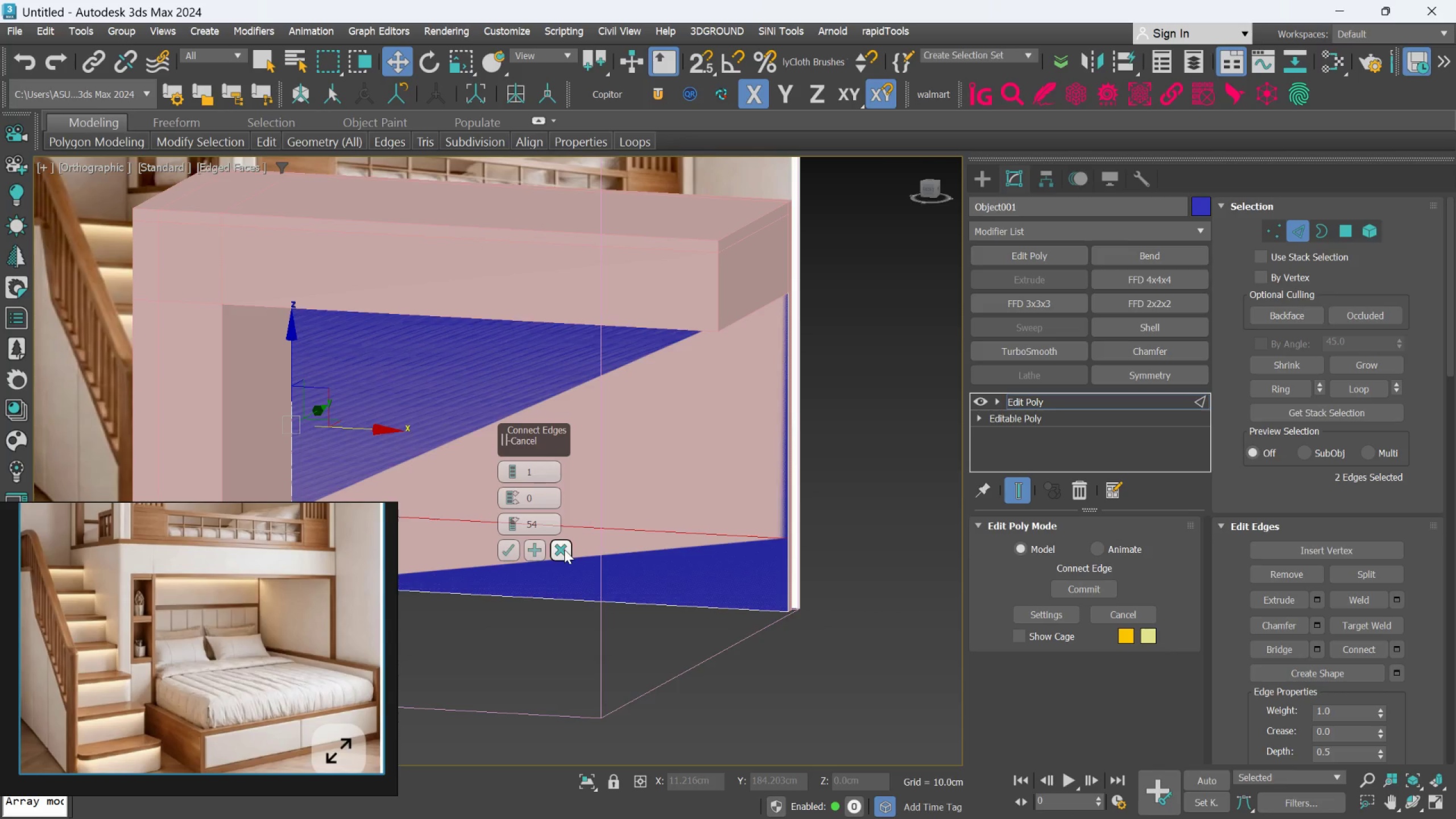 
left_click([564, 549])
 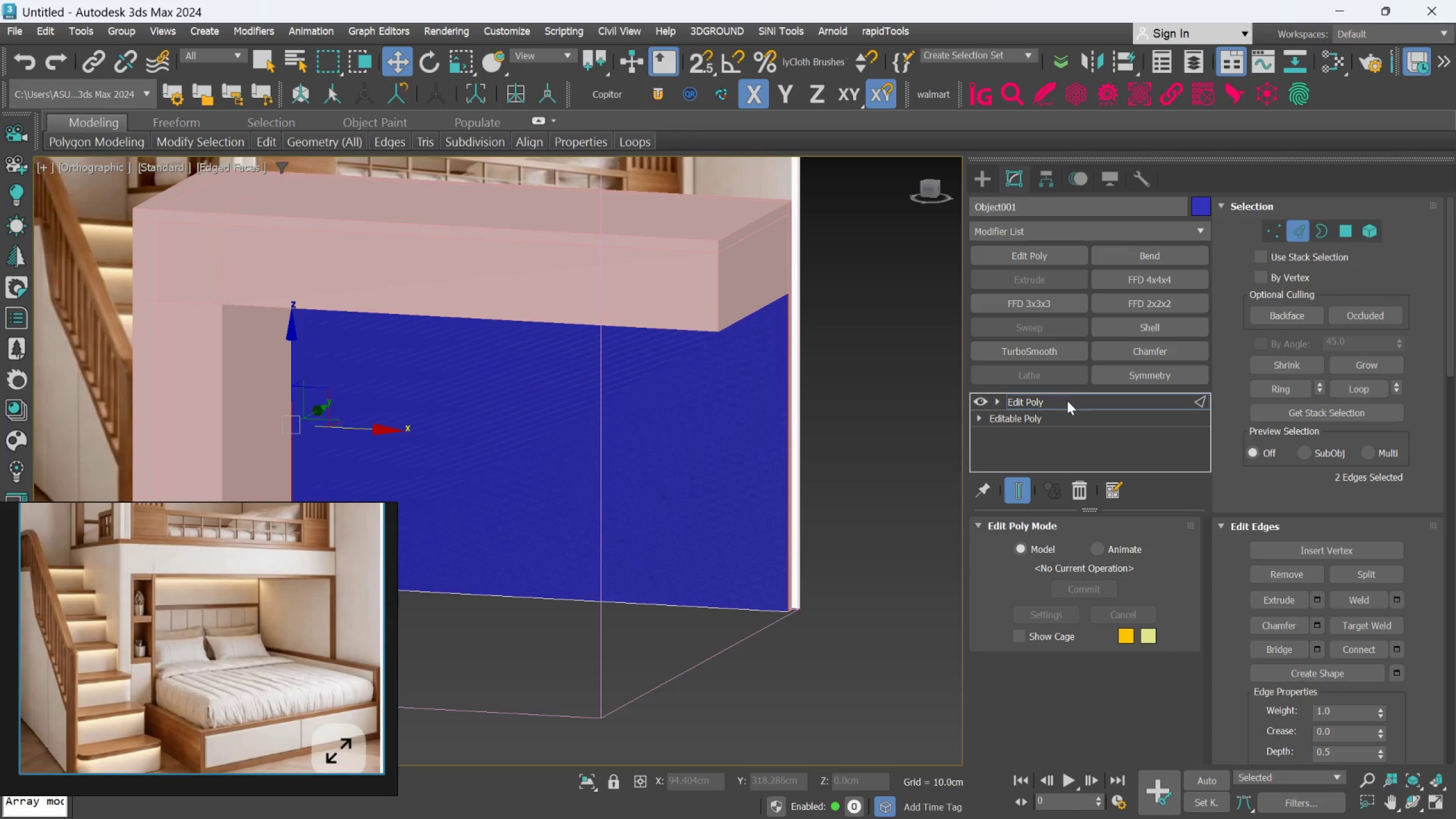 
left_click([1066, 402])
 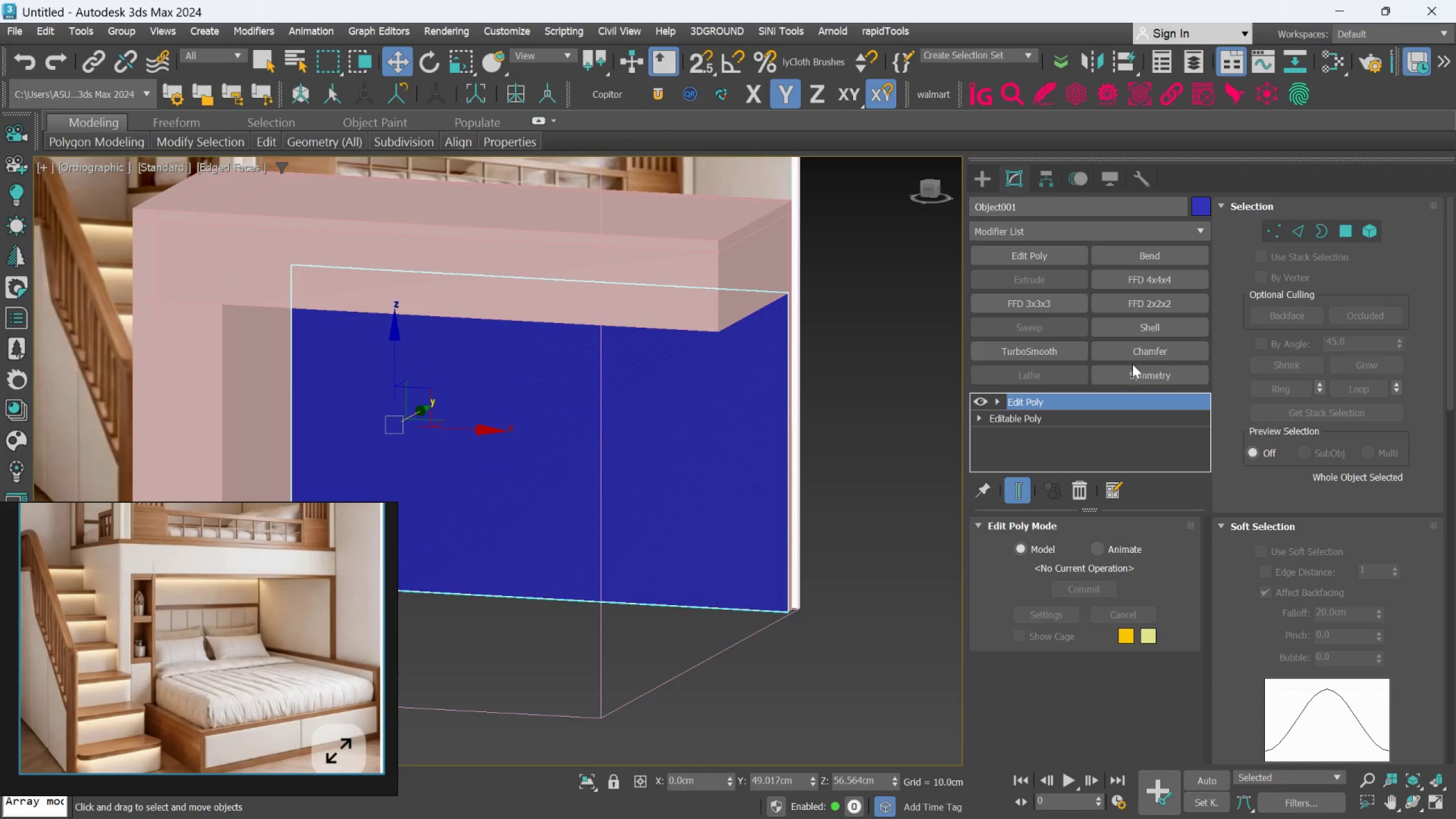 
left_click([1148, 332])
 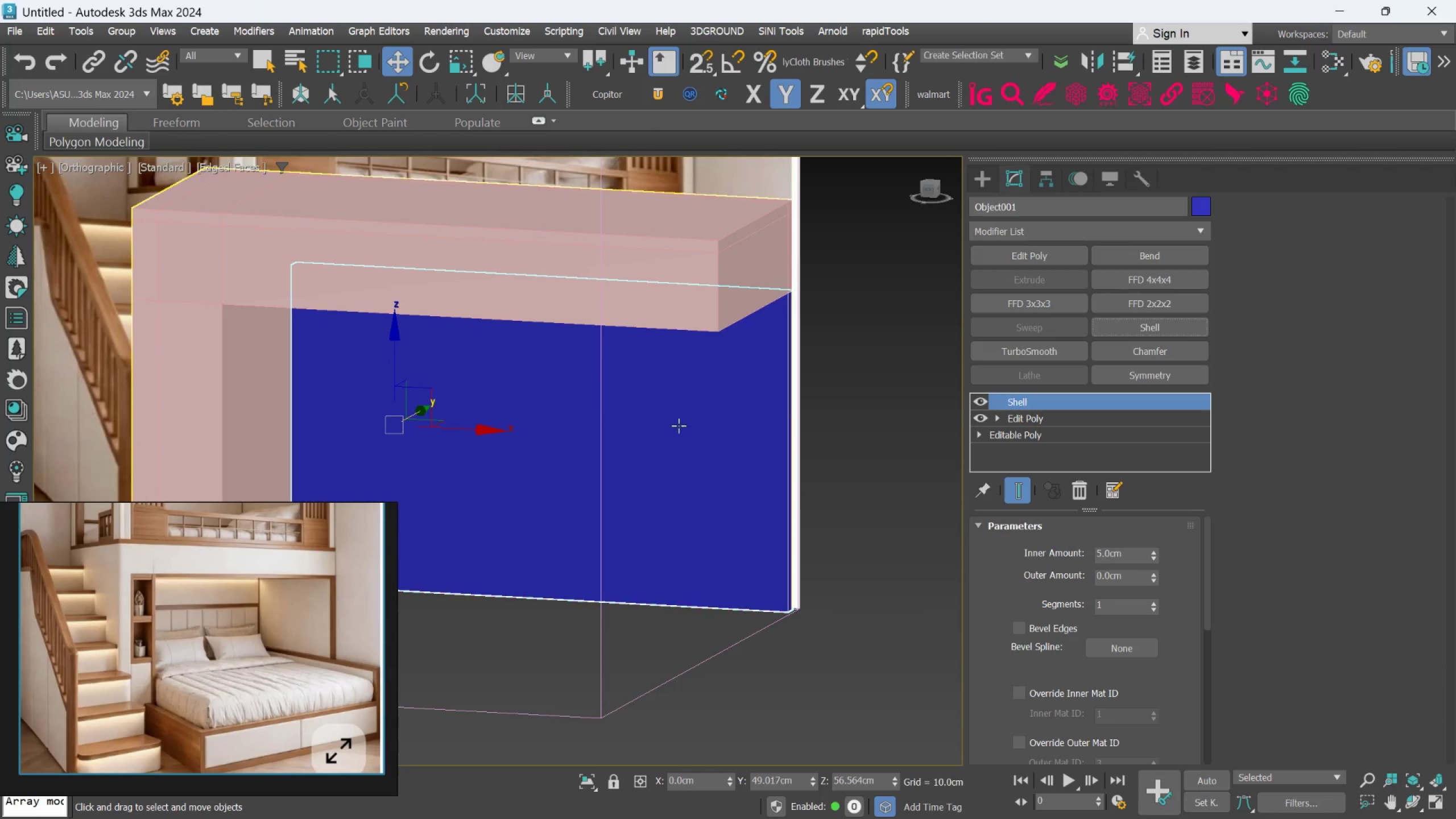 
scroll: coordinate [782, 394], scroll_direction: up, amount: 2.0
 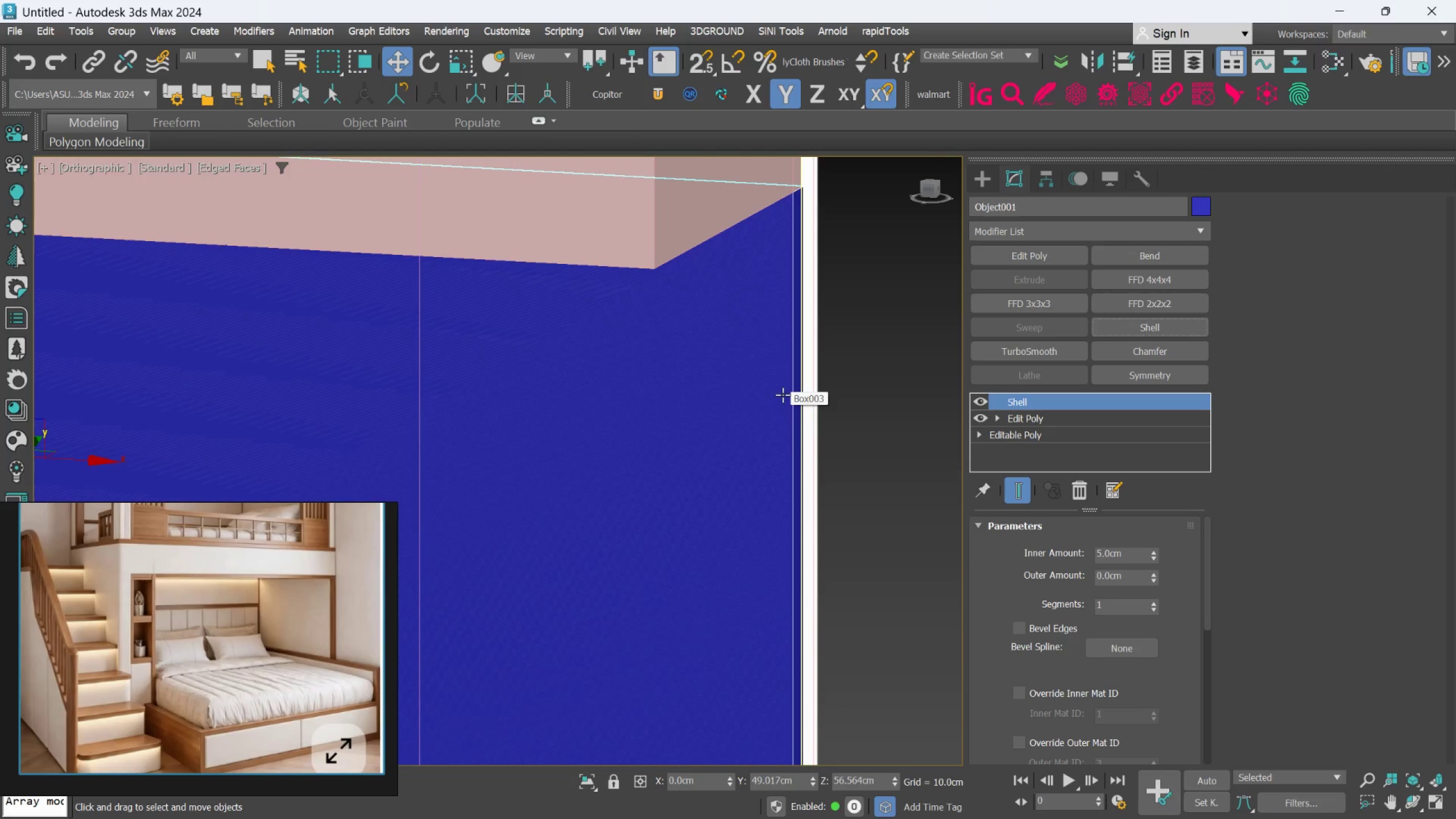 
hold_key(key=AltLeft, duration=0.52)
 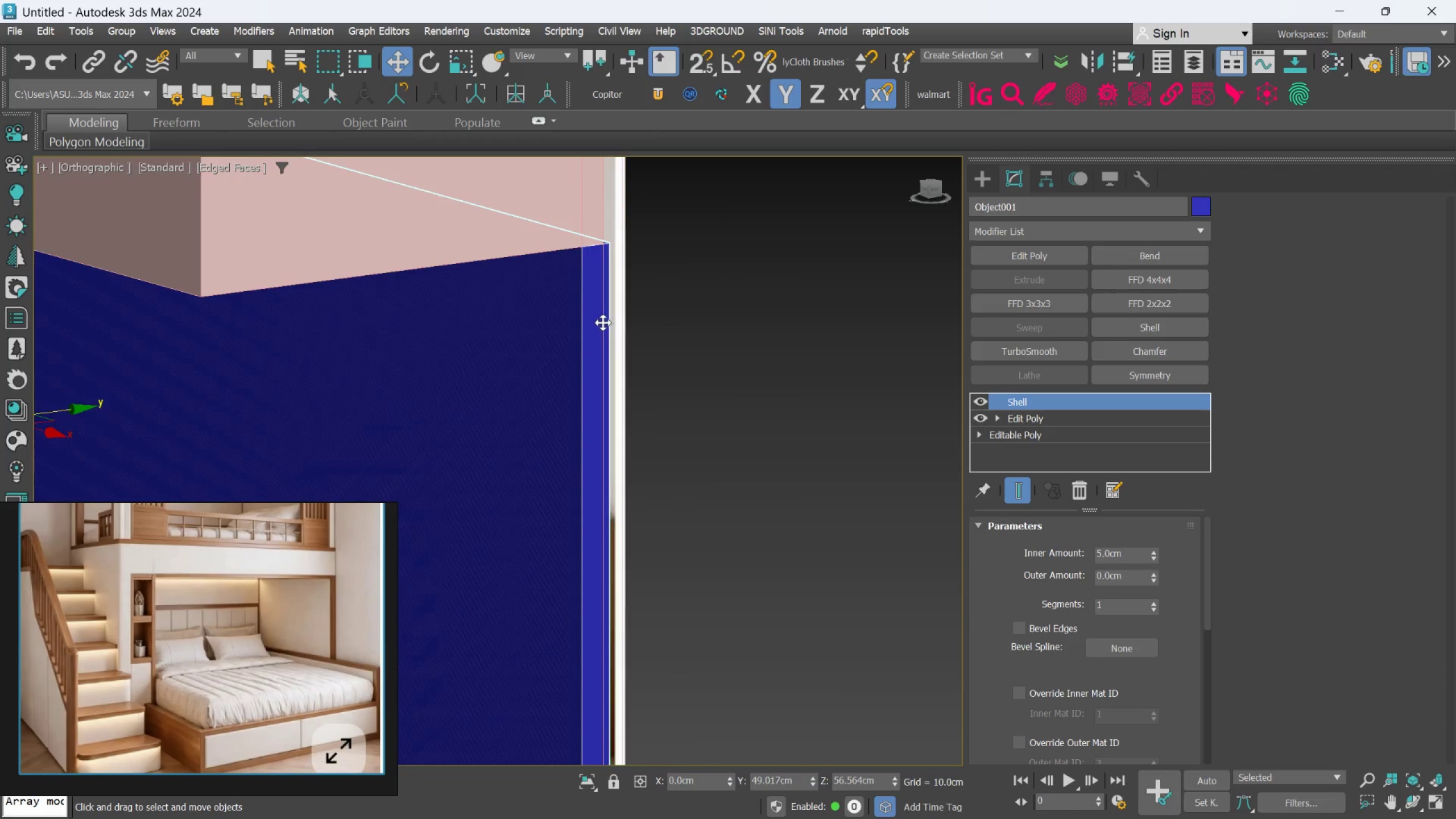 
hold_key(key=AltLeft, duration=0.58)
 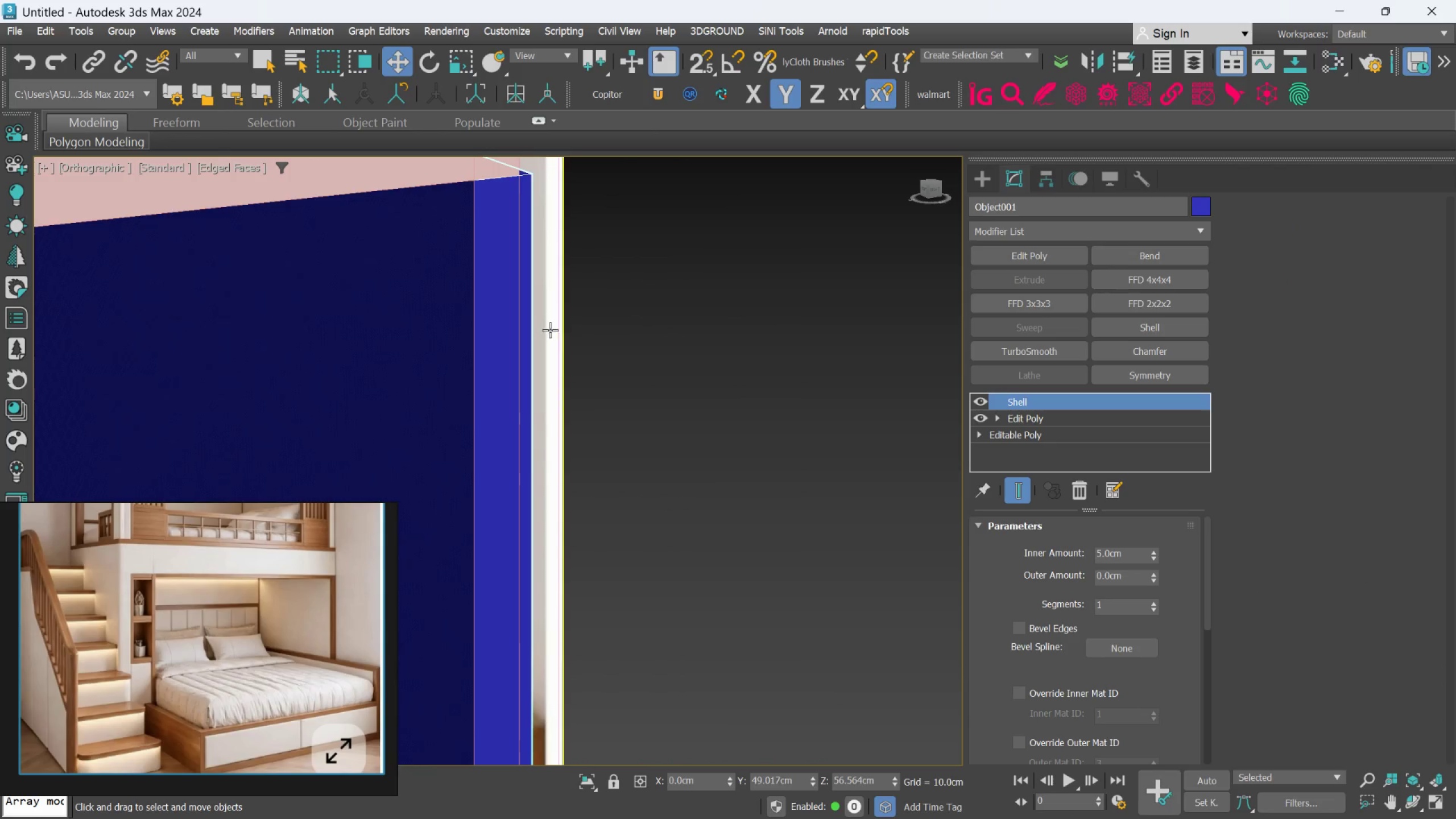 
scroll: coordinate [603, 322], scroll_direction: up, amount: 2.0
 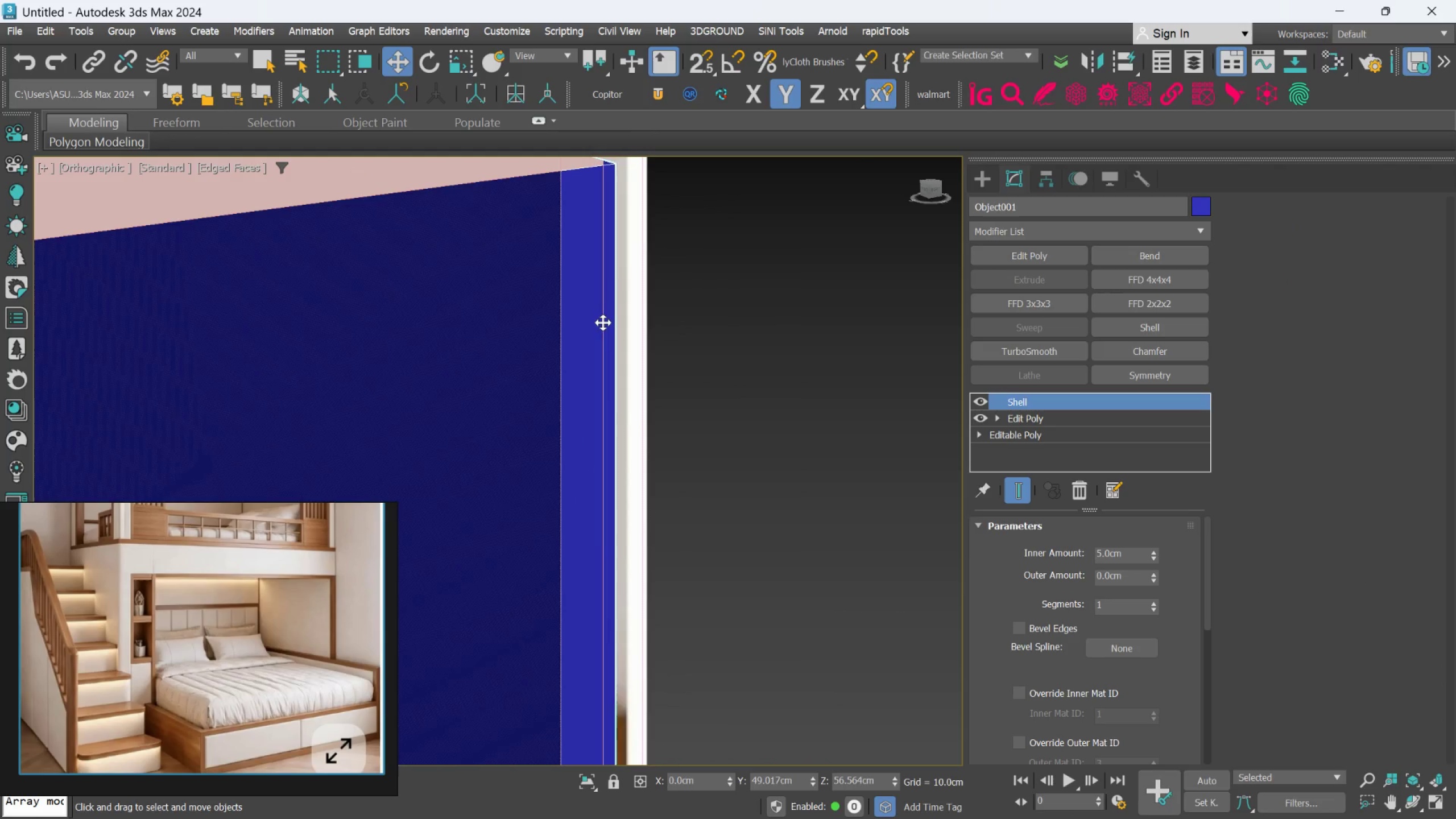 
hold_key(key=AltLeft, duration=0.61)
 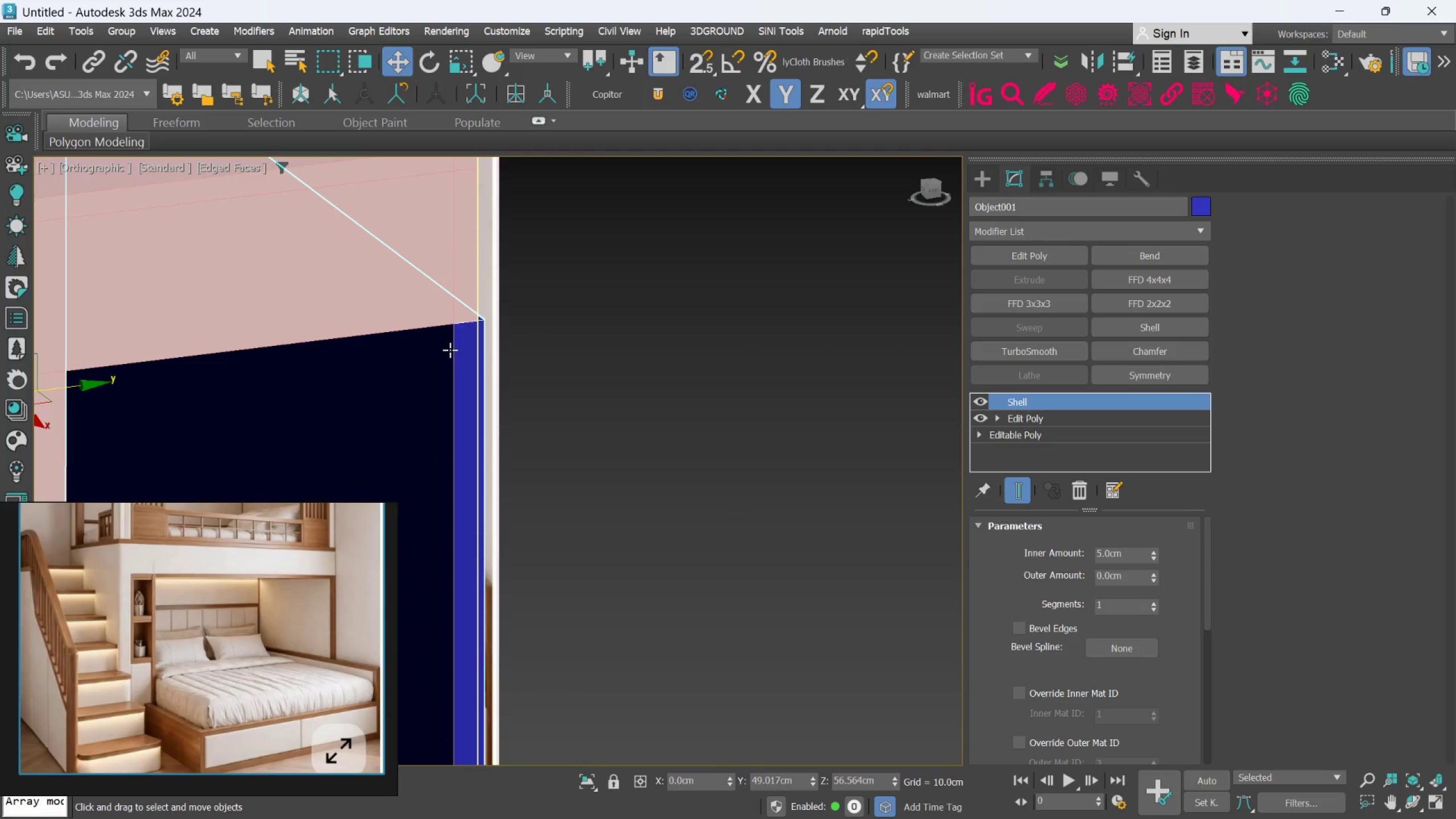 
scroll: coordinate [549, 332], scroll_direction: down, amount: 2.0
 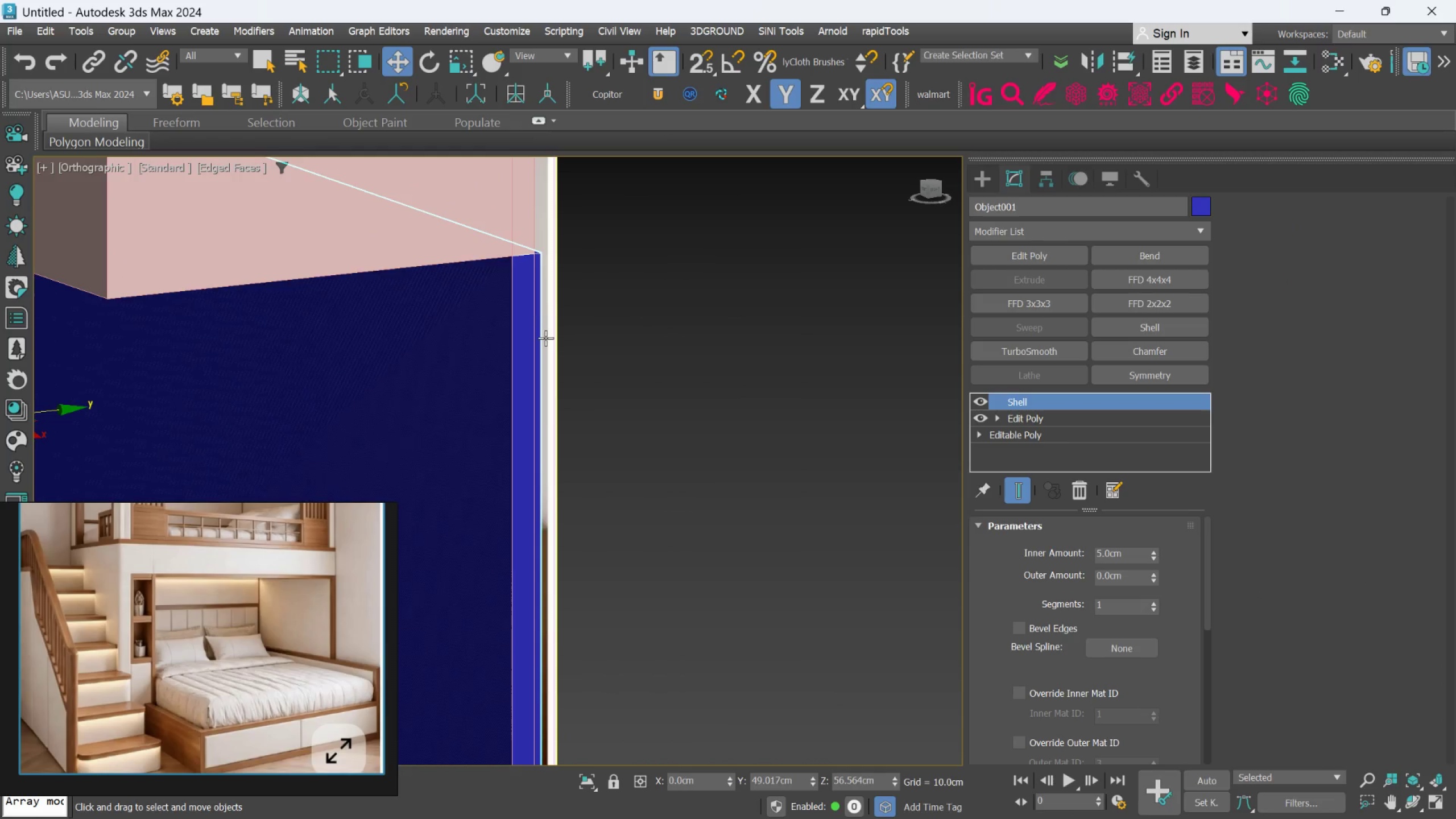 
scroll: coordinate [450, 350], scroll_direction: up, amount: 2.0
 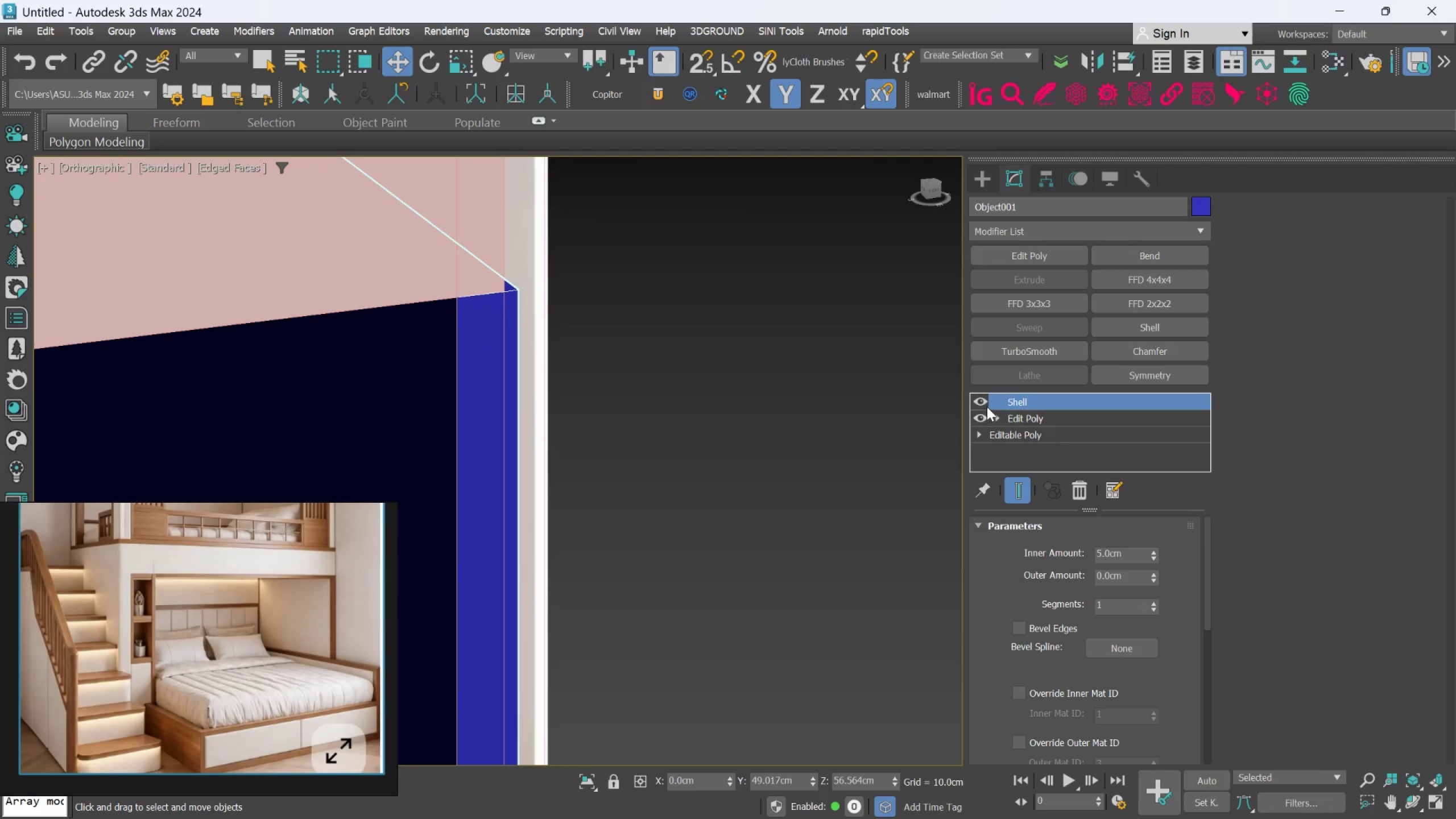 
double_click([985, 402])
 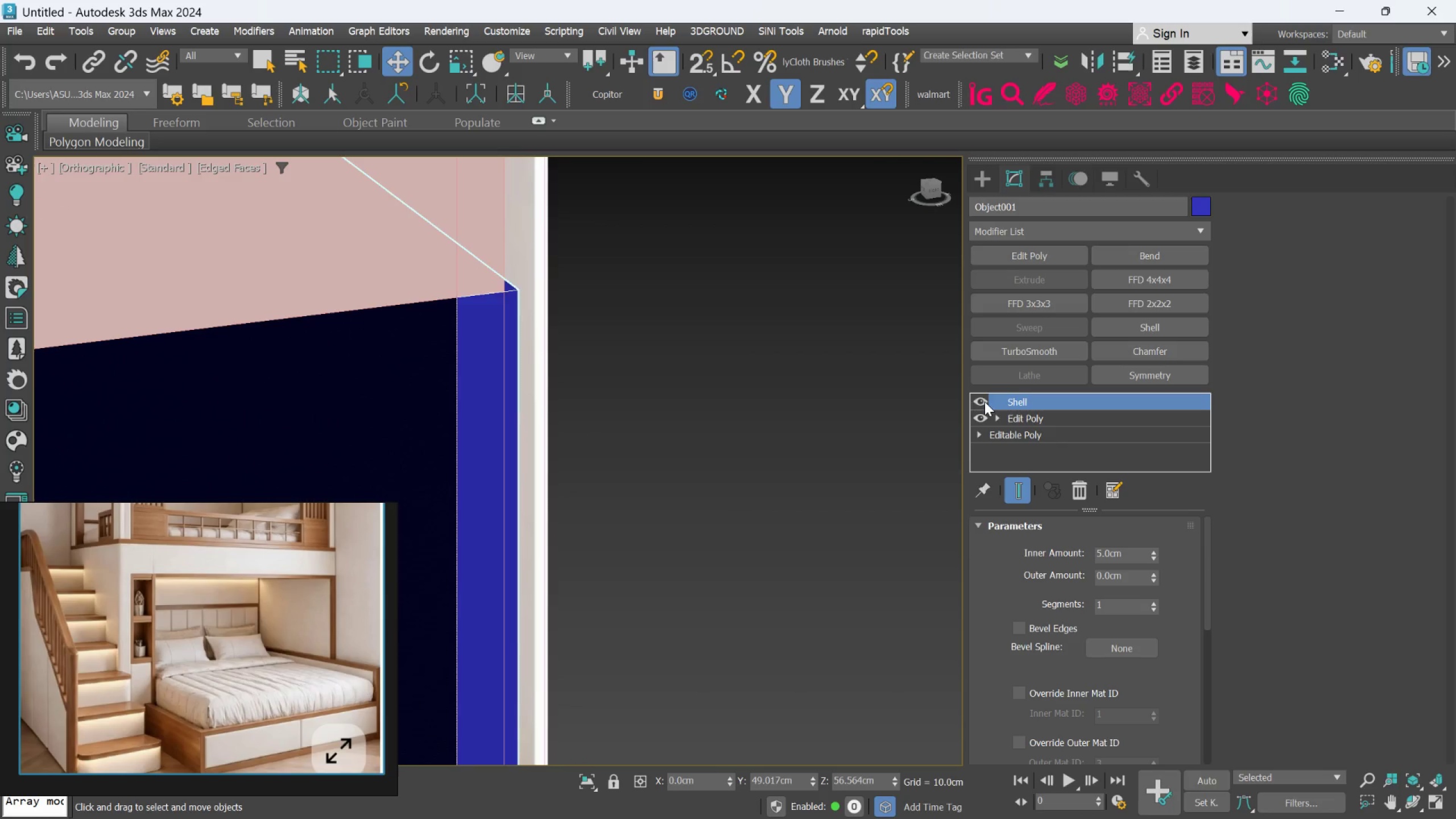 
left_click([985, 402])
 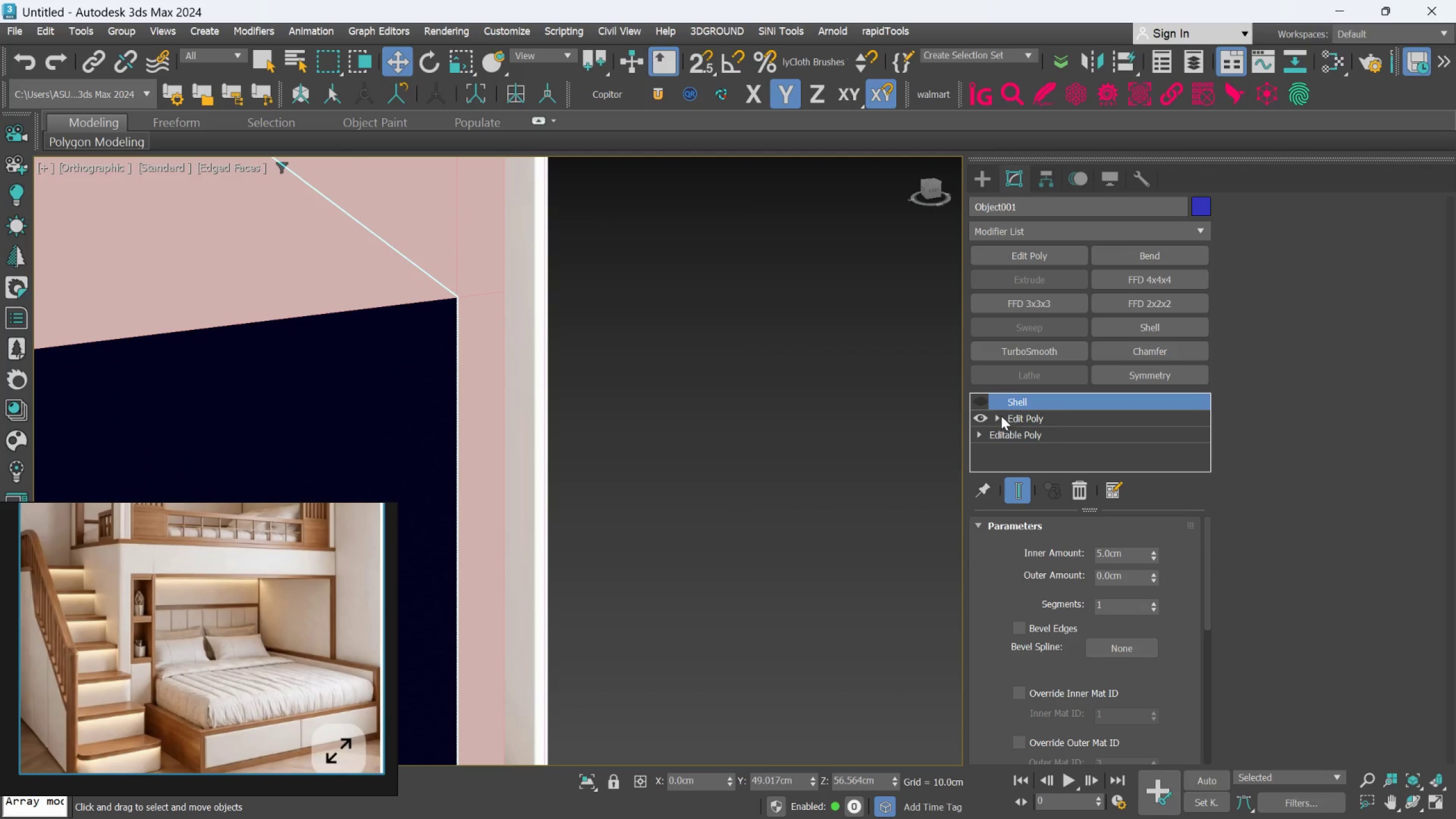 
left_click([988, 406])
 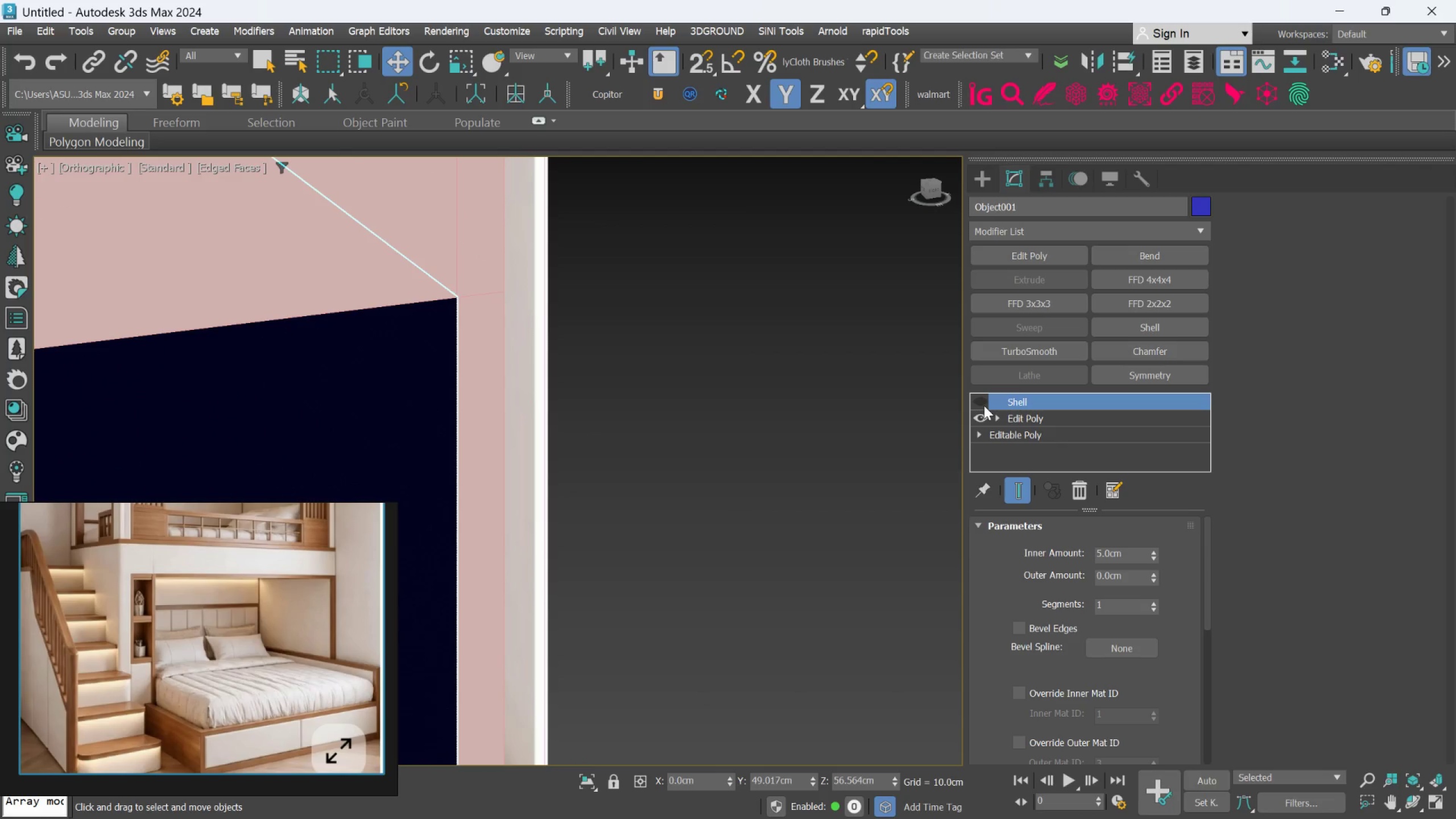 
left_click([984, 406])
 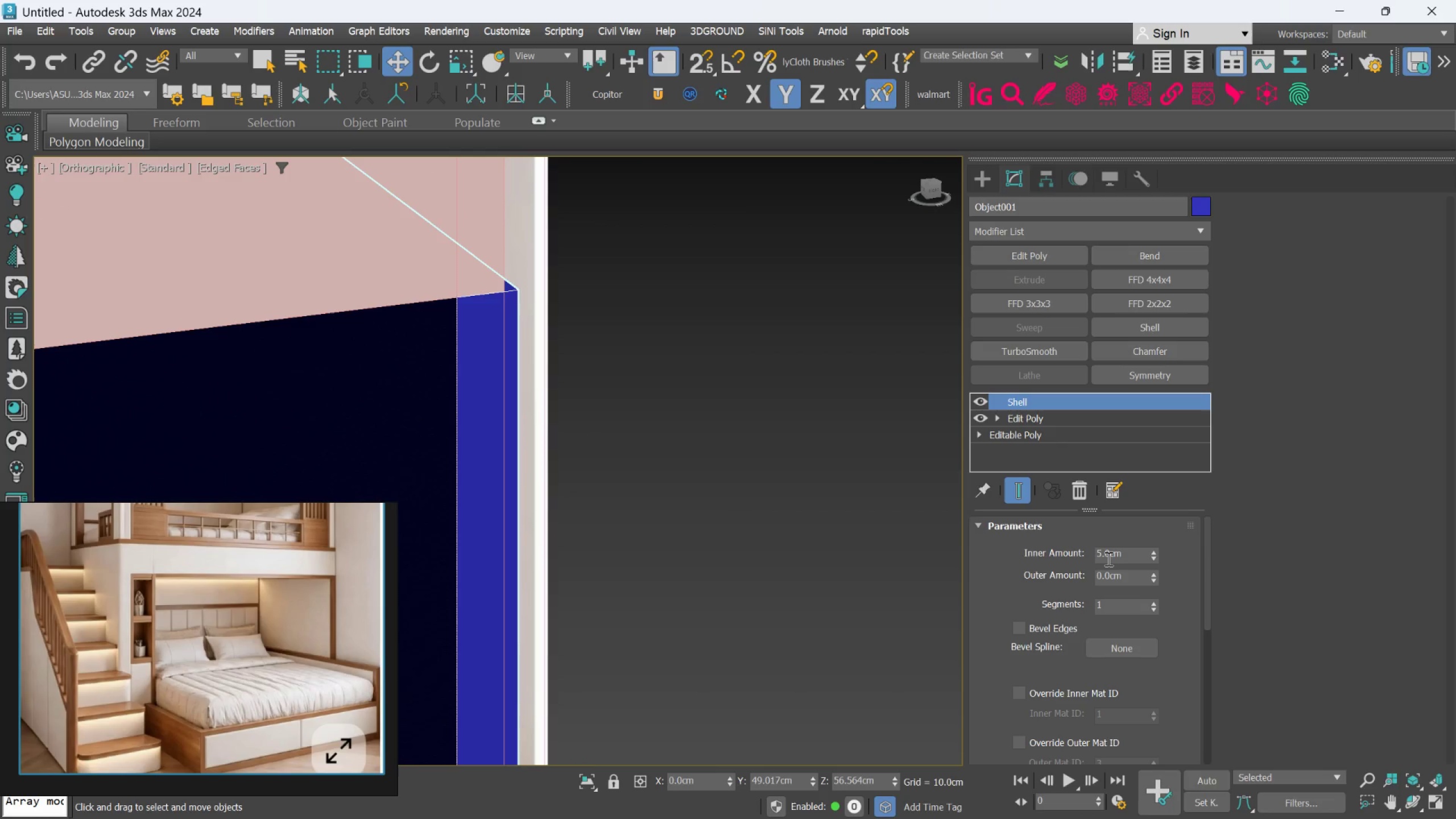 
double_click([1107, 559])
 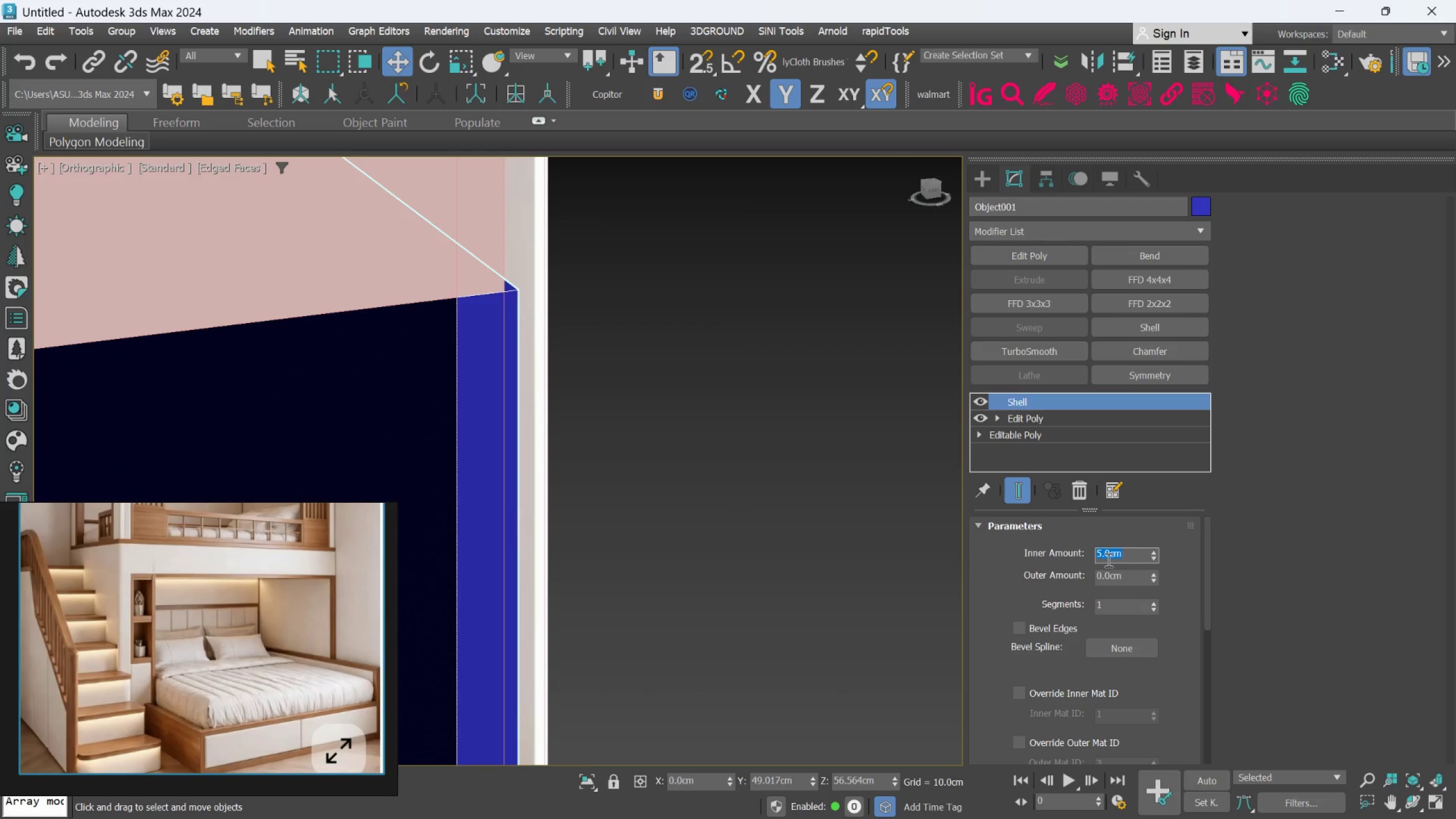 
key(0)
 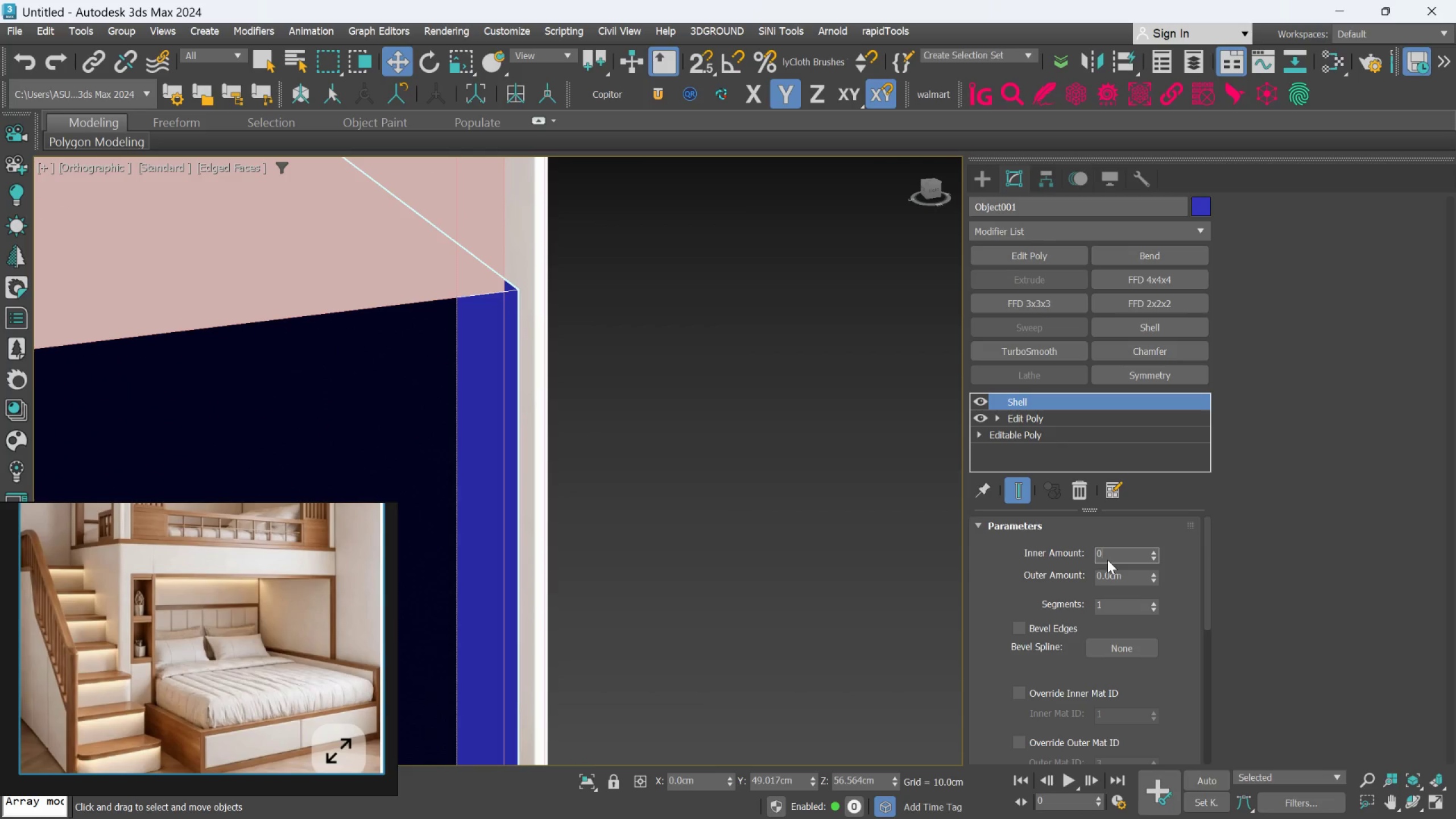 
key(Enter)
 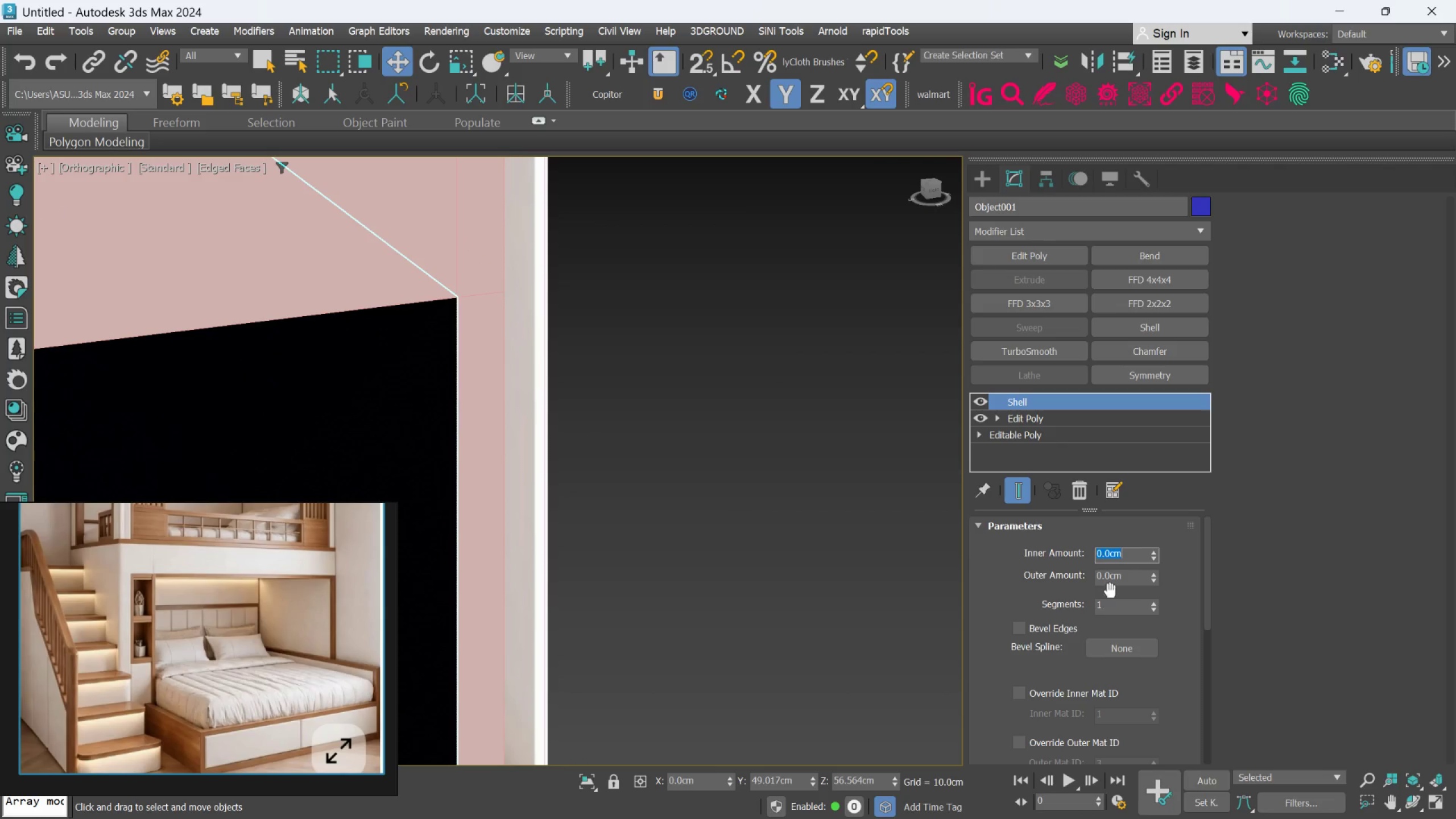 
double_click([1116, 581])
 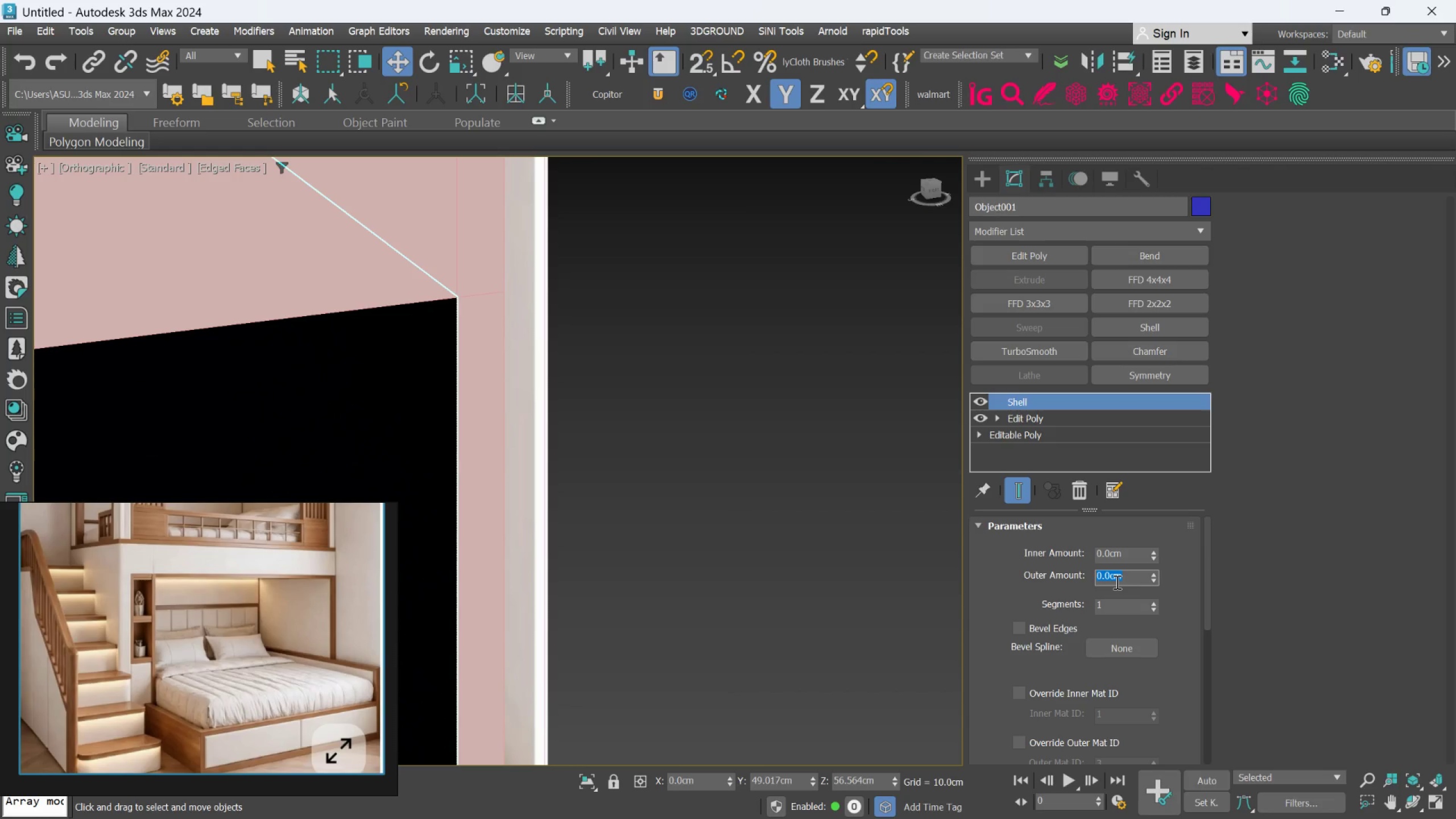 
key(5)
 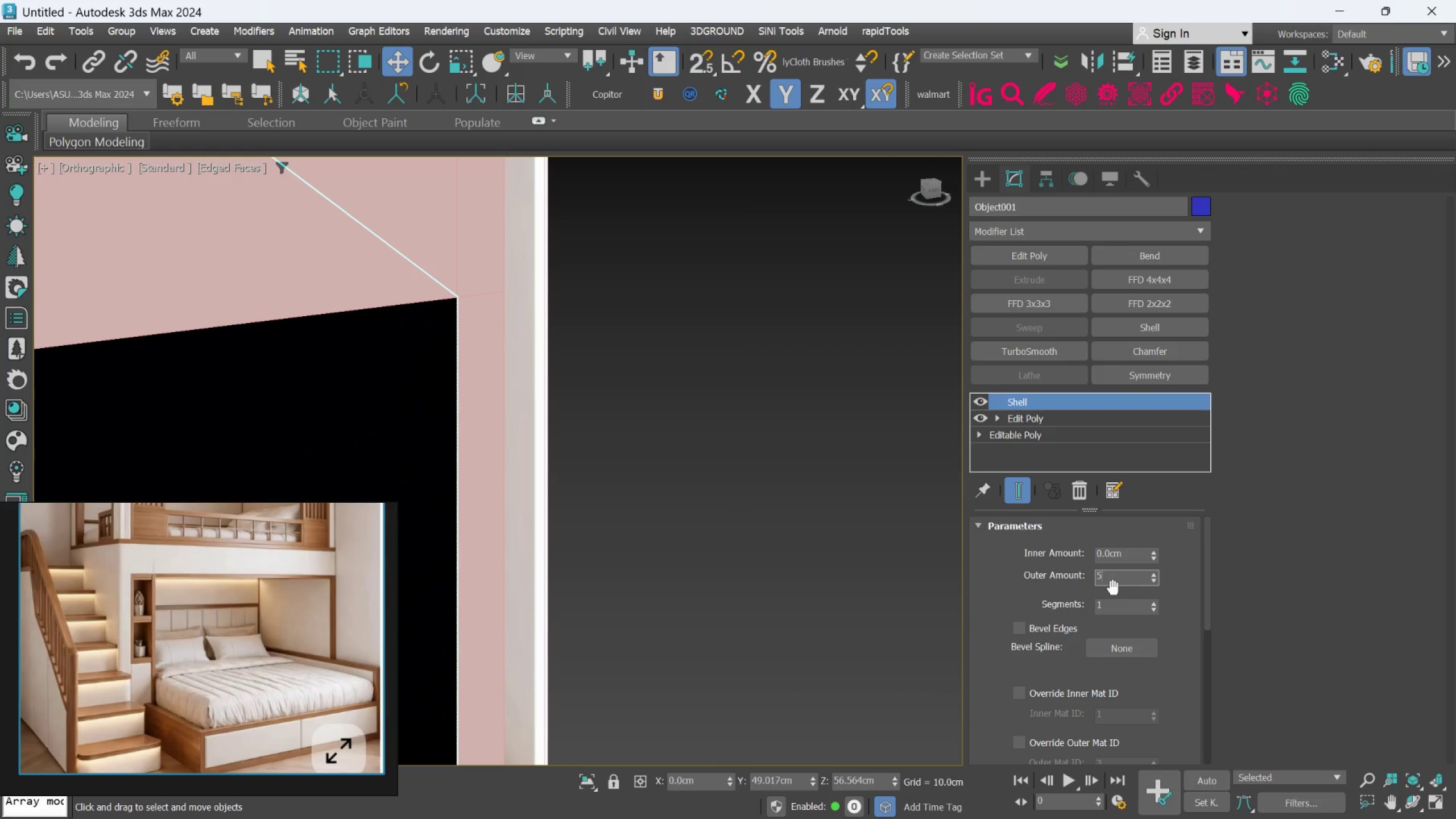 
key(Enter)
 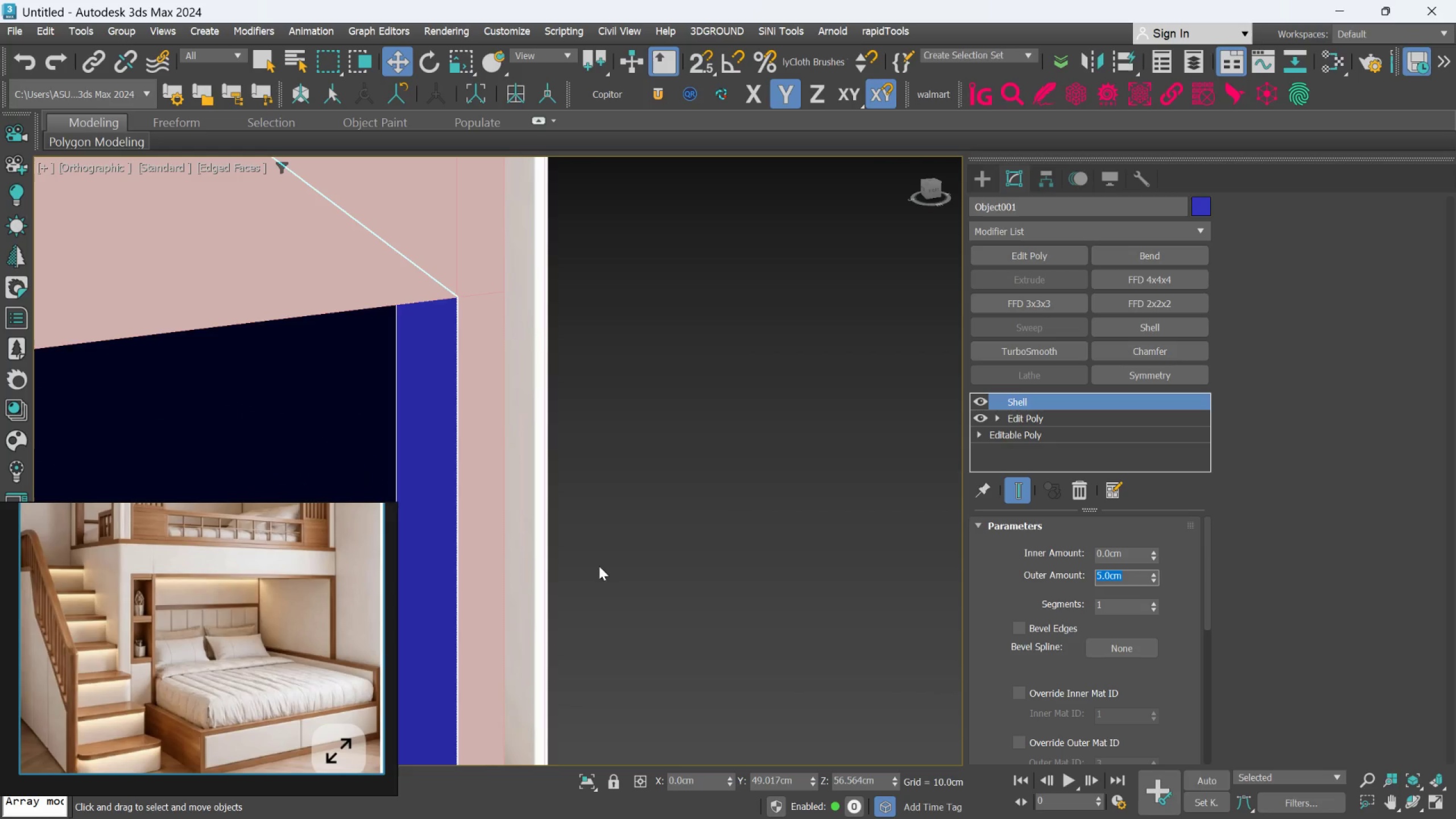 
scroll: coordinate [613, 615], scroll_direction: down, amount: 5.0
 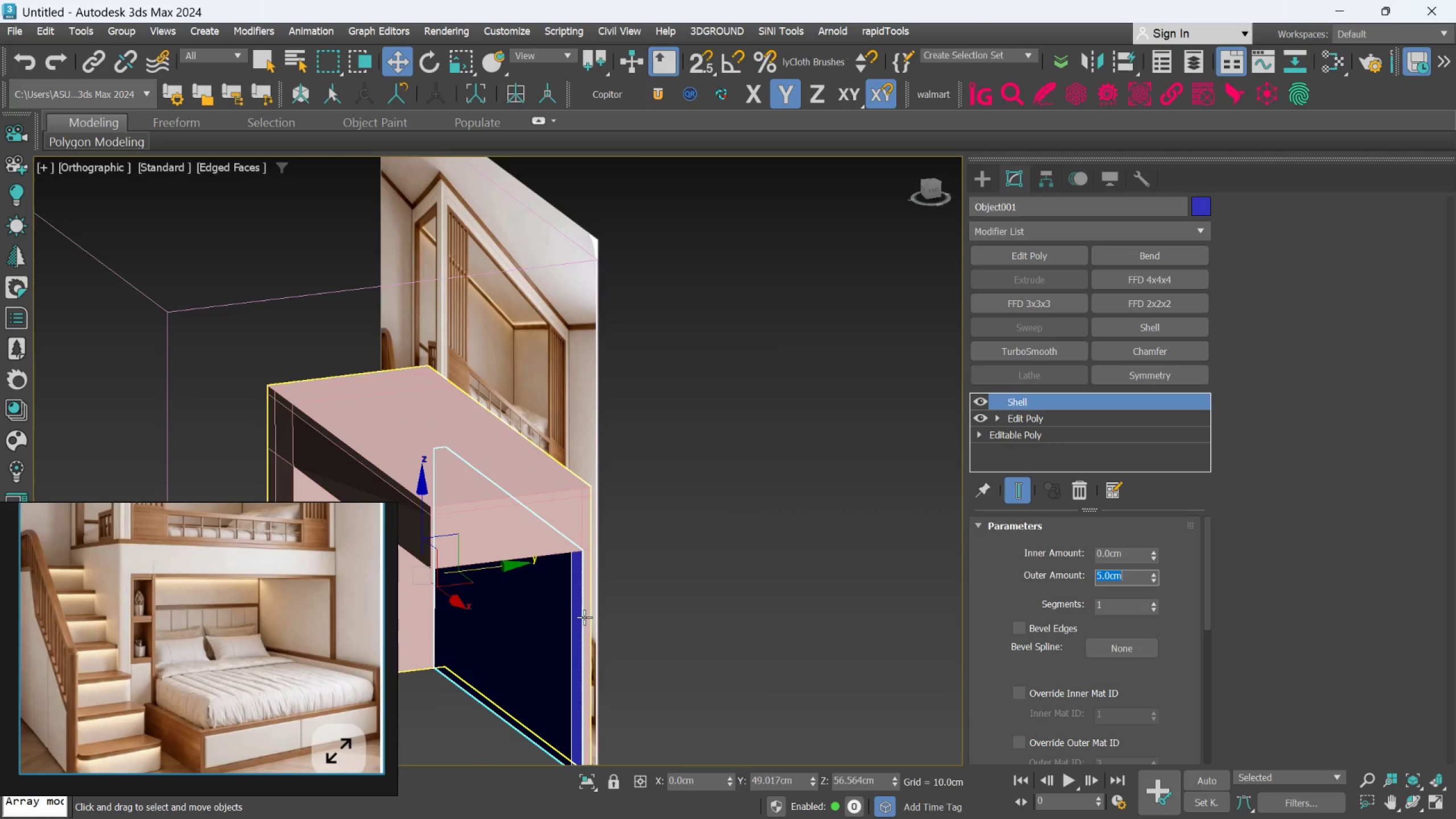 
hold_key(key=AltLeft, duration=0.62)
 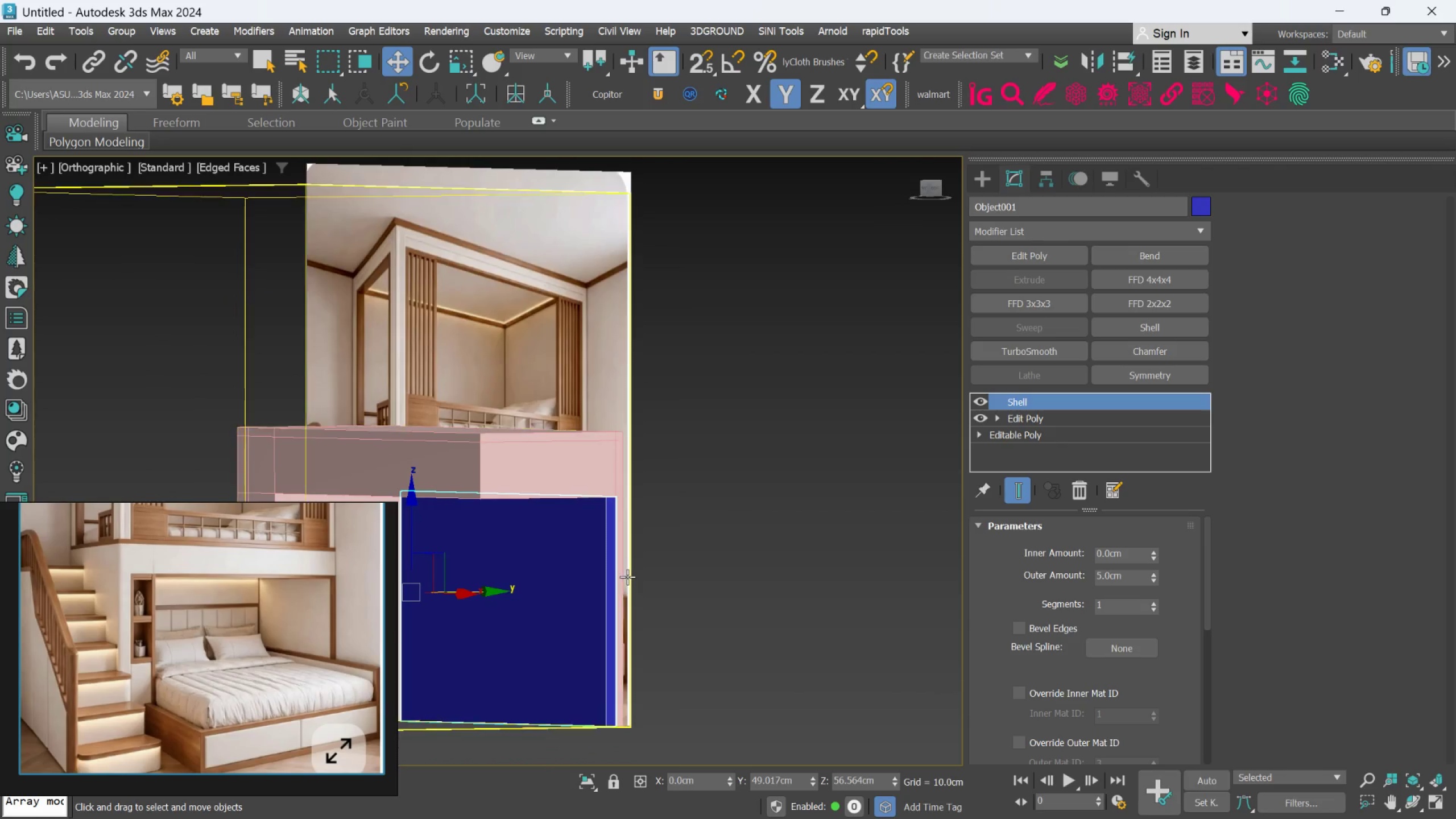 
scroll: coordinate [602, 578], scroll_direction: up, amount: 3.0
 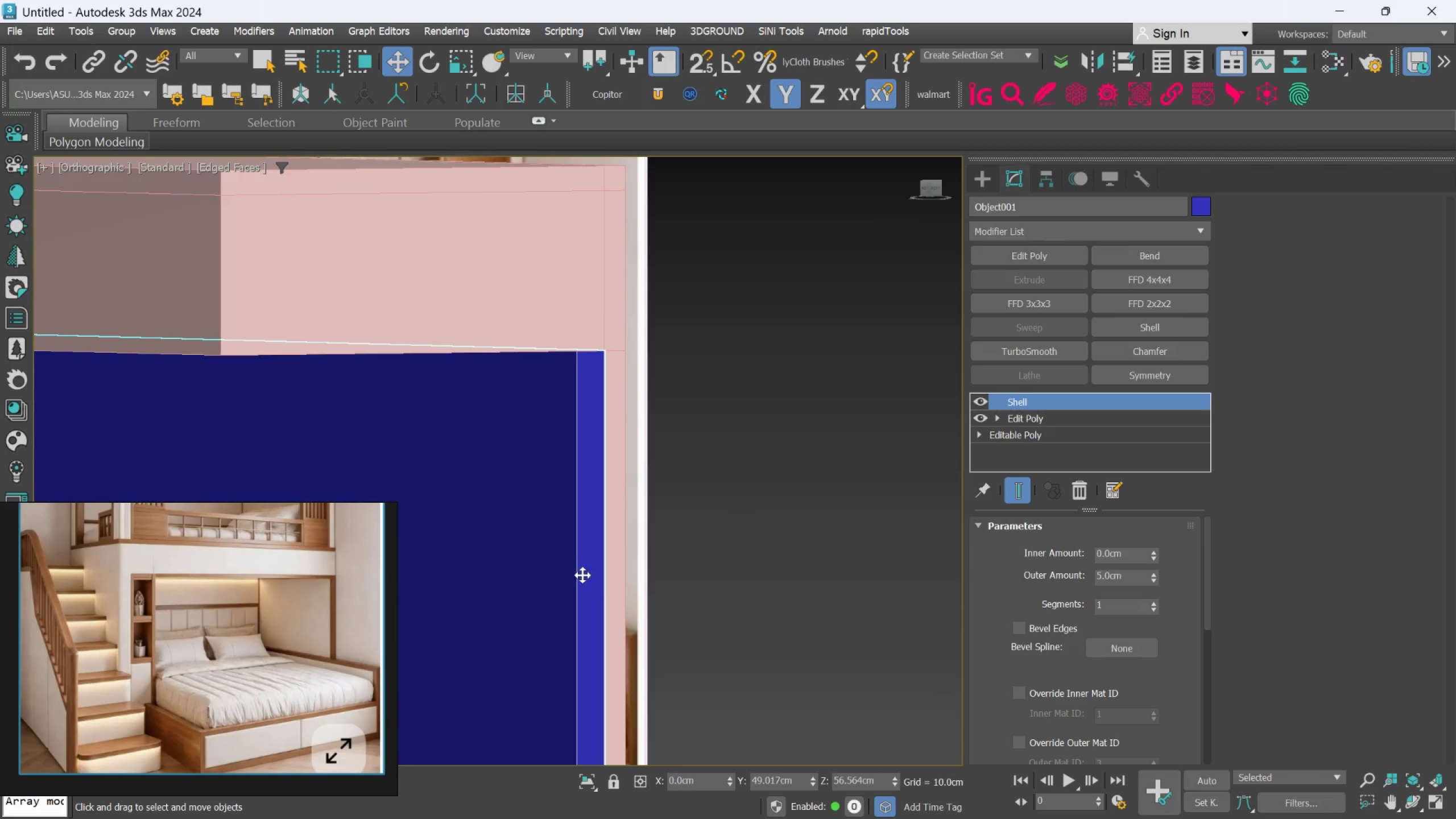 
hold_key(key=AltLeft, duration=0.69)
 